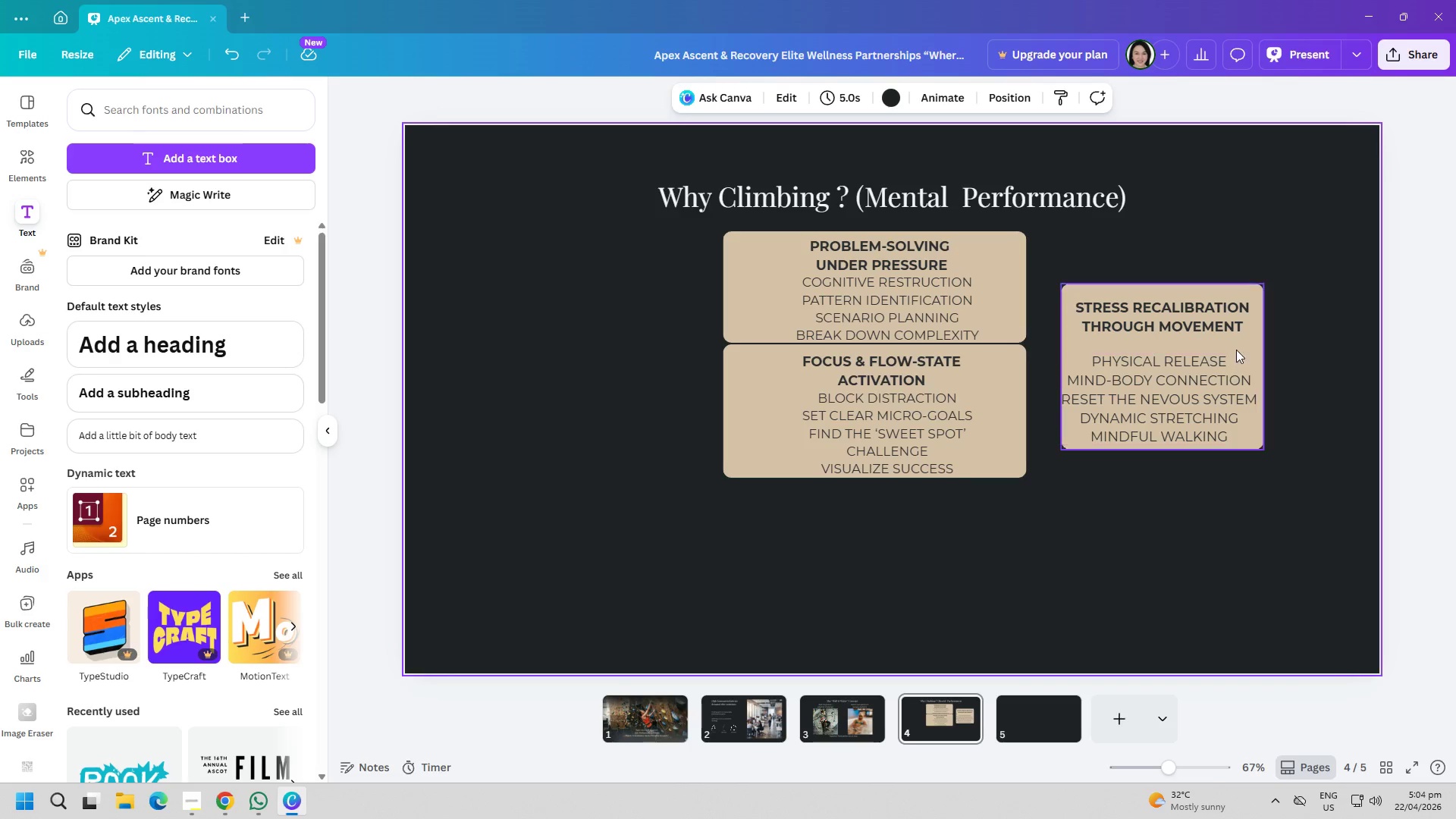 
left_click_drag(start_coordinate=[1241, 346], to_coordinate=[1016, 529])
 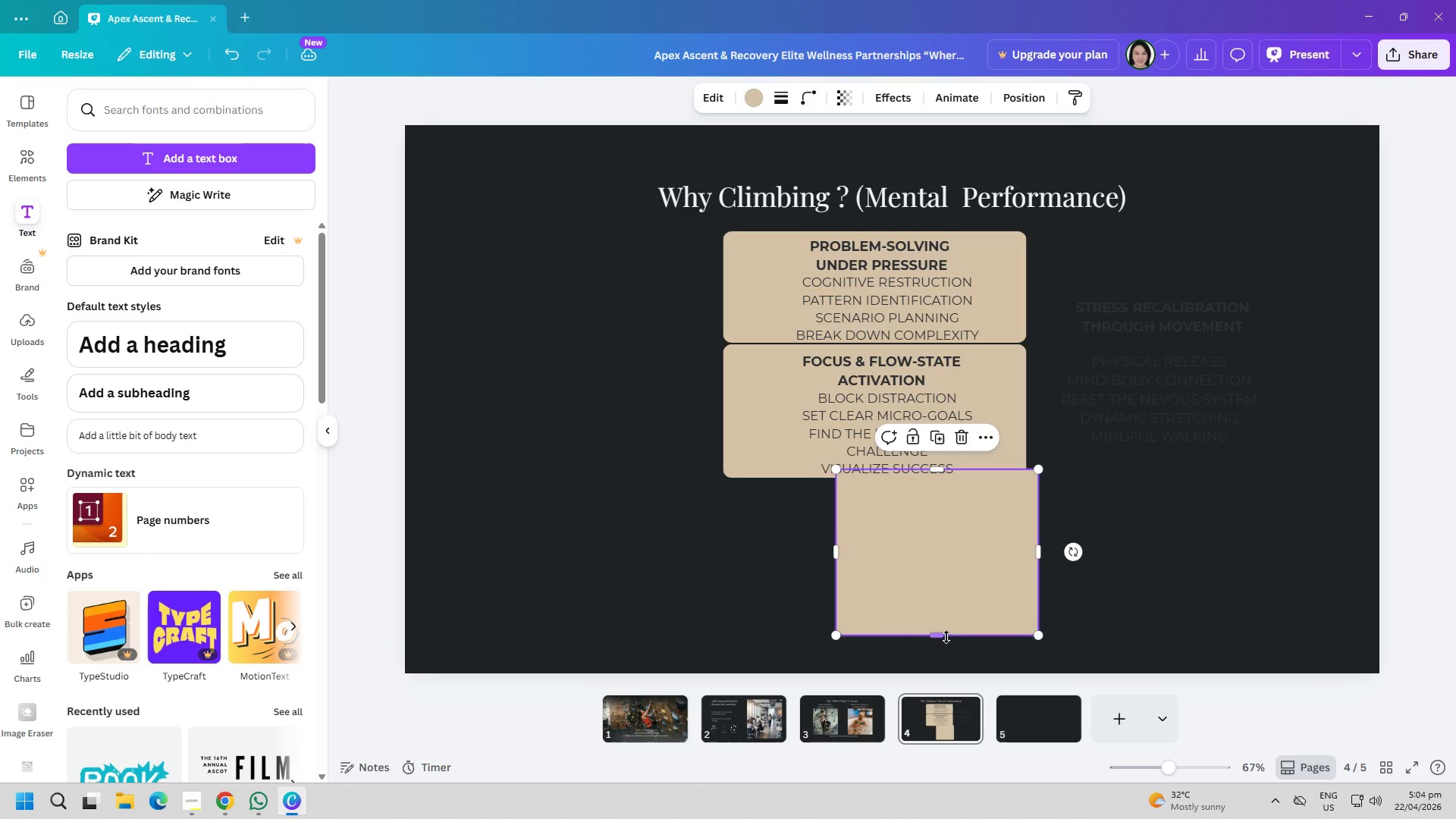 
left_click_drag(start_coordinate=[946, 637], to_coordinate=[938, 590])
 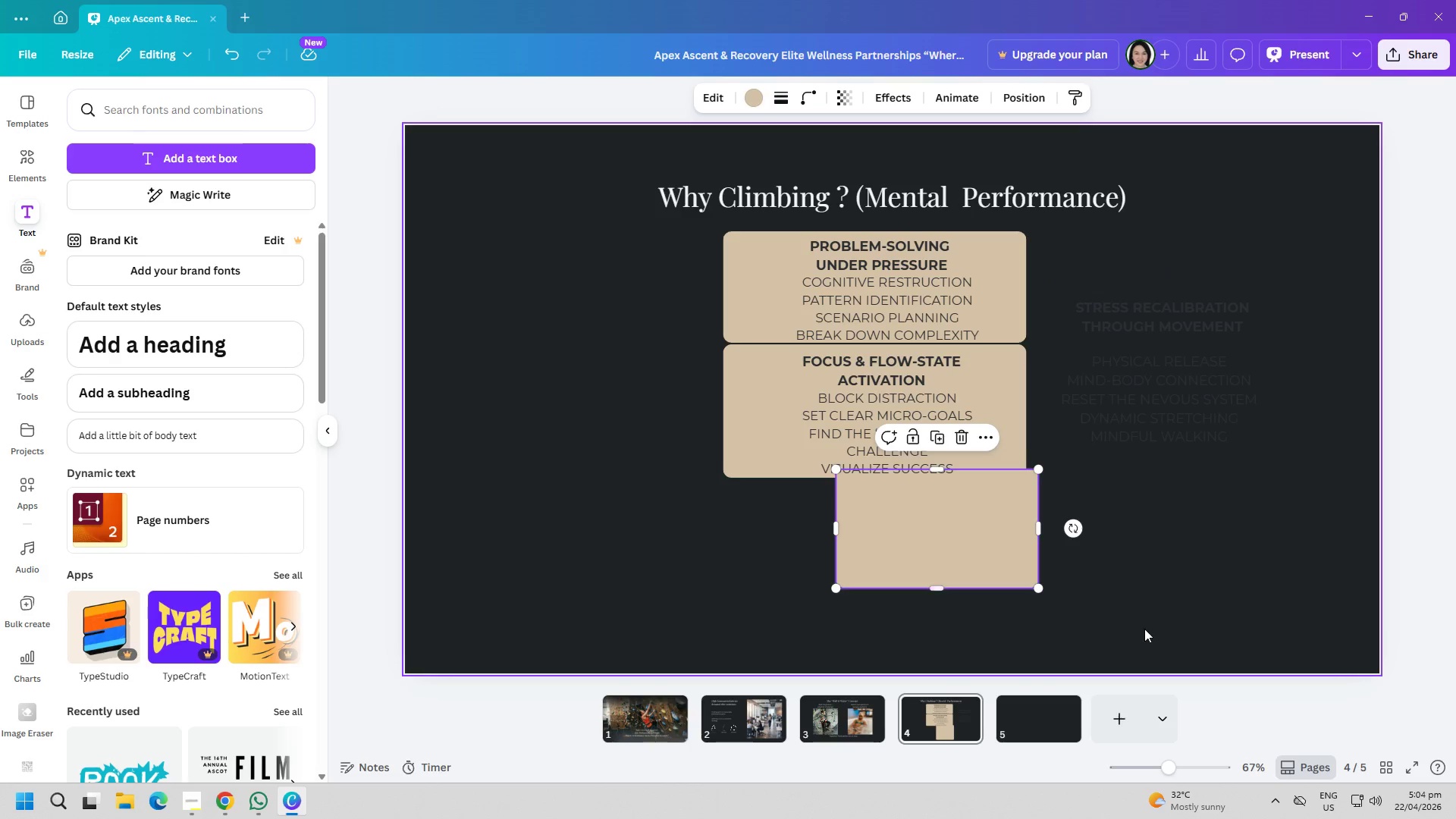 
left_click_drag(start_coordinate=[956, 544], to_coordinate=[945, 555])
 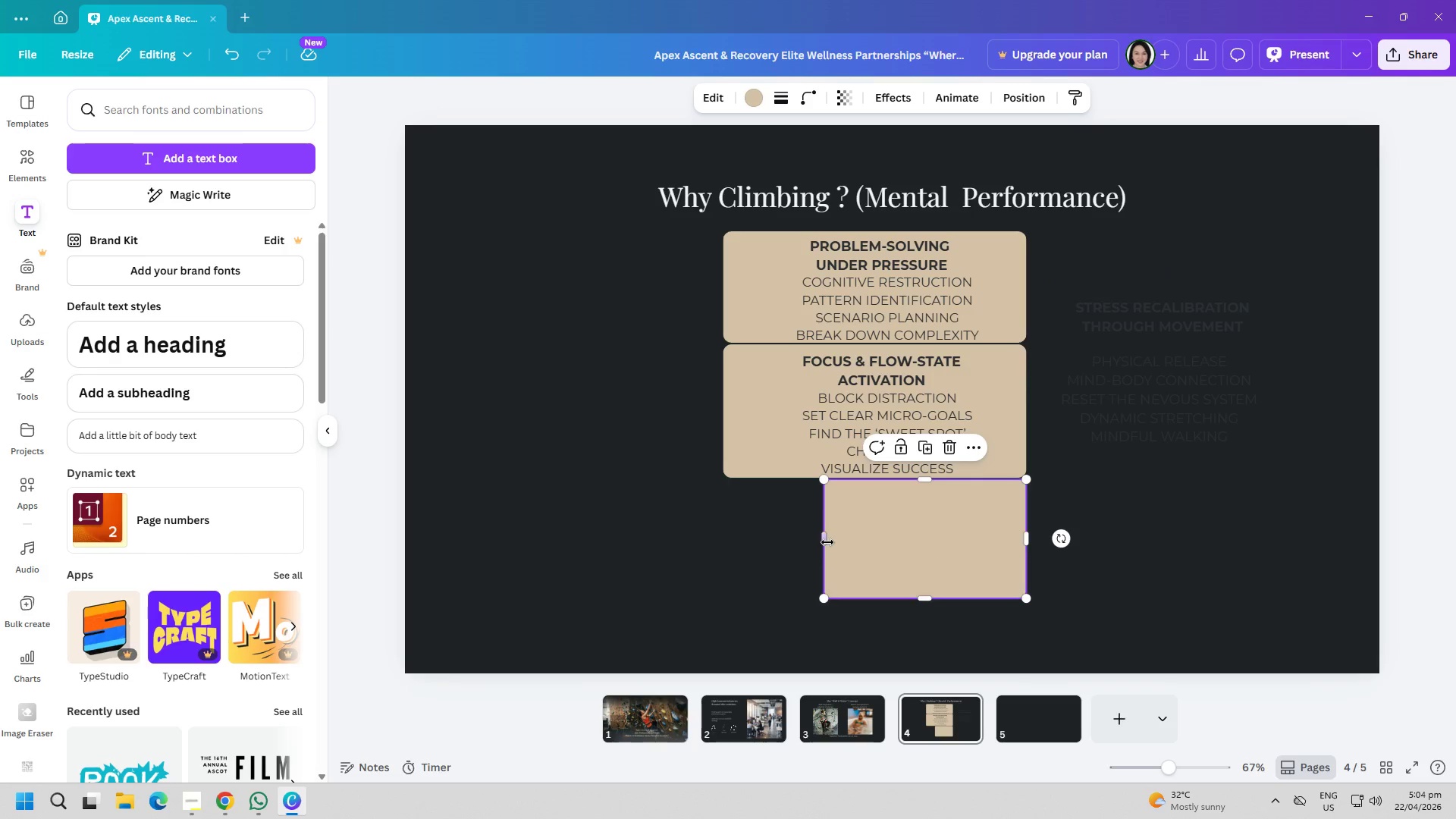 
left_click_drag(start_coordinate=[826, 541], to_coordinate=[728, 532])
 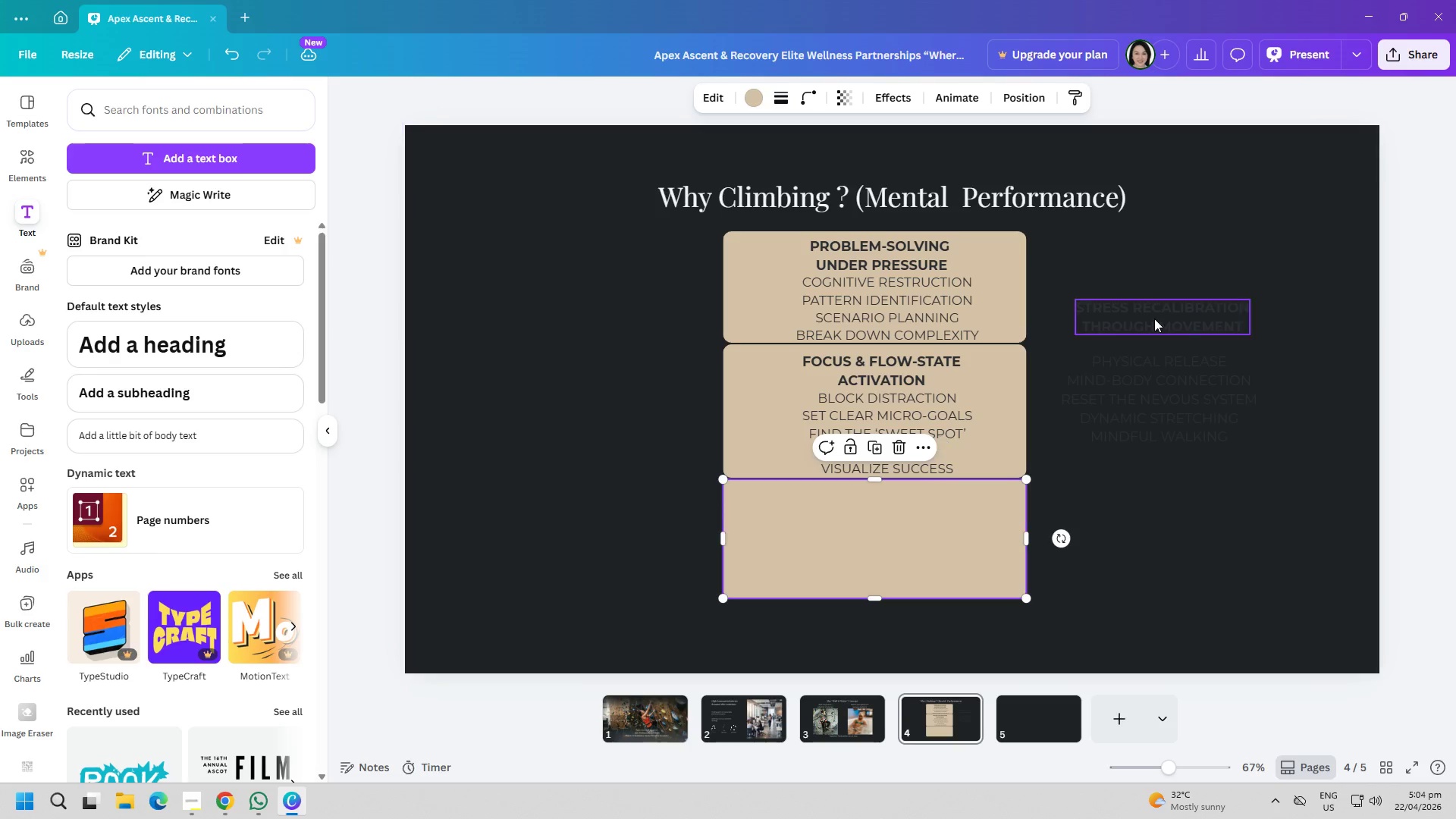 
left_click_drag(start_coordinate=[1154, 317], to_coordinate=[878, 500])
 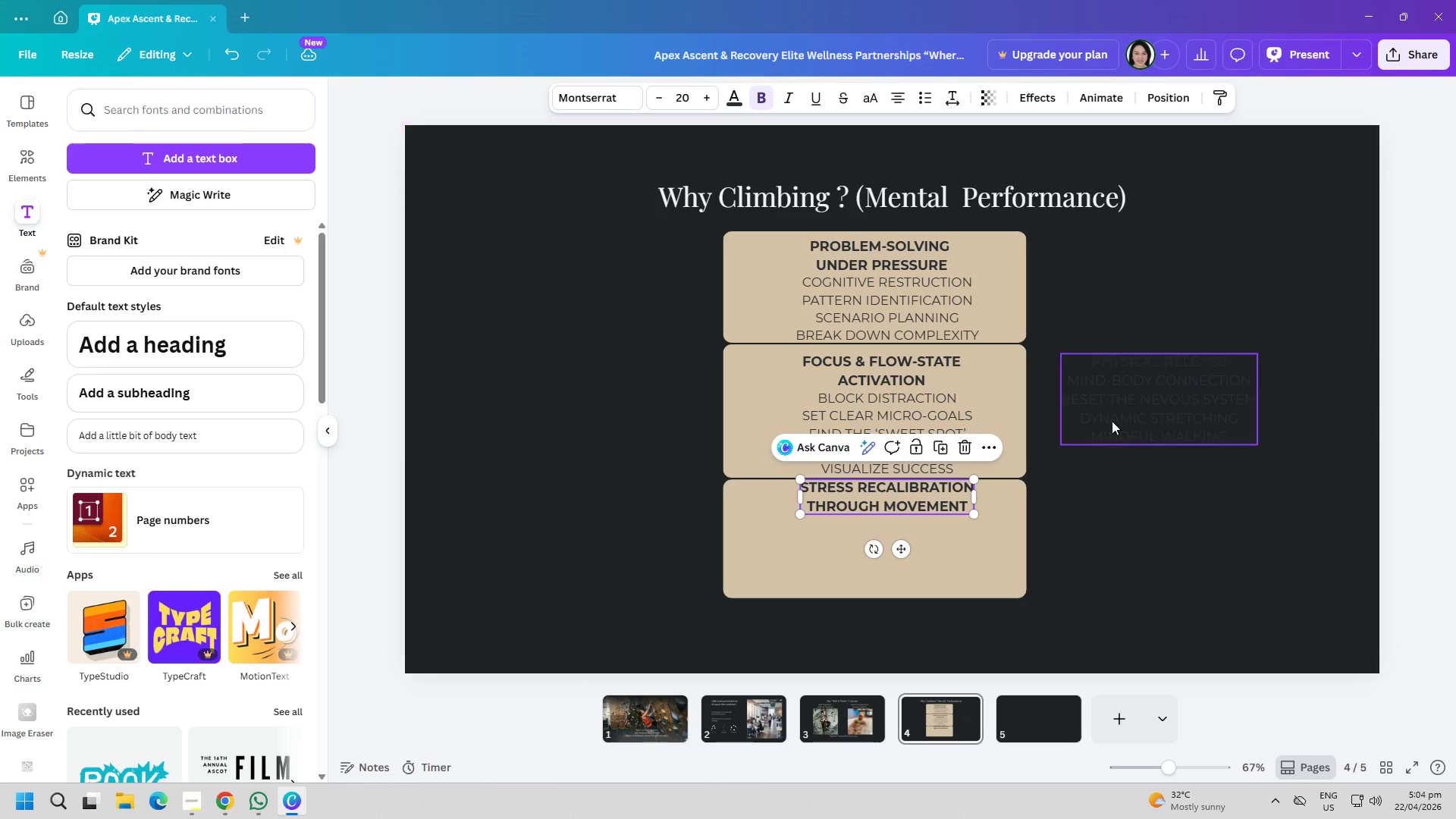 
left_click_drag(start_coordinate=[1124, 407], to_coordinate=[858, 559])
 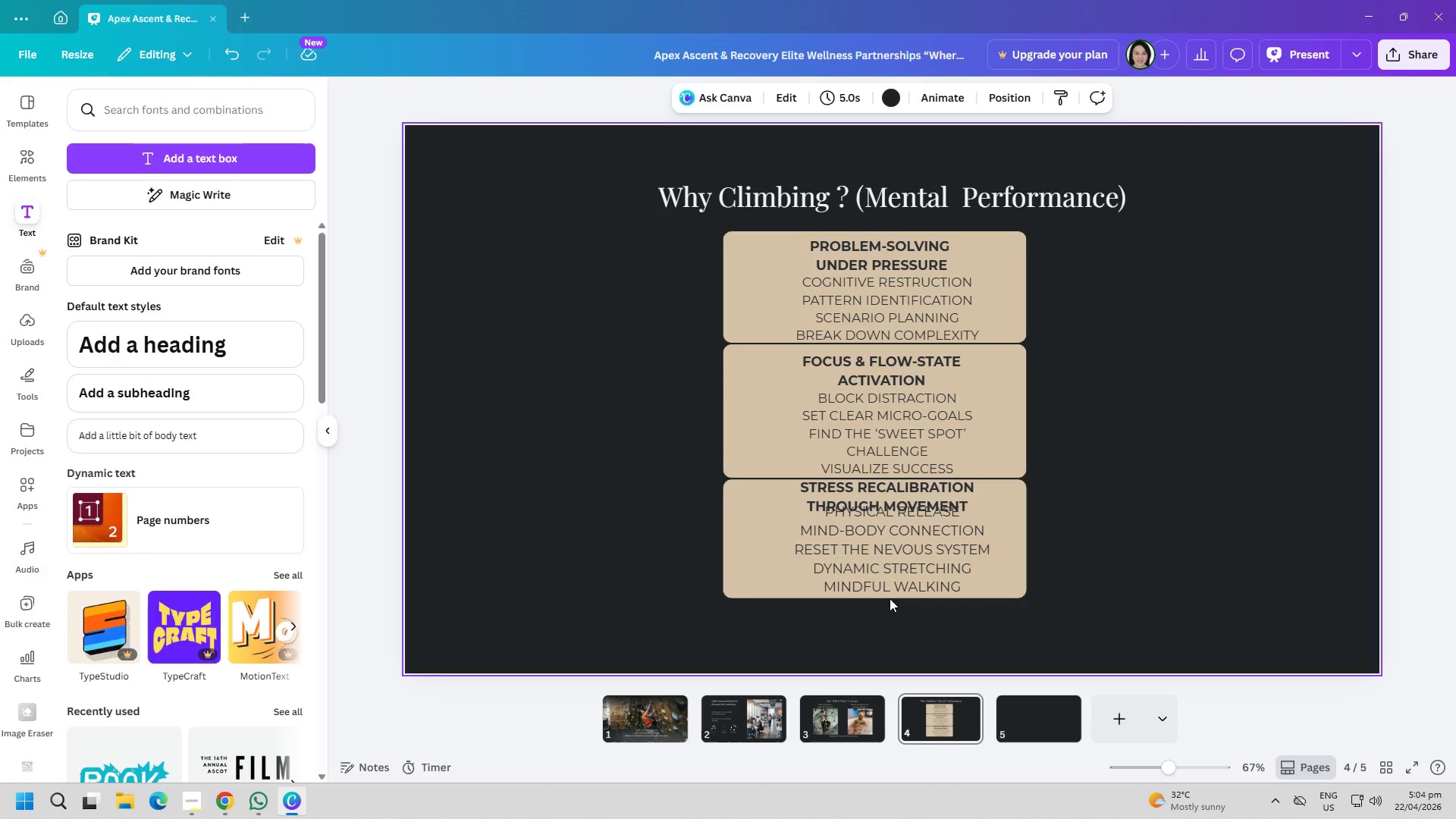 
double_click([769, 568])
 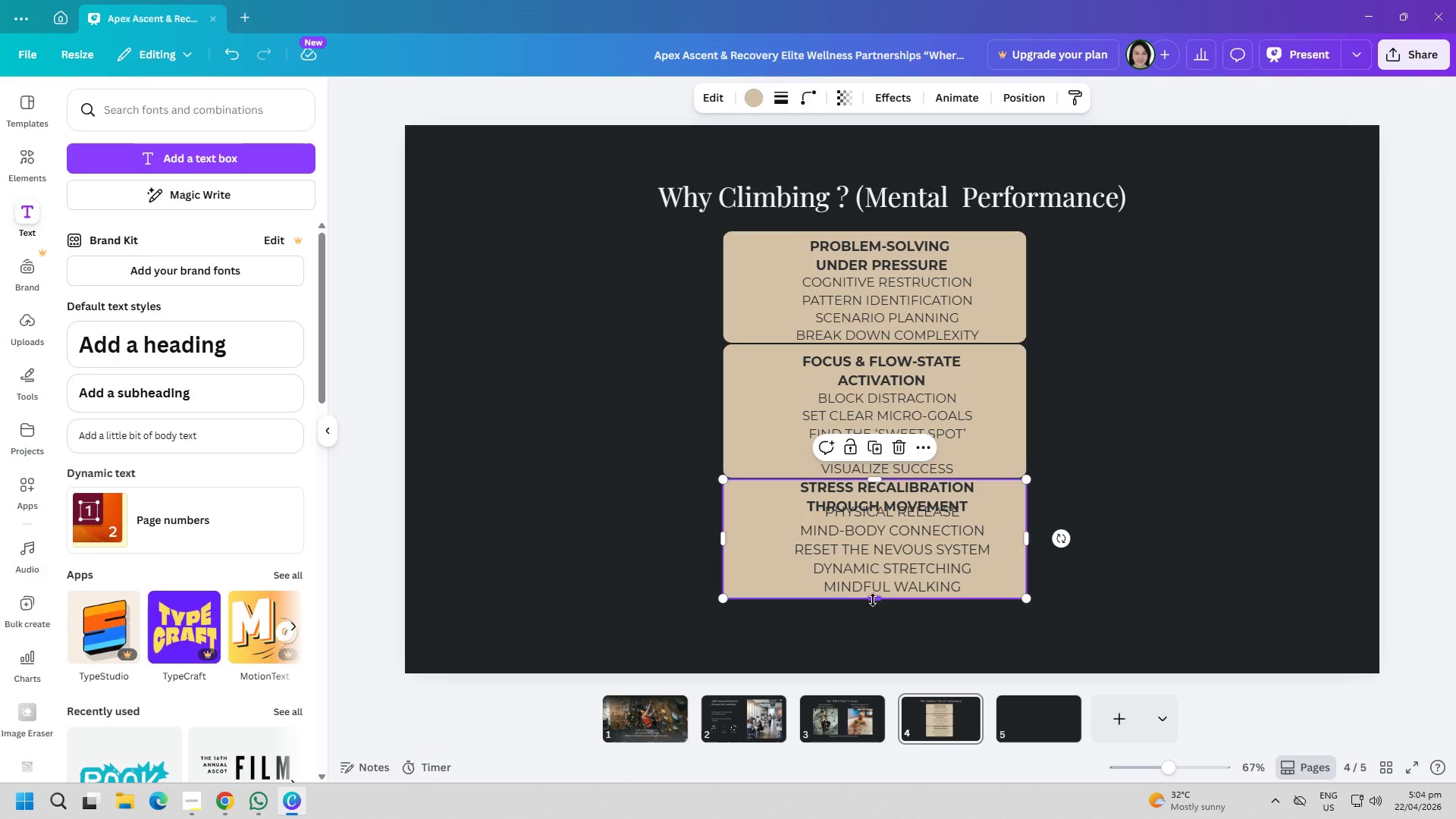 
left_click_drag(start_coordinate=[876, 603], to_coordinate=[883, 615])
 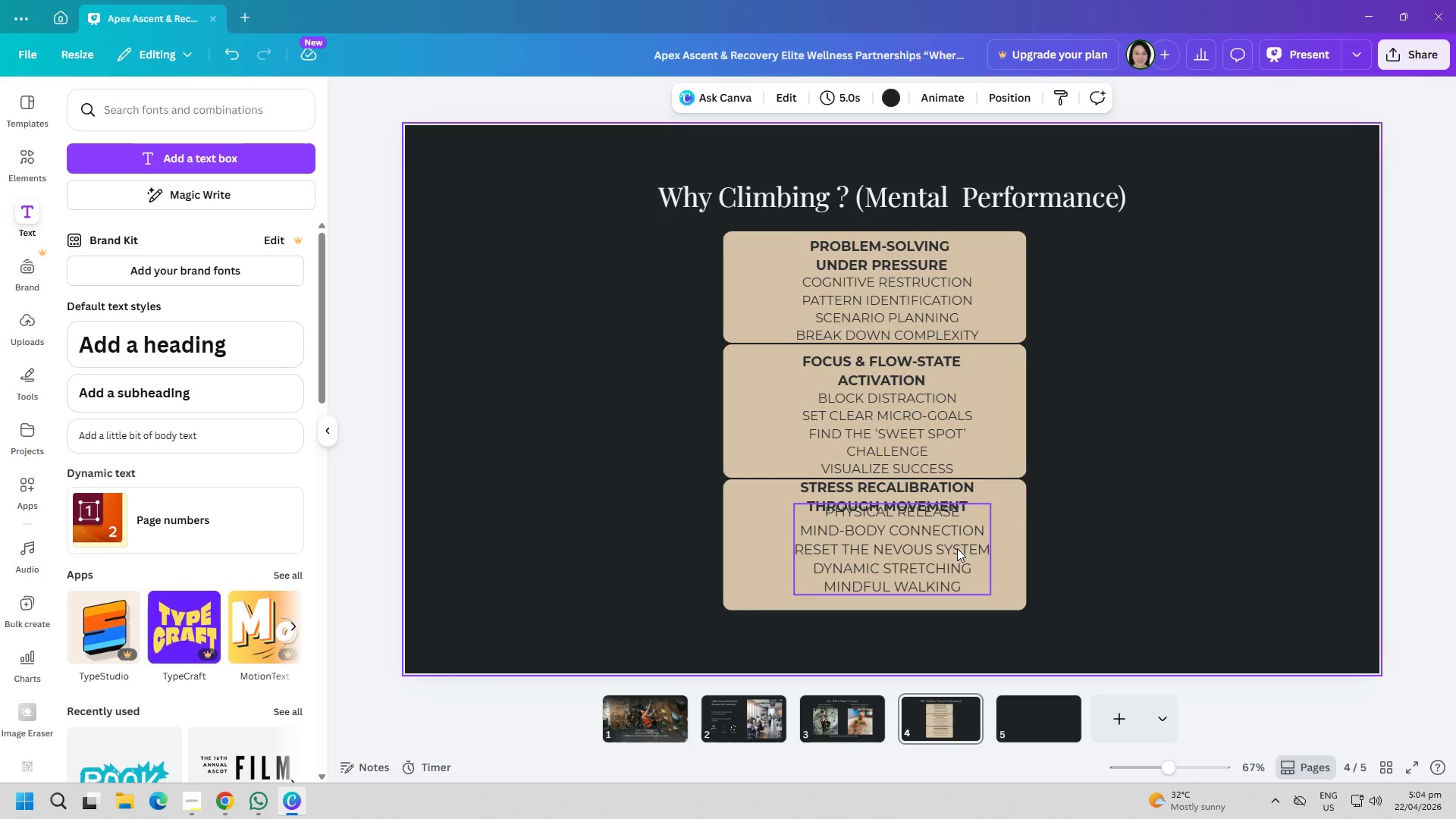 
left_click_drag(start_coordinate=[928, 562], to_coordinate=[921, 573])
 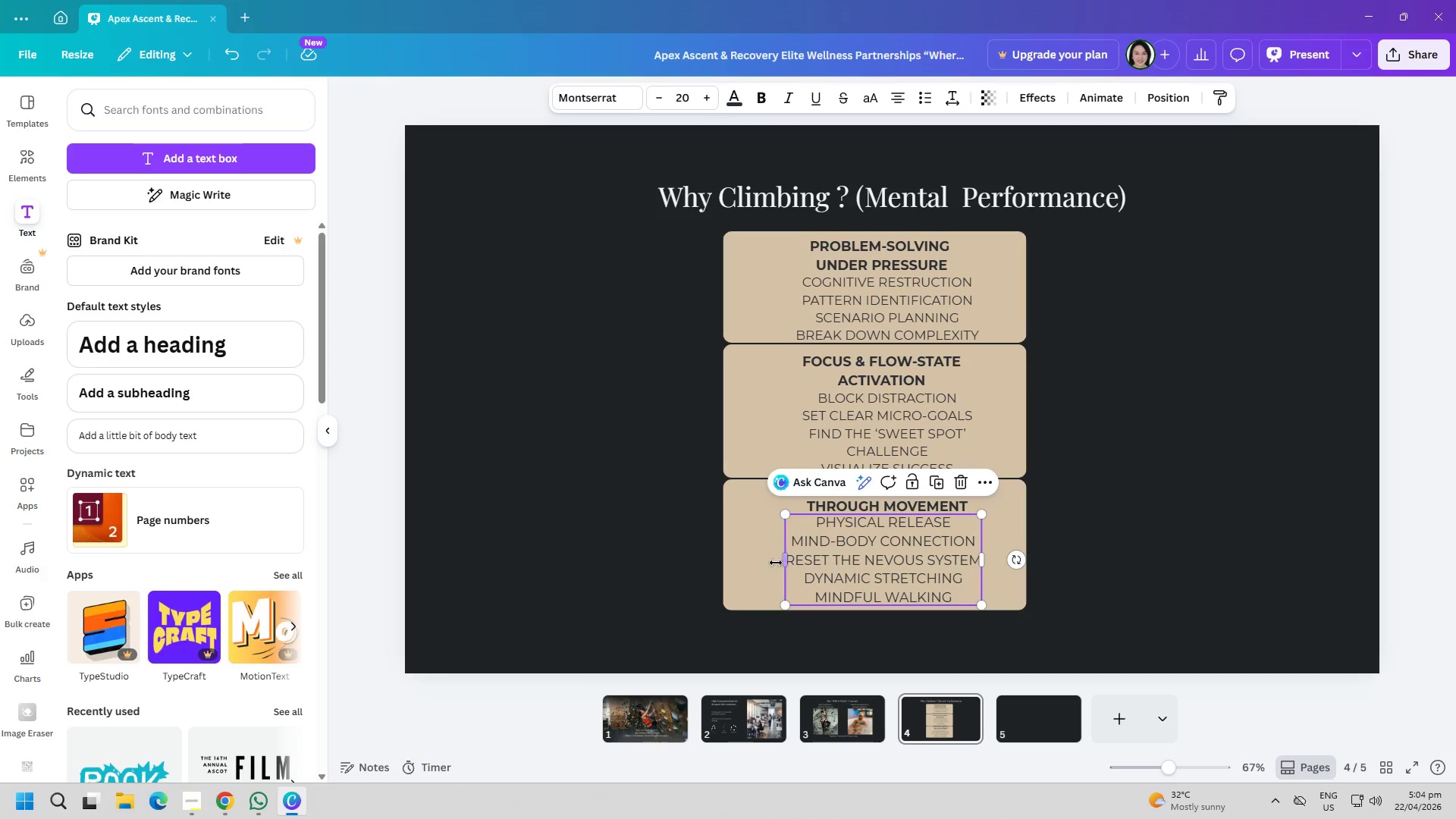 
left_click([735, 552])
 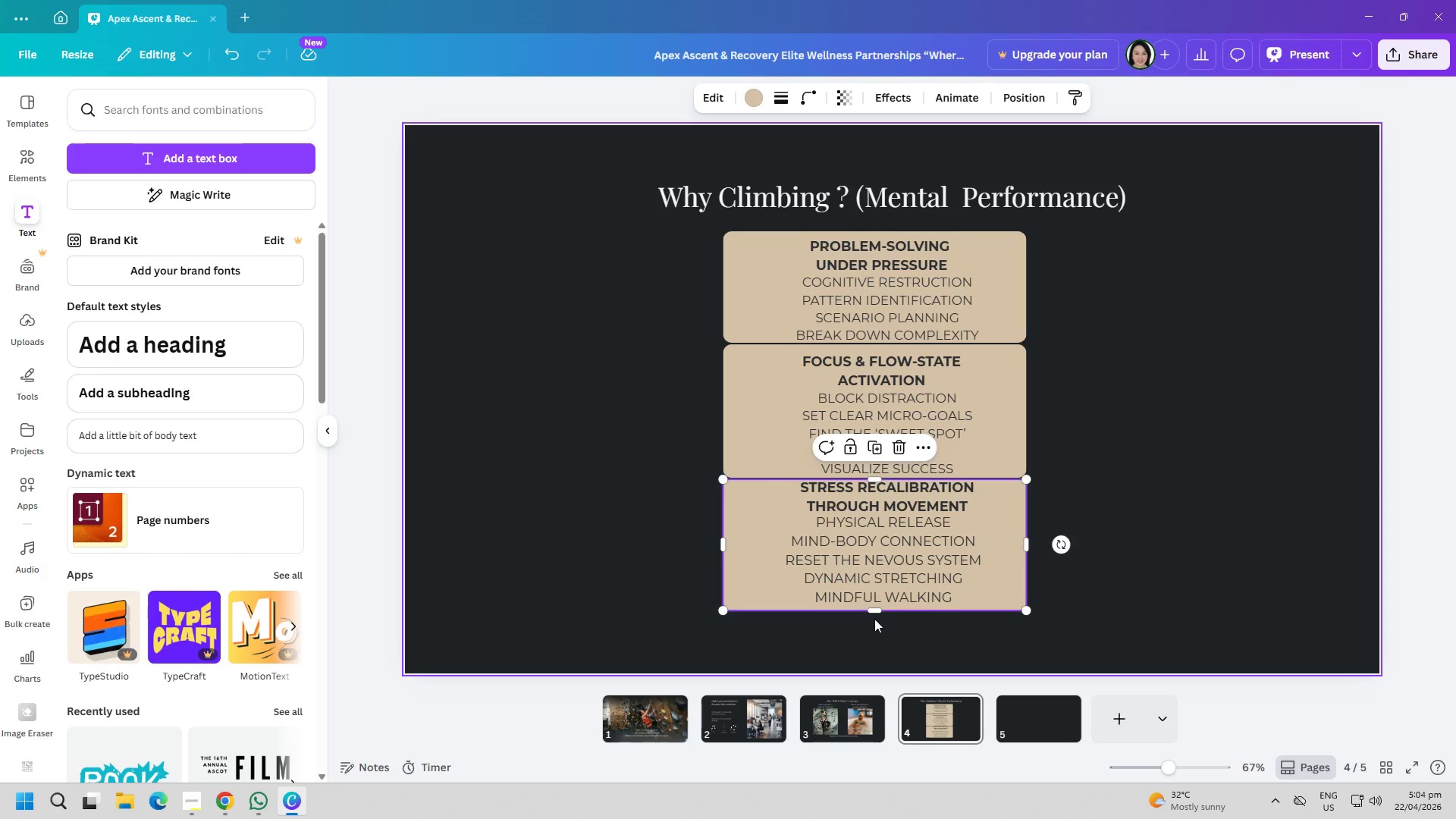 
left_click_drag(start_coordinate=[880, 610], to_coordinate=[880, 617])
 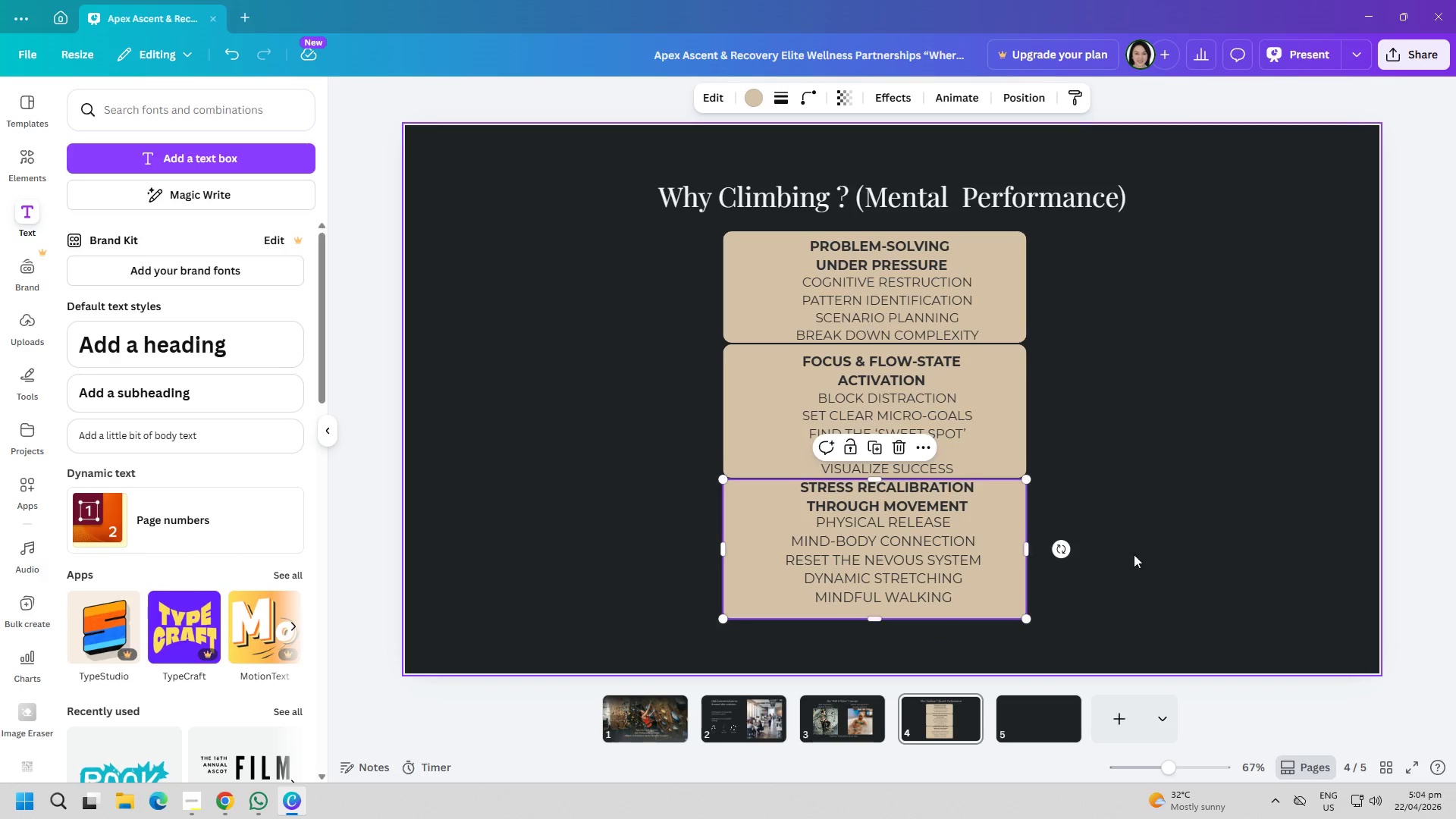 
left_click([1134, 554])
 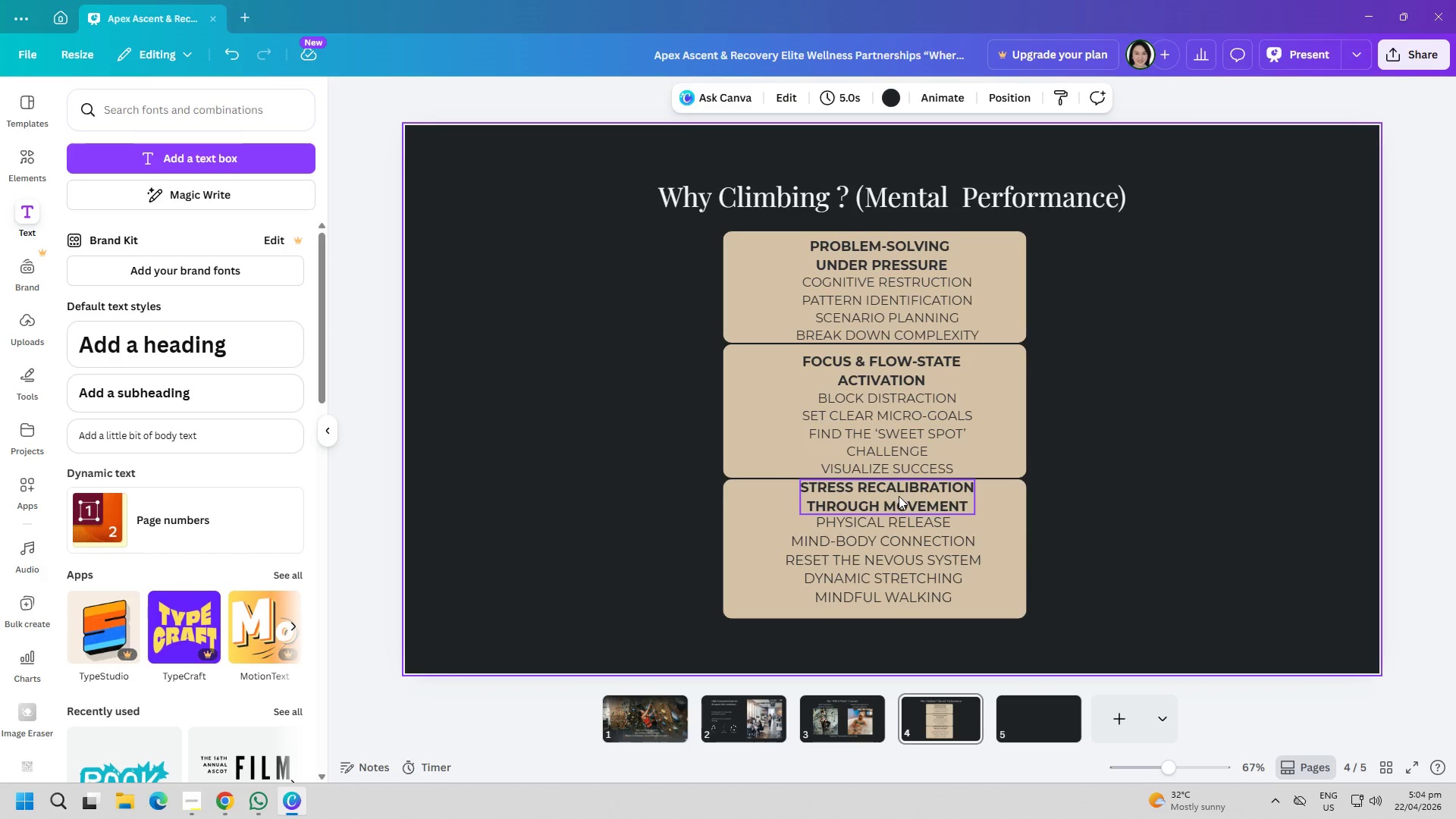 
left_click_drag(start_coordinate=[897, 375], to_coordinate=[912, 368])
 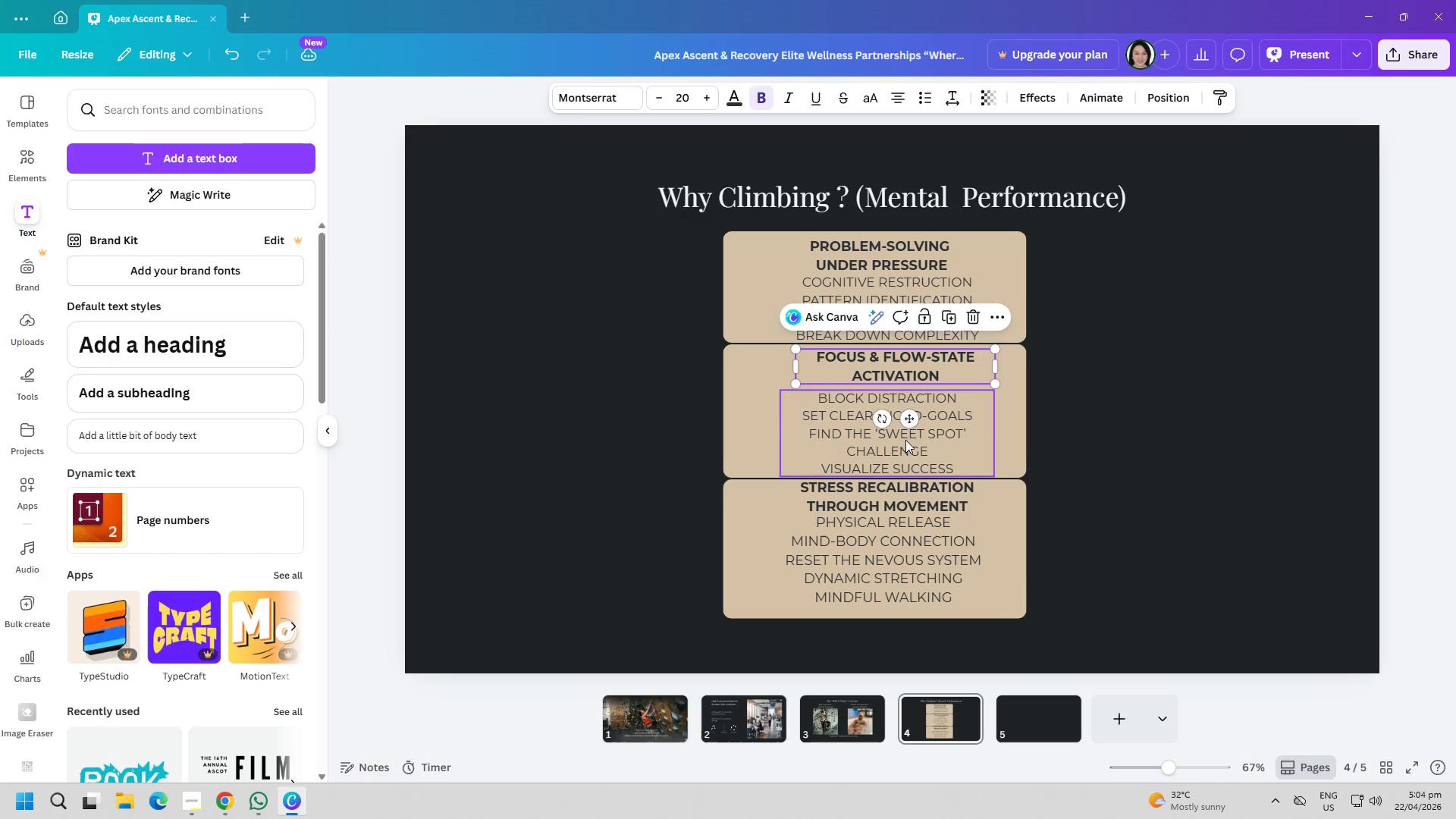 
left_click_drag(start_coordinate=[899, 436], to_coordinate=[915, 433])
 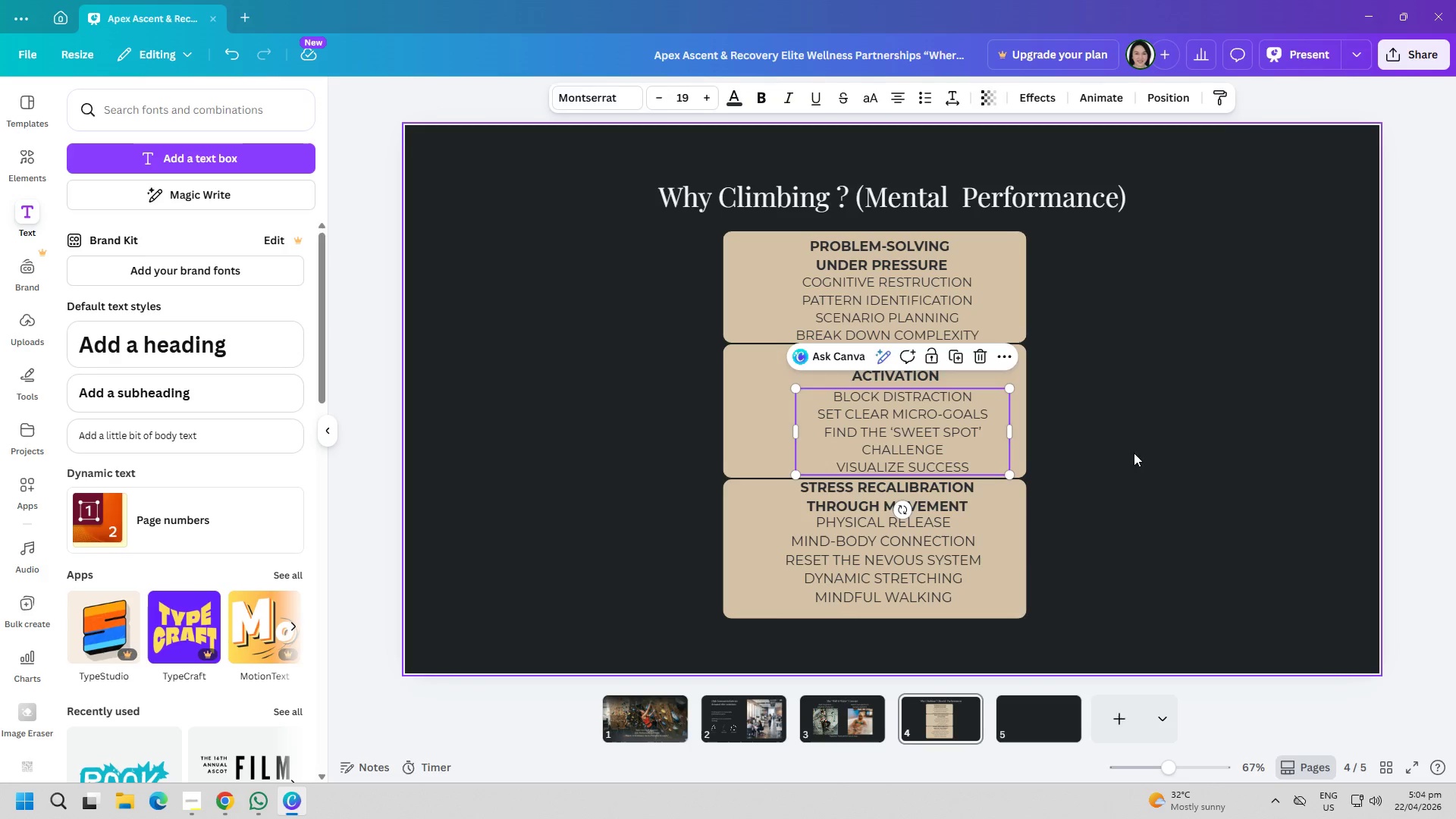 
left_click([1161, 457])
 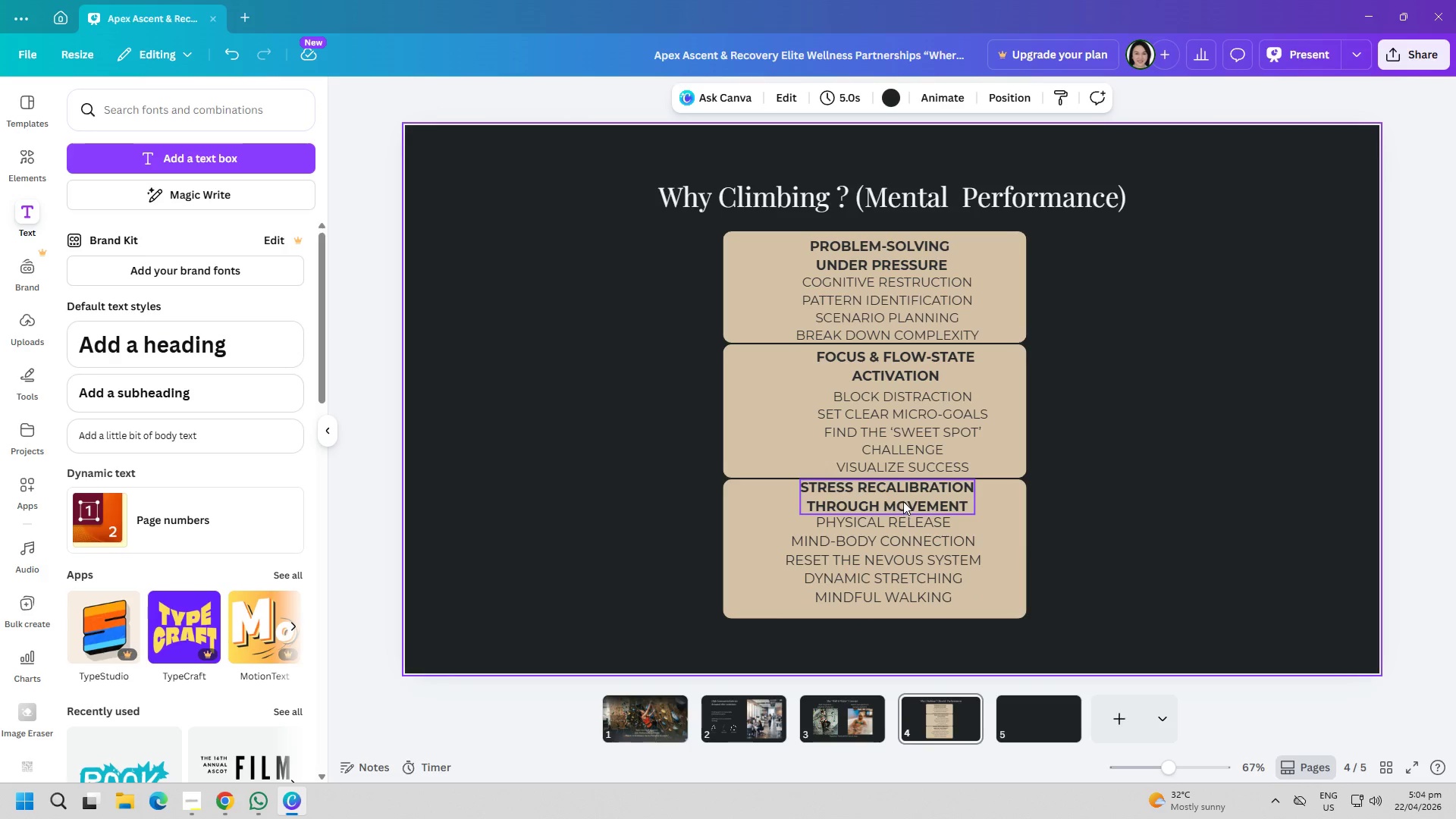 
left_click_drag(start_coordinate=[903, 496], to_coordinate=[914, 496])
 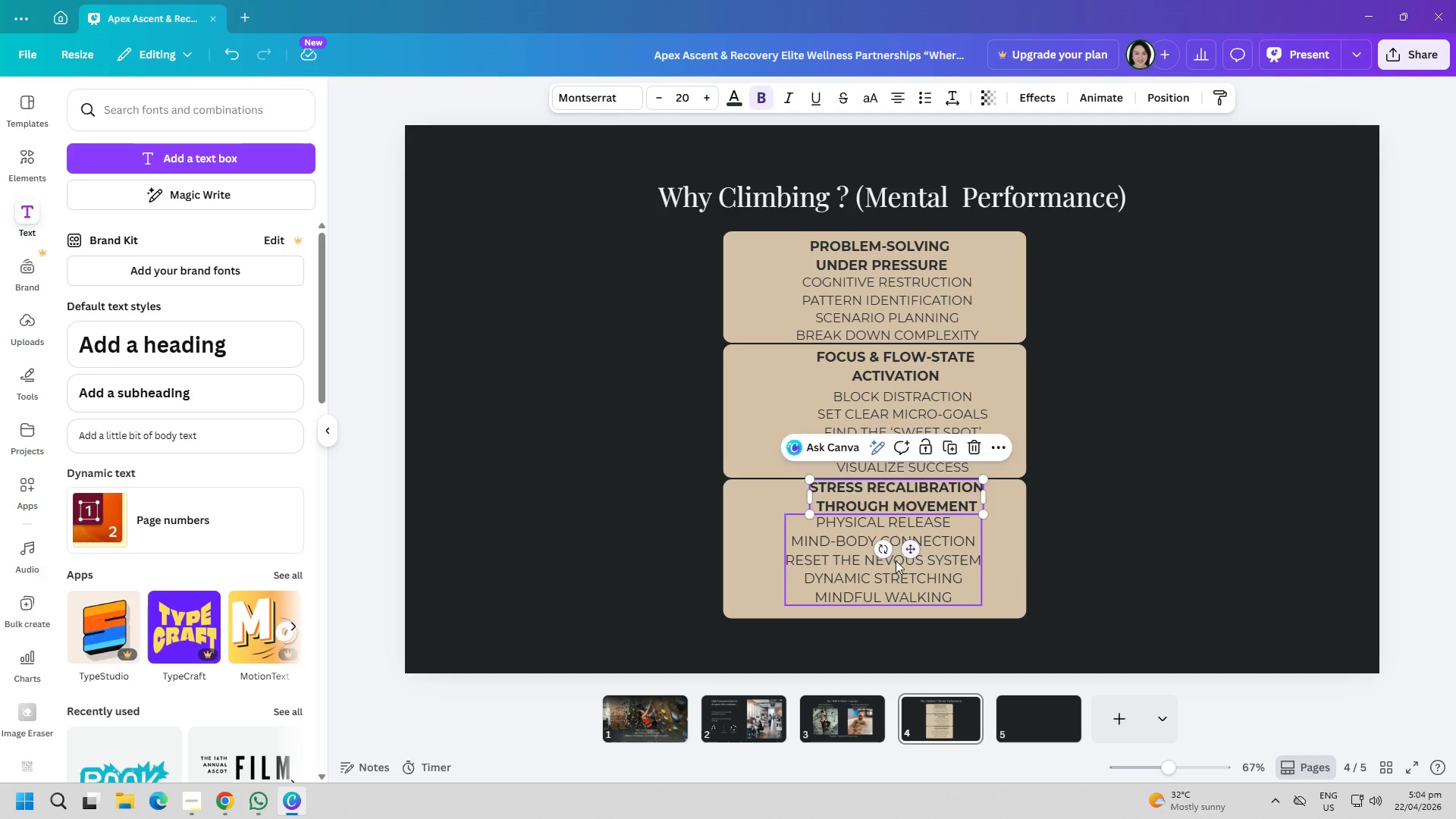 
left_click_drag(start_coordinate=[896, 560], to_coordinate=[918, 568])
 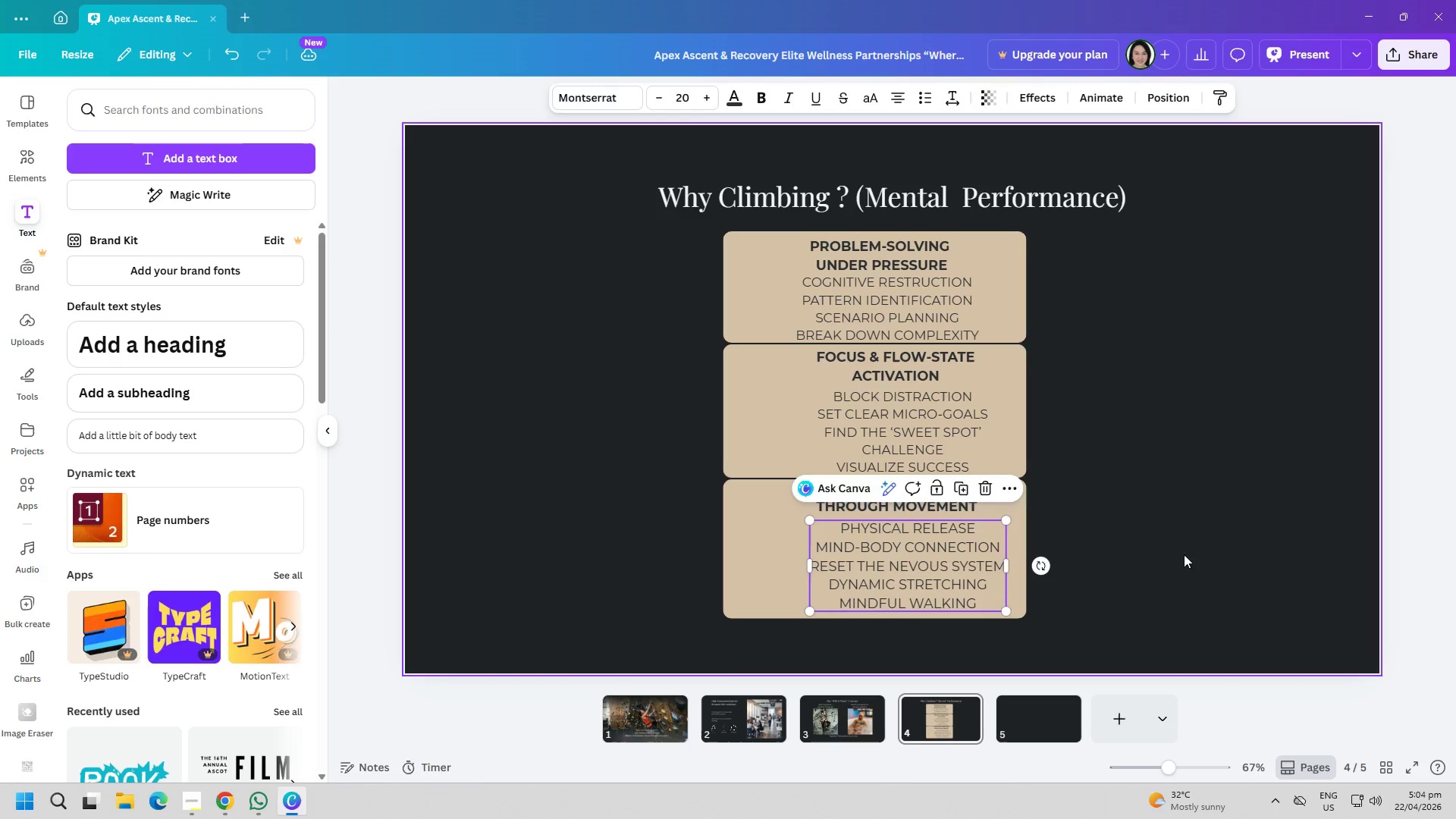 
left_click_drag(start_coordinate=[1188, 556], to_coordinate=[1170, 549])
 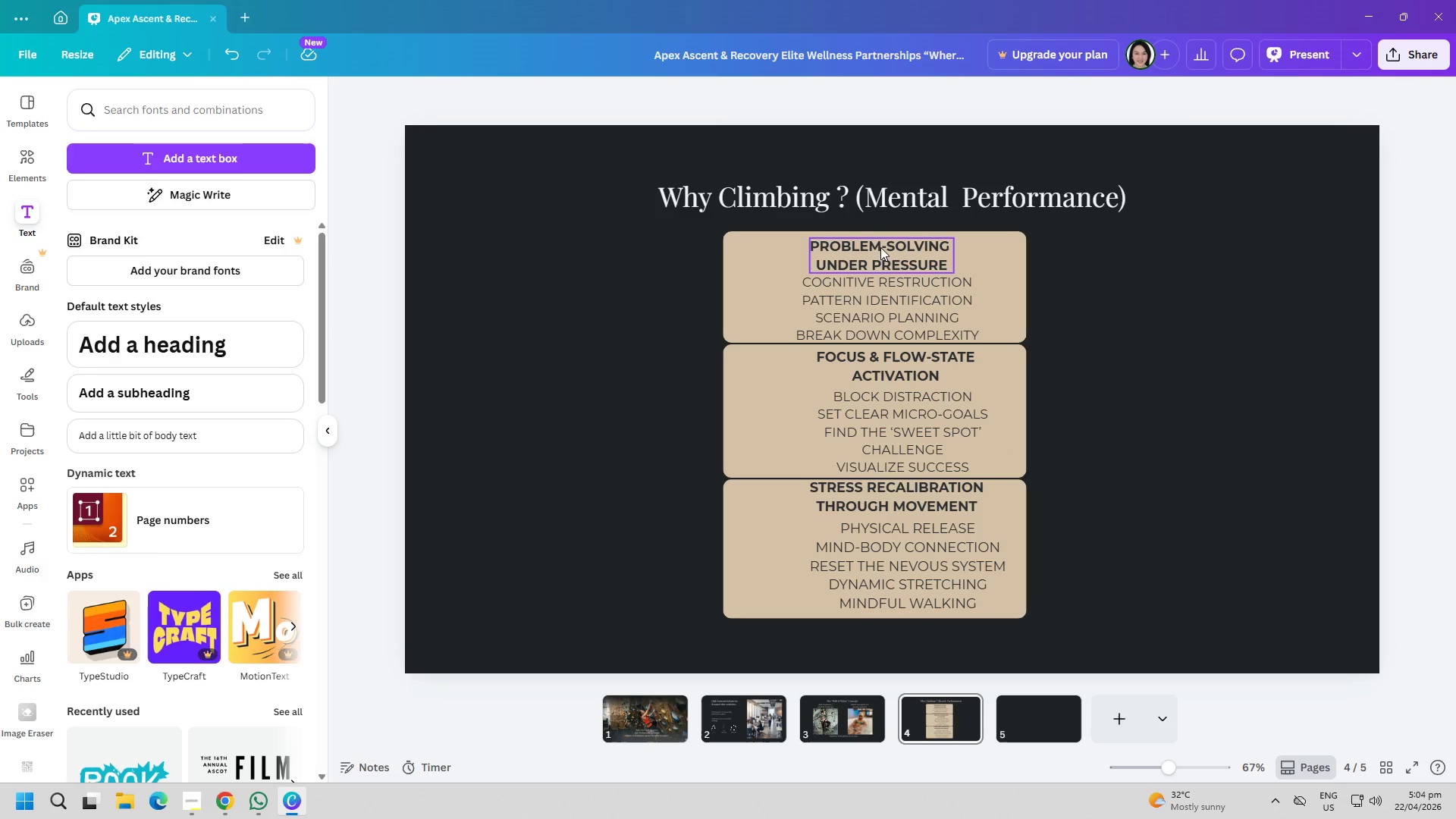 
left_click_drag(start_coordinate=[876, 248], to_coordinate=[890, 247])
 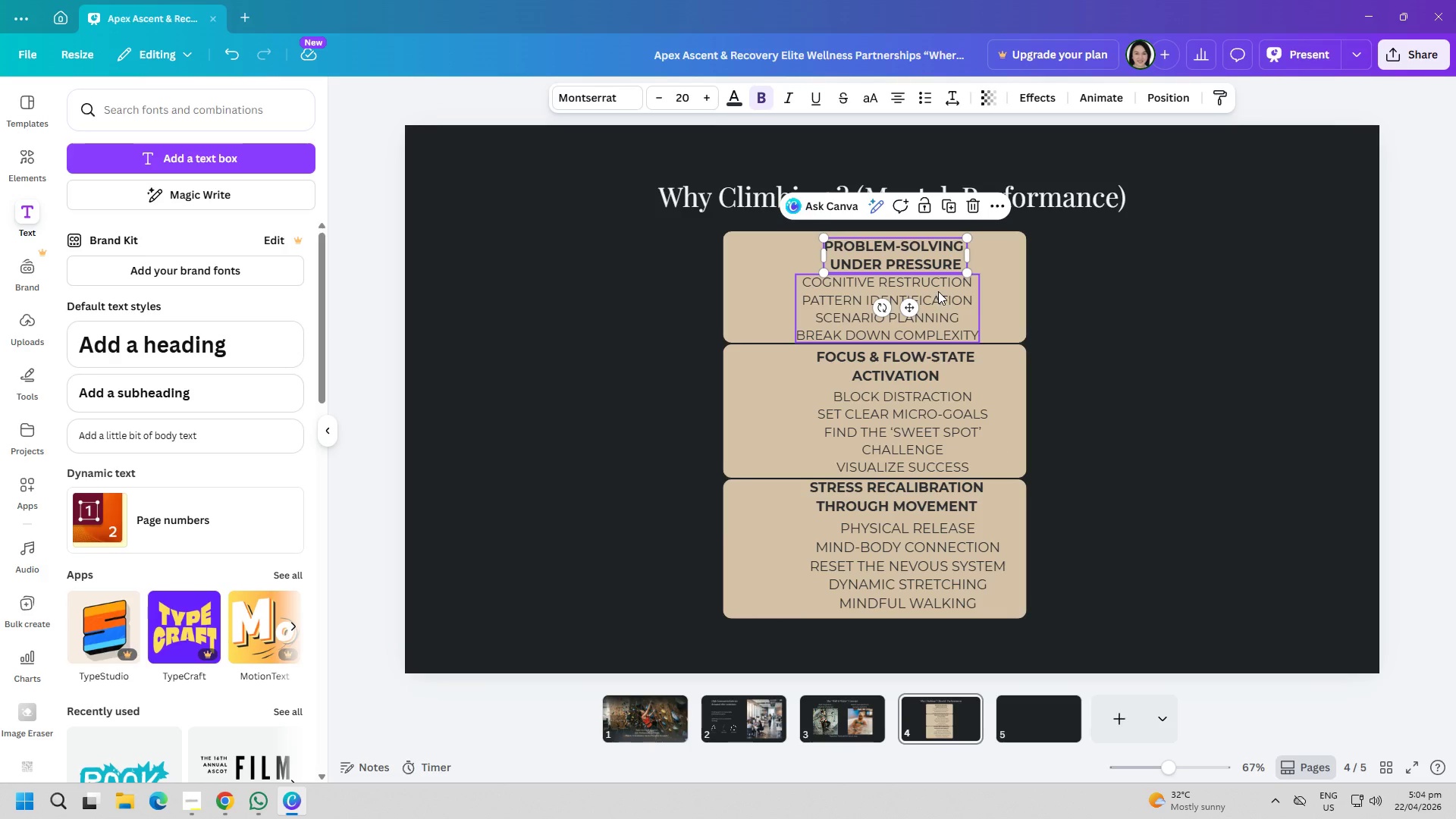 
left_click_drag(start_coordinate=[938, 291], to_coordinate=[946, 288])
 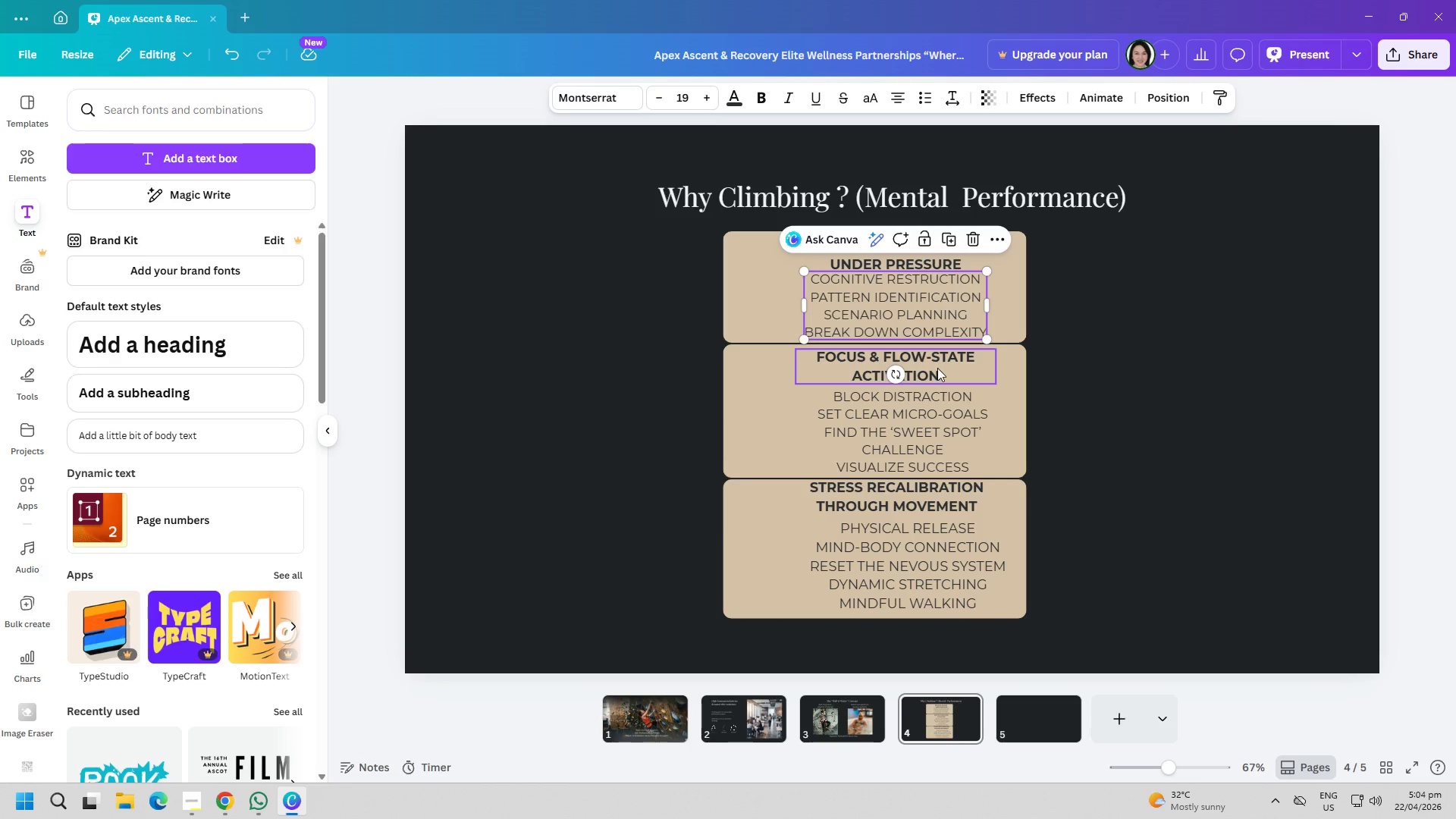 
left_click_drag(start_coordinate=[937, 366], to_coordinate=[960, 365])
 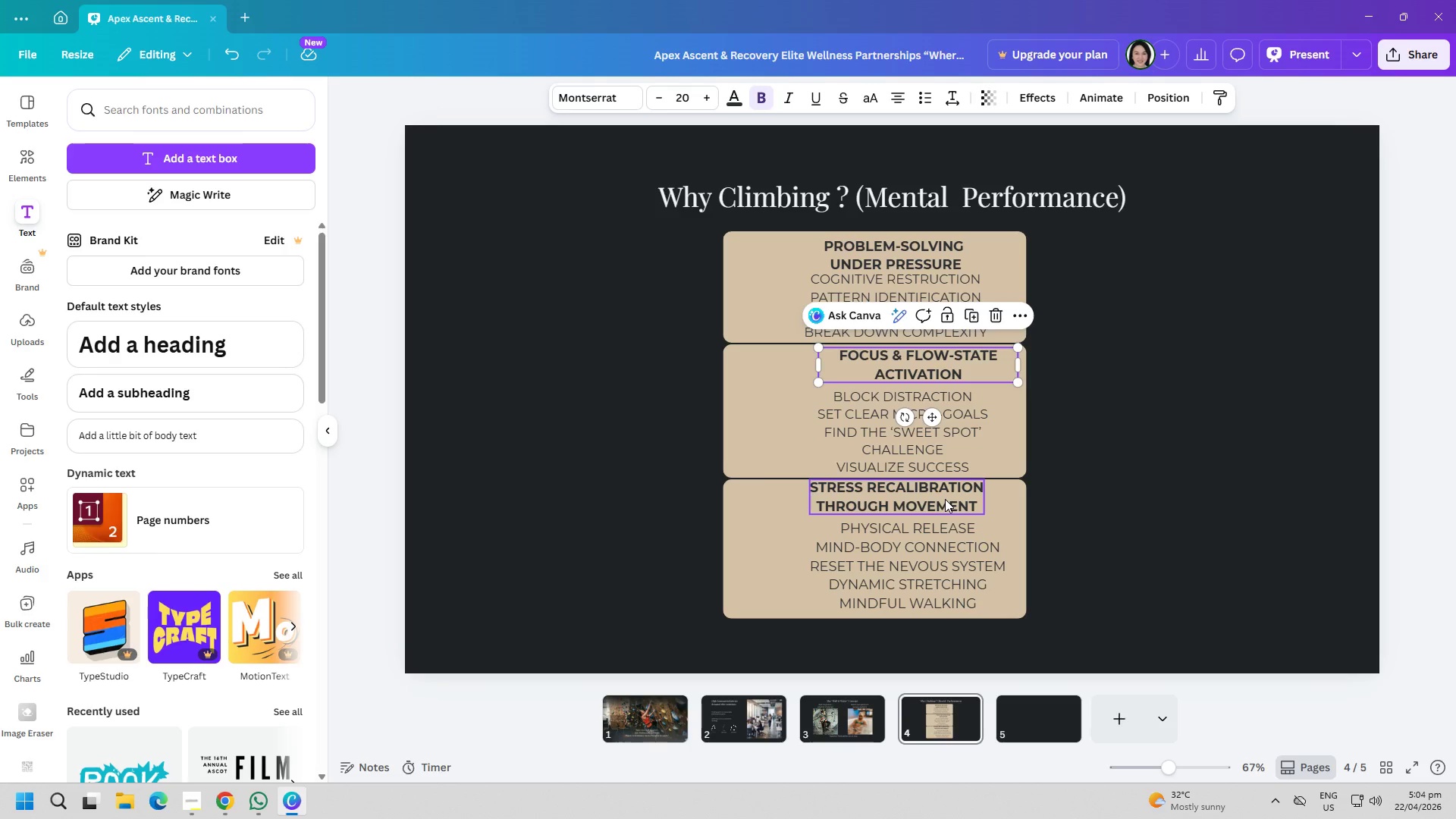 
left_click_drag(start_coordinate=[942, 499], to_coordinate=[957, 502])
 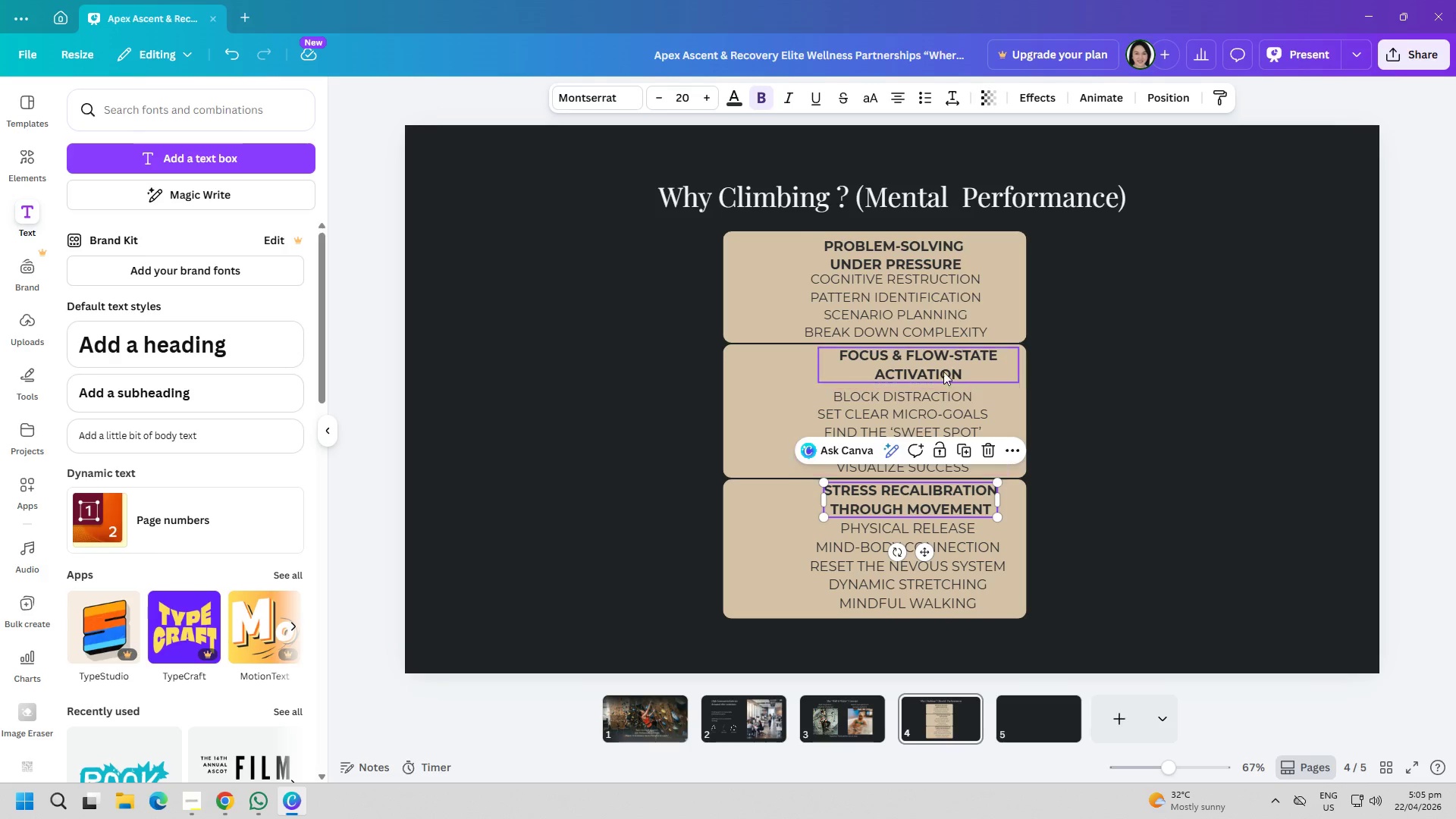 
left_click_drag(start_coordinate=[943, 370], to_coordinate=[937, 370])
 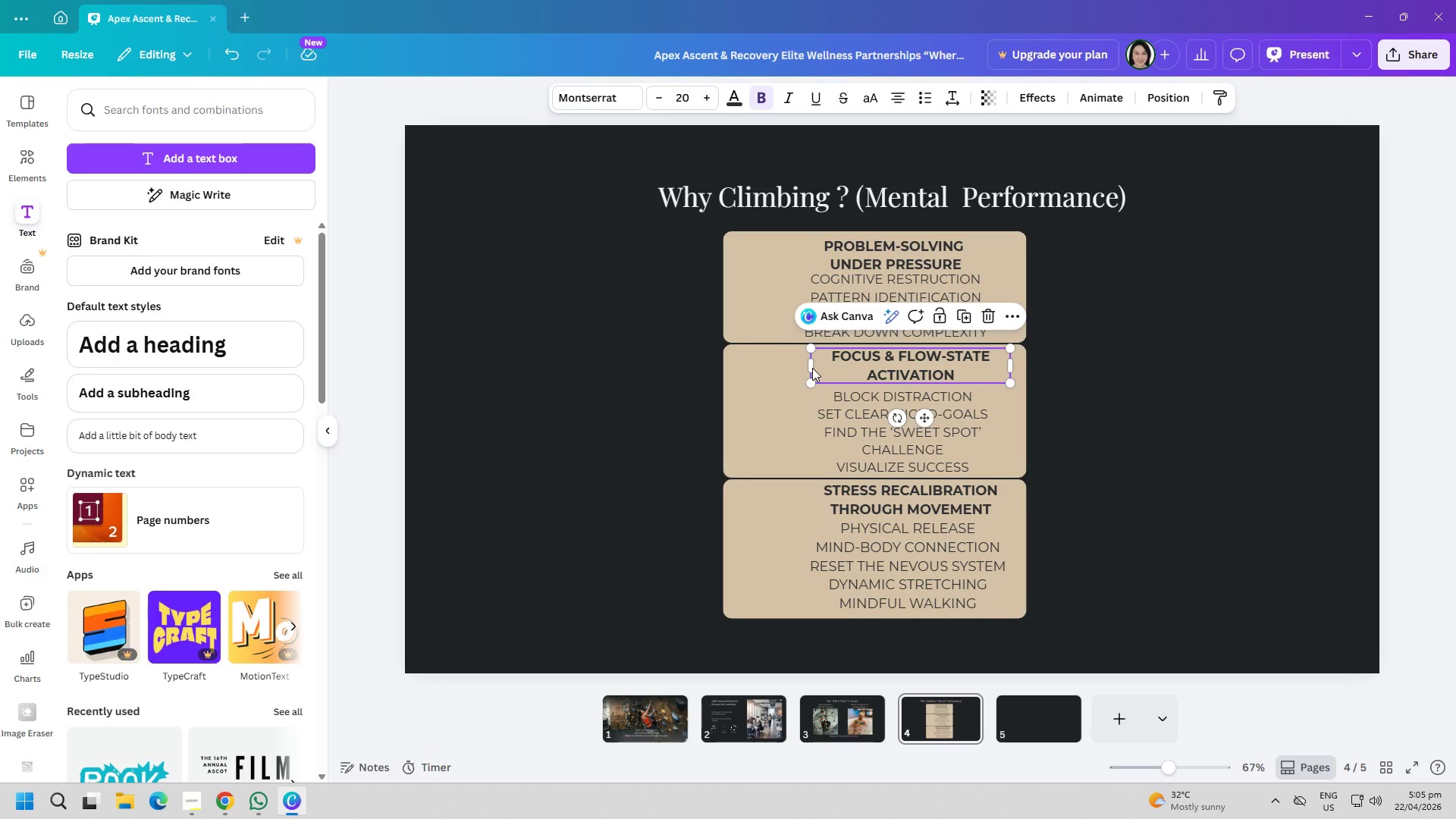 
left_click_drag(start_coordinate=[810, 366], to_coordinate=[846, 368])
 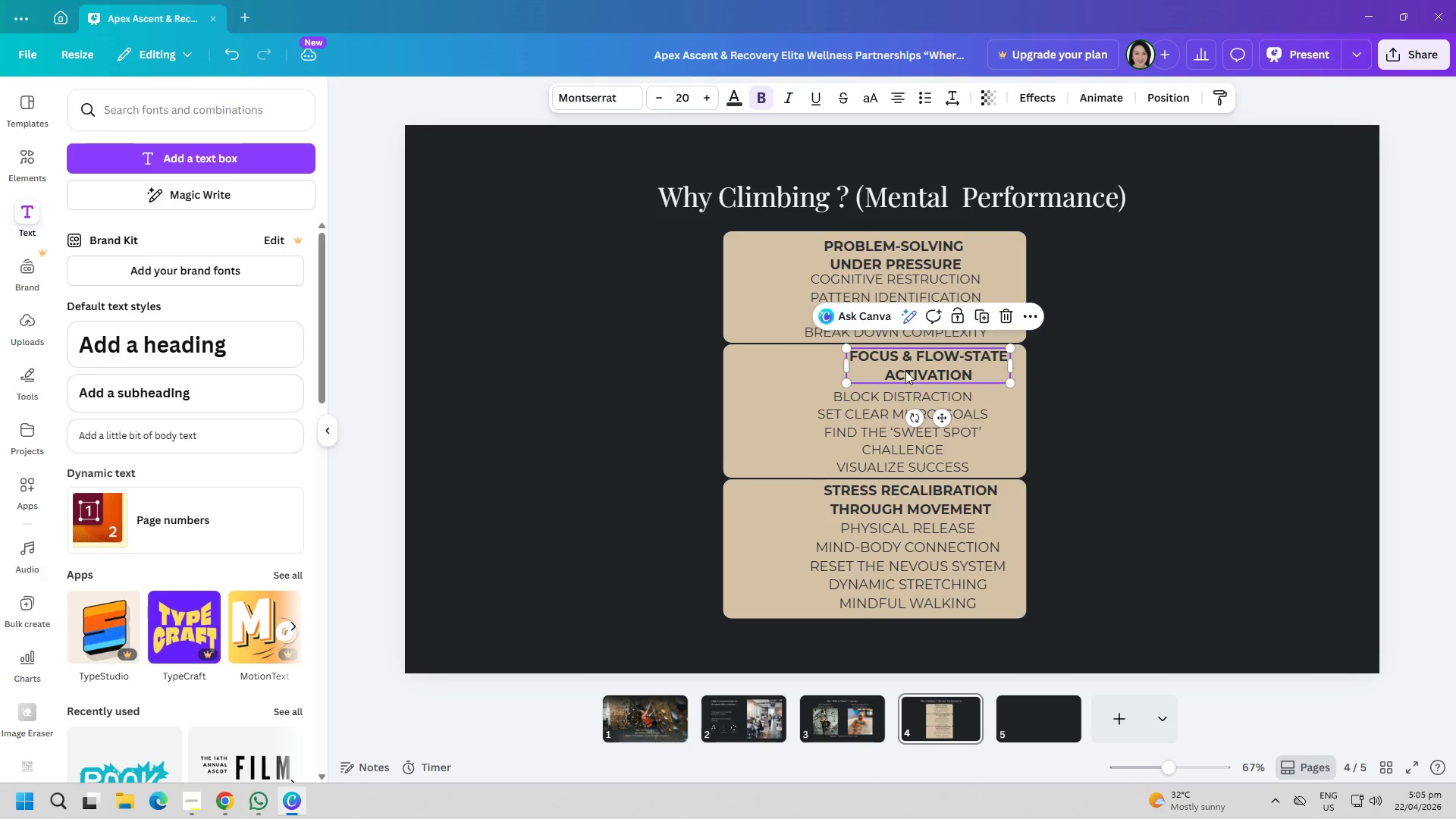 
left_click_drag(start_coordinate=[914, 371], to_coordinate=[892, 372])
 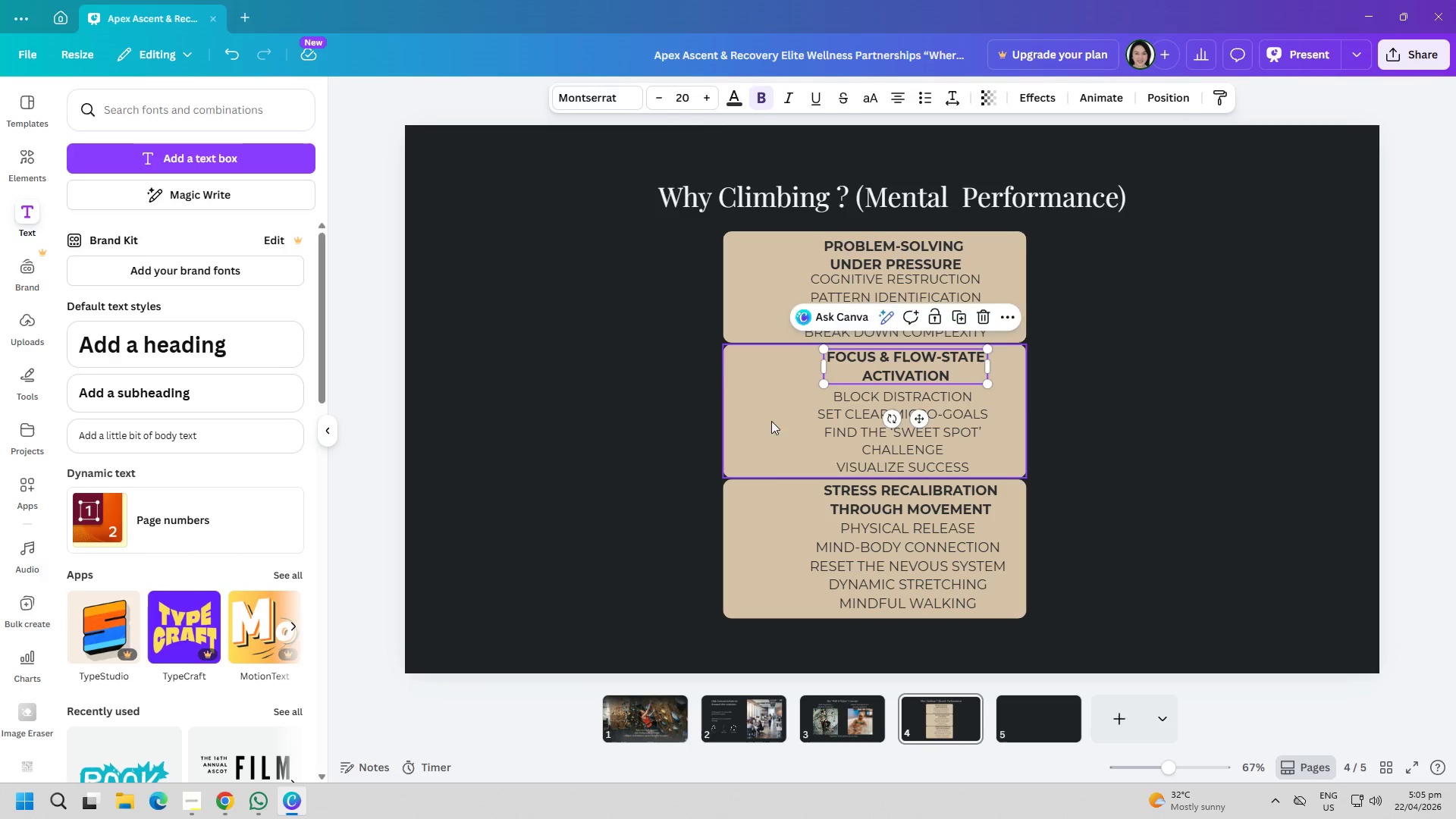 
left_click([747, 418])
 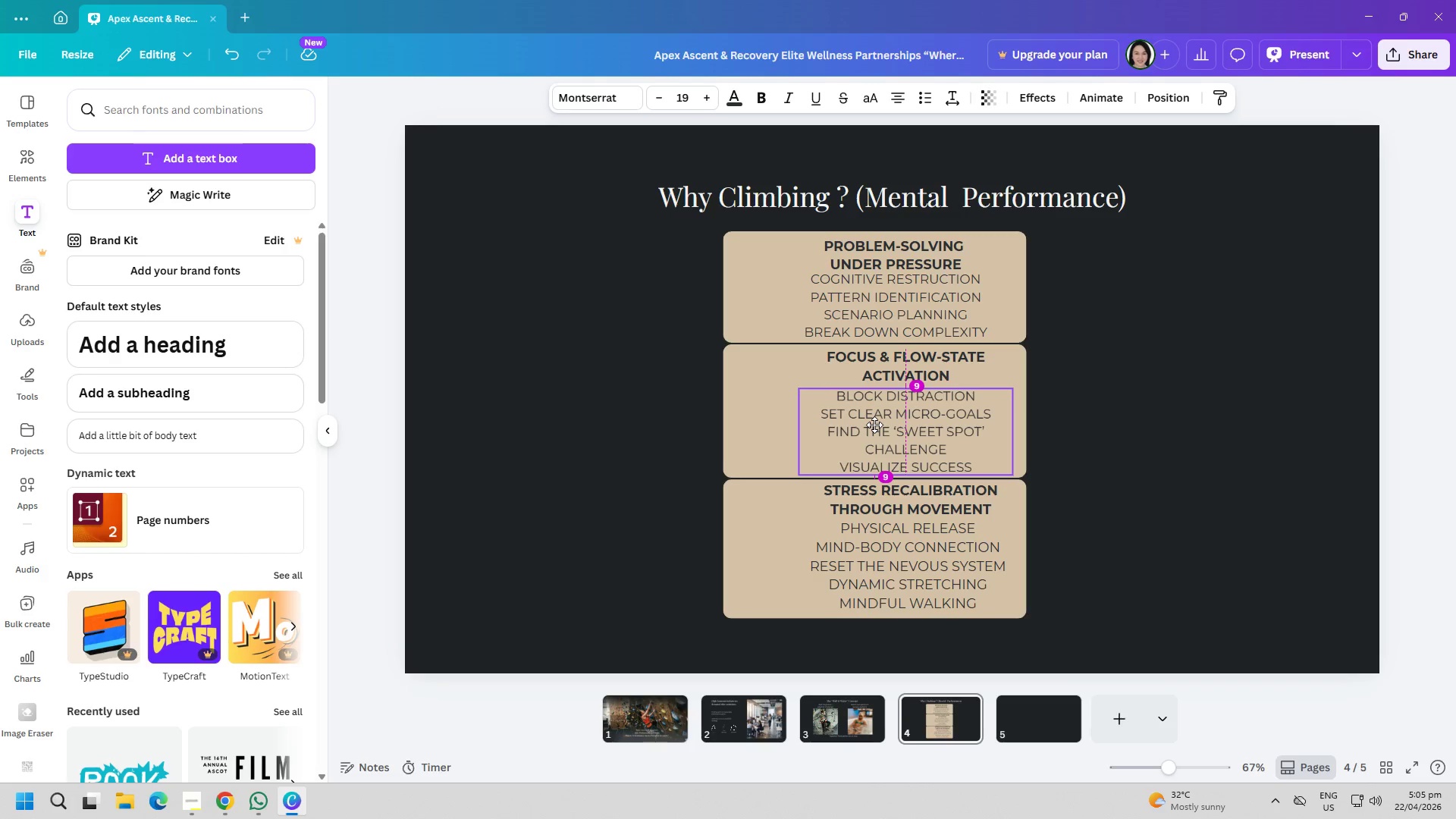 
left_click([874, 425])
 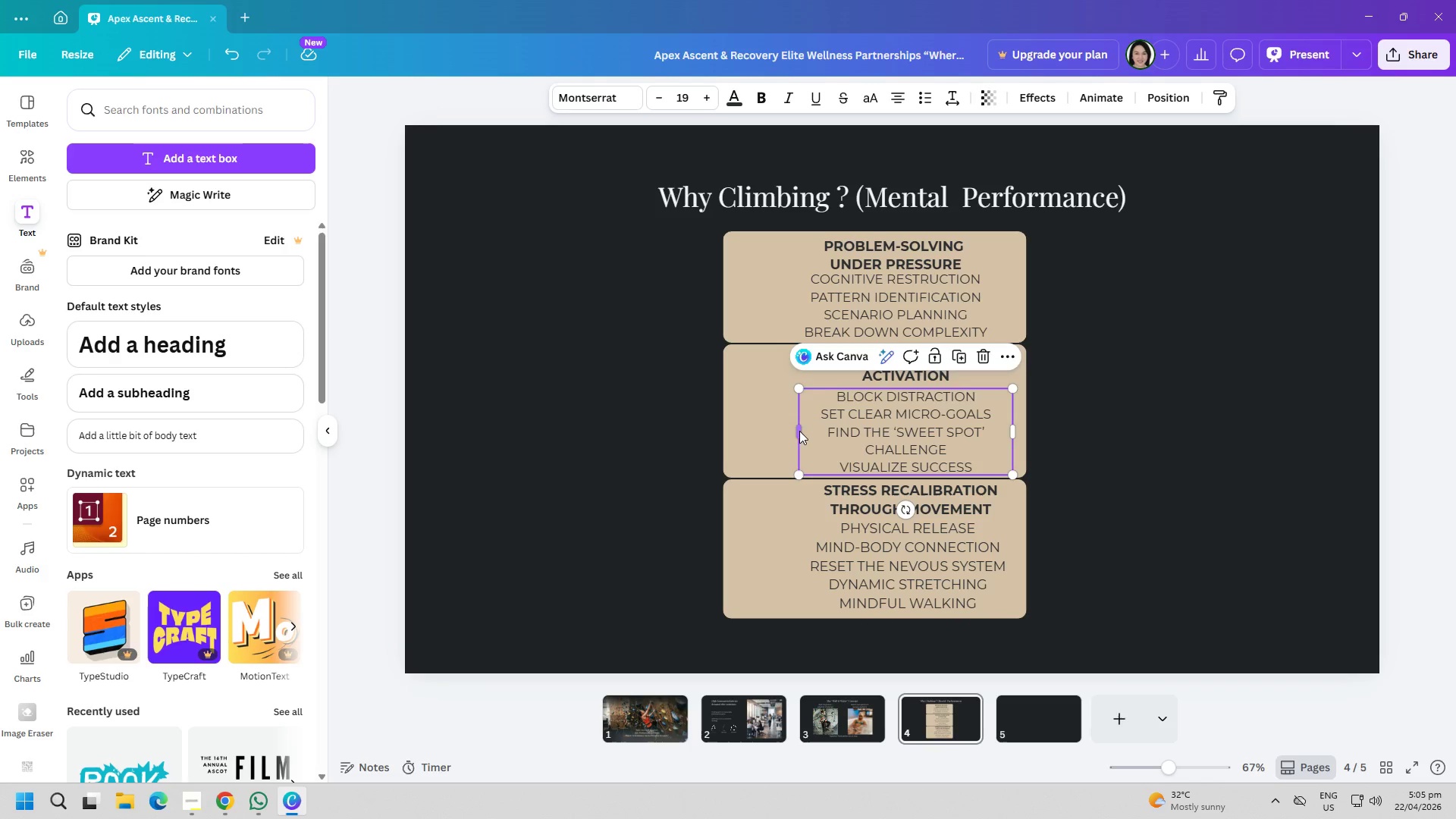 
left_click_drag(start_coordinate=[801, 431], to_coordinate=[818, 432])
 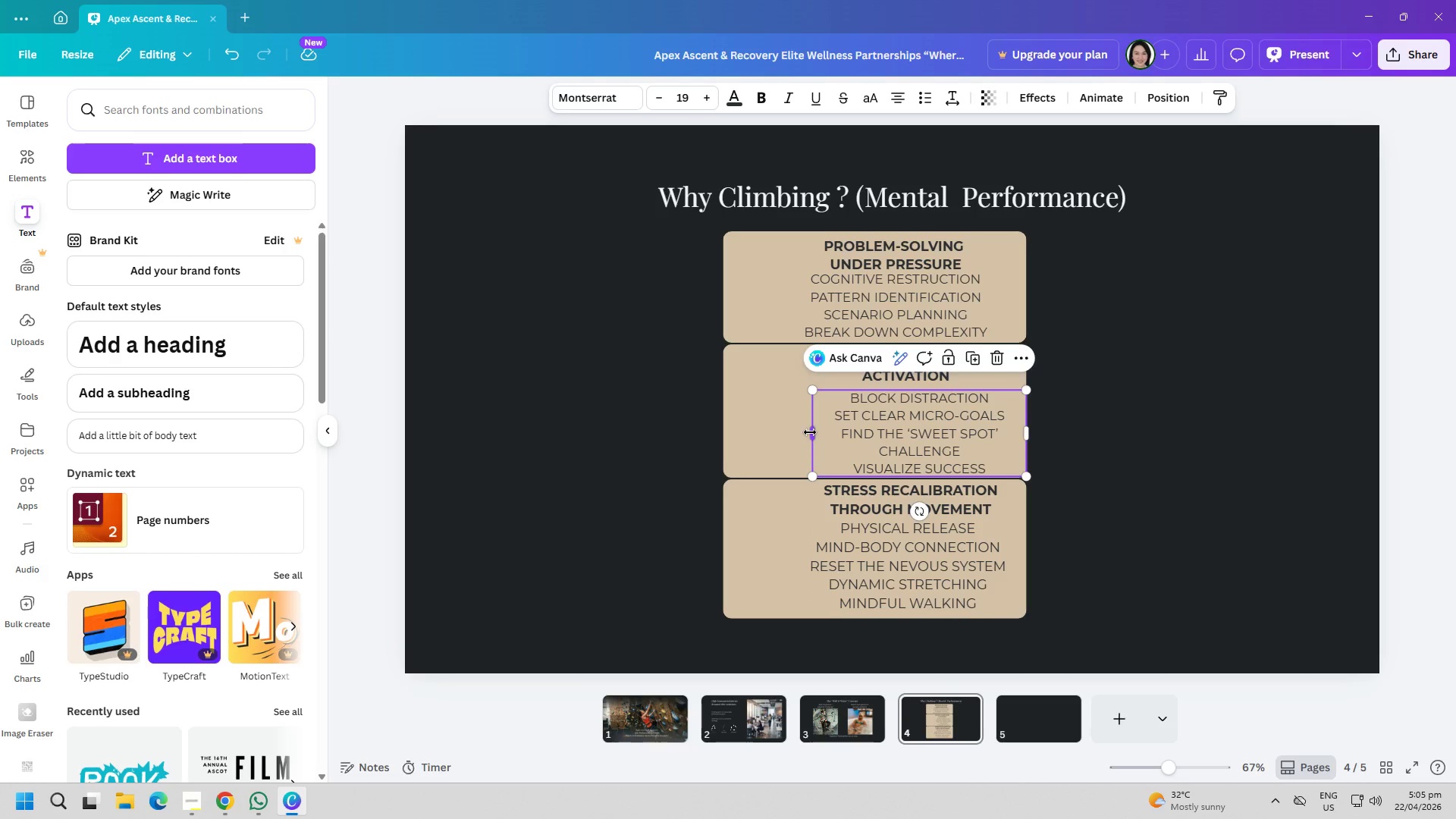 
left_click_drag(start_coordinate=[810, 432], to_coordinate=[837, 434])
 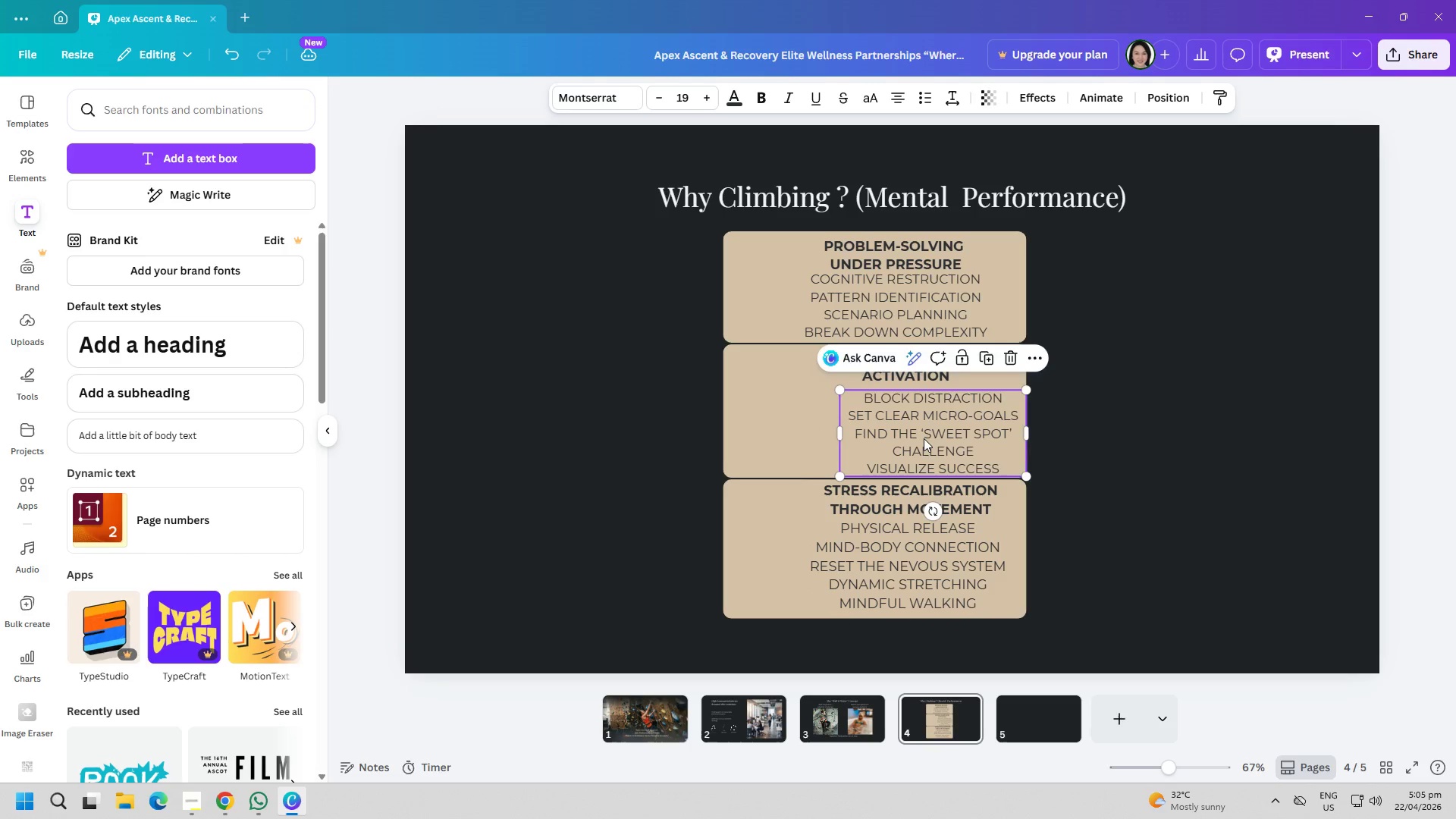 
left_click_drag(start_coordinate=[924, 438], to_coordinate=[902, 436])
 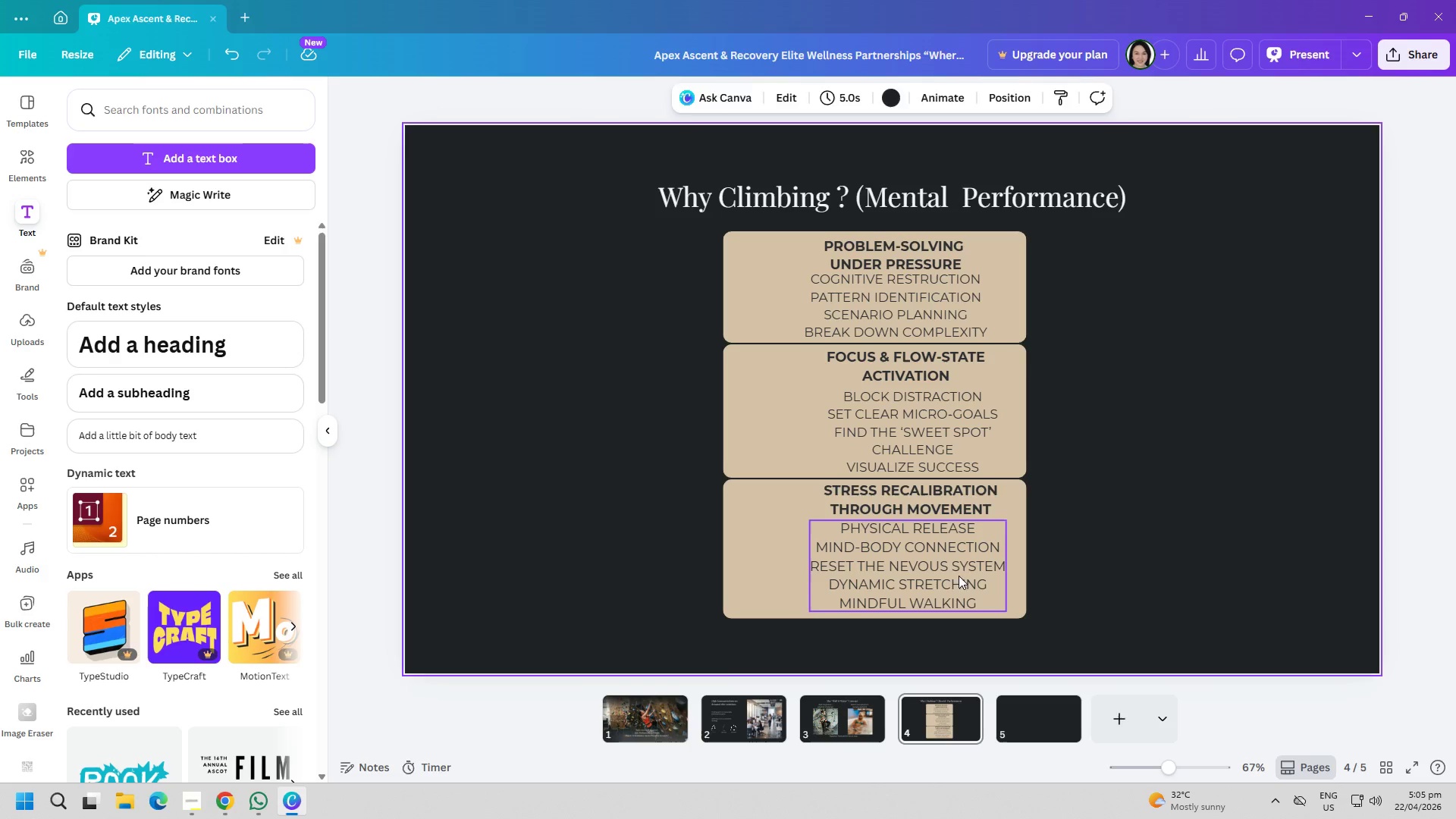 
left_click_drag(start_coordinate=[952, 570], to_coordinate=[958, 570])
 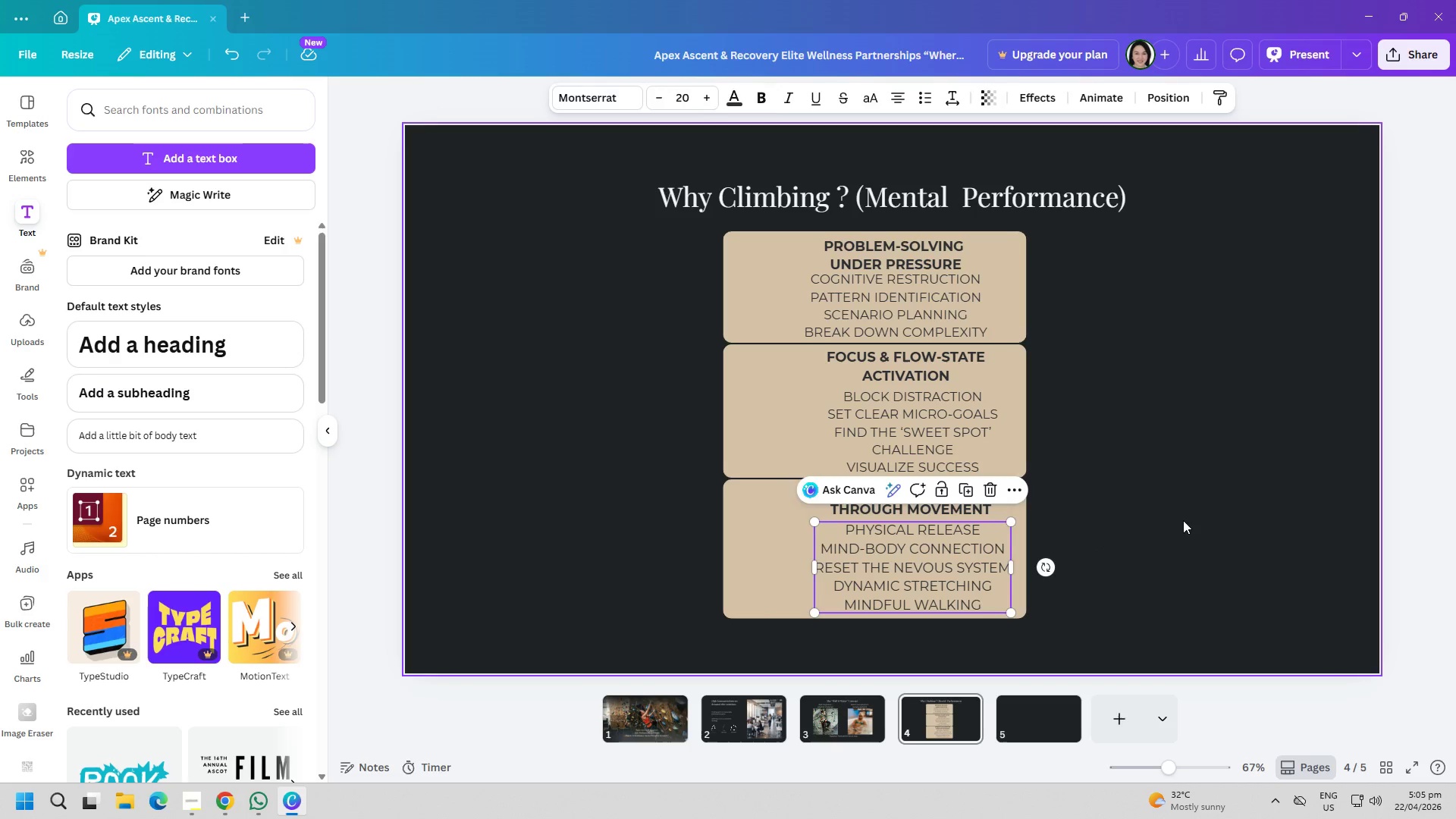 
left_click([1183, 520])
 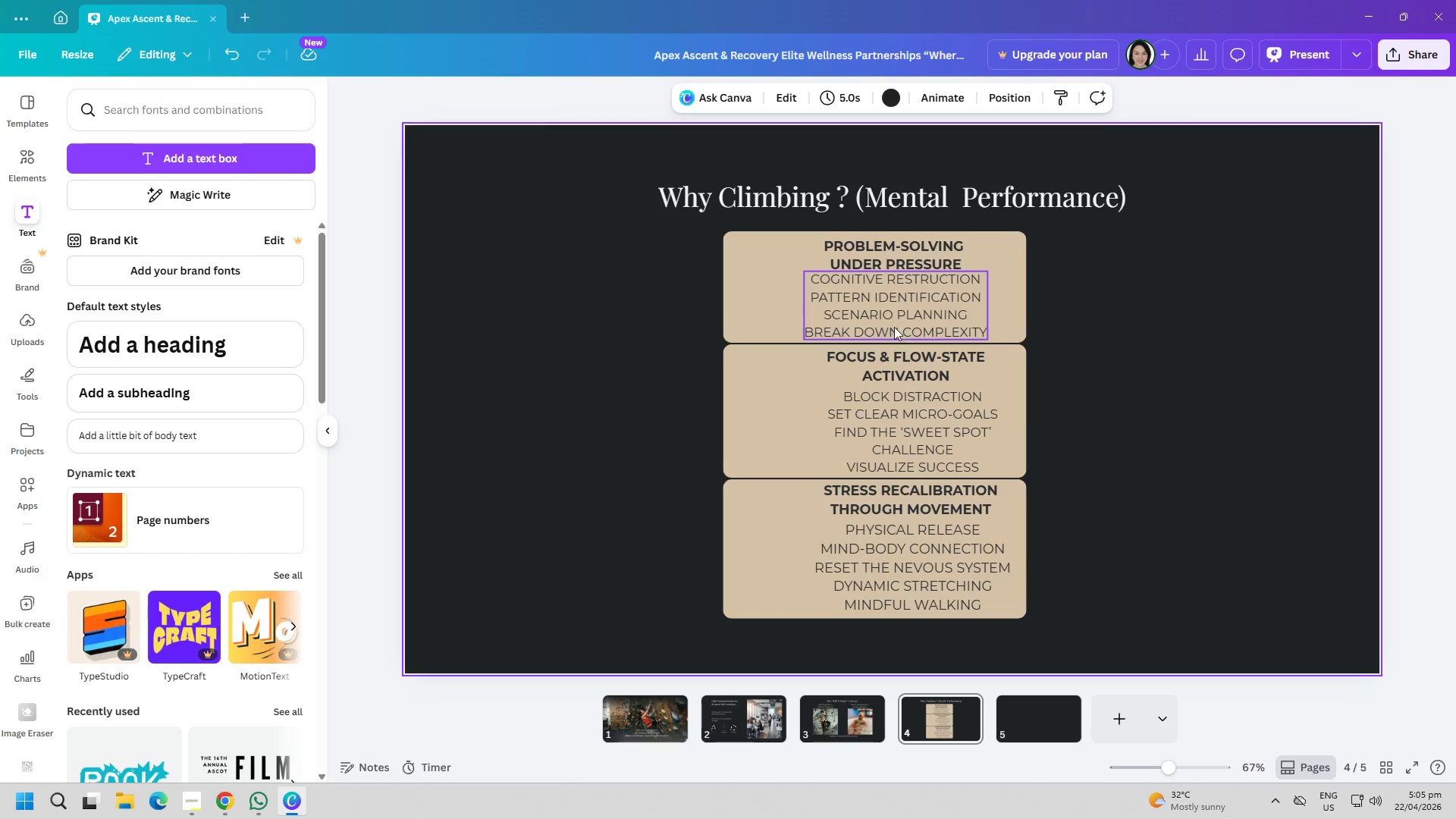 
left_click_drag(start_coordinate=[889, 312], to_coordinate=[905, 312])
 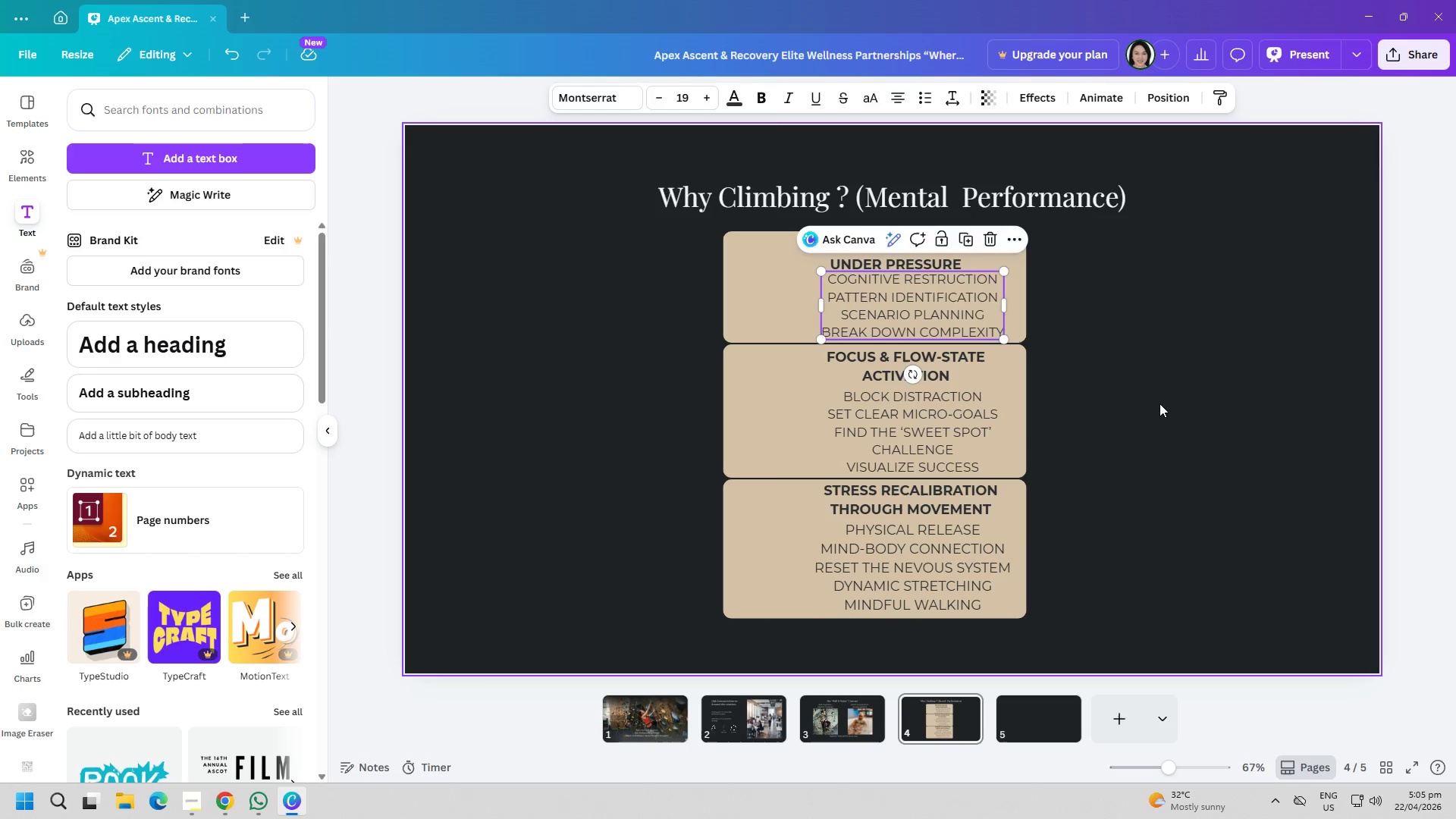 
left_click([1159, 403])
 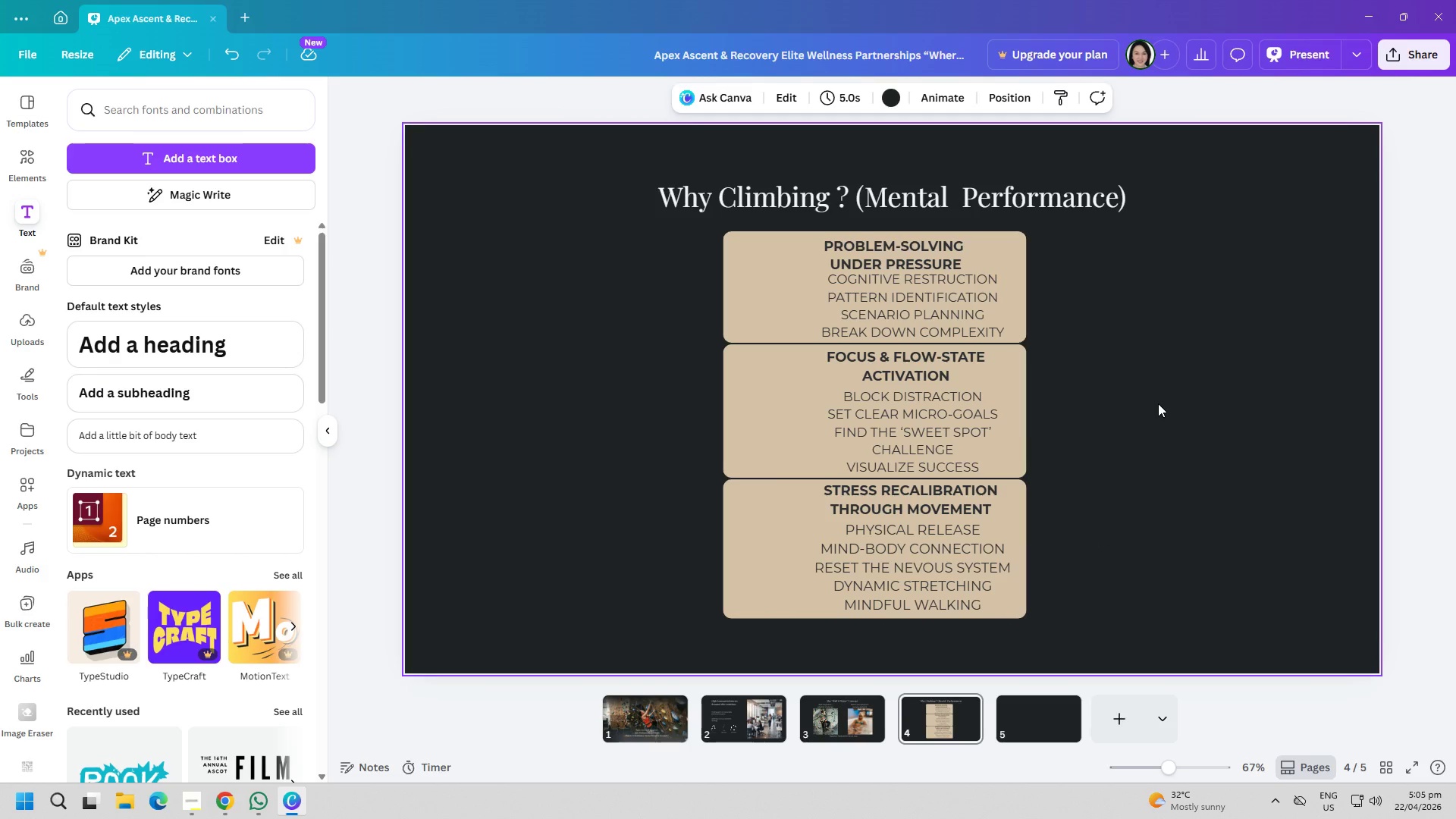 
wait(8.44)
 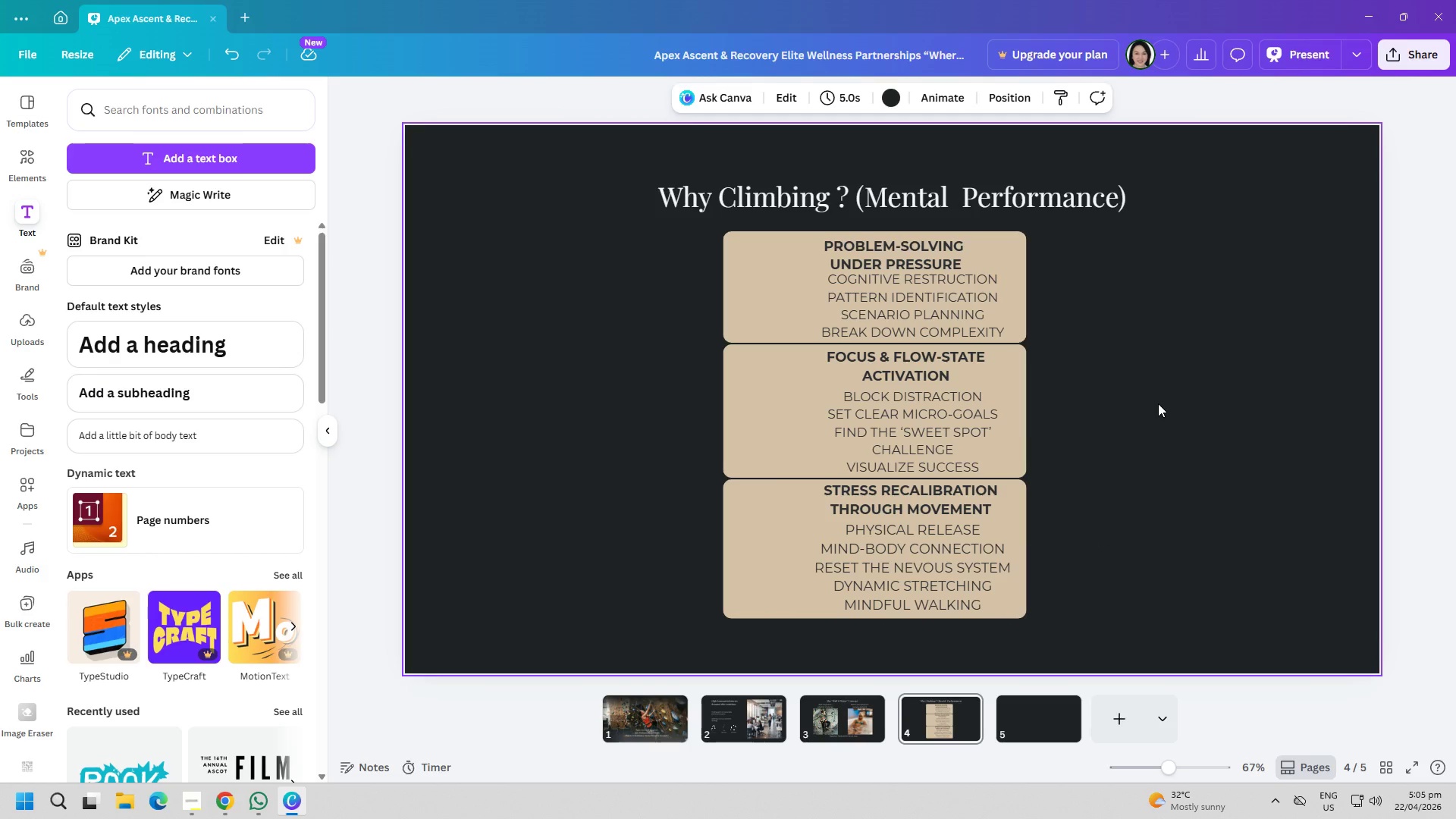 
left_click([1018, 288])
 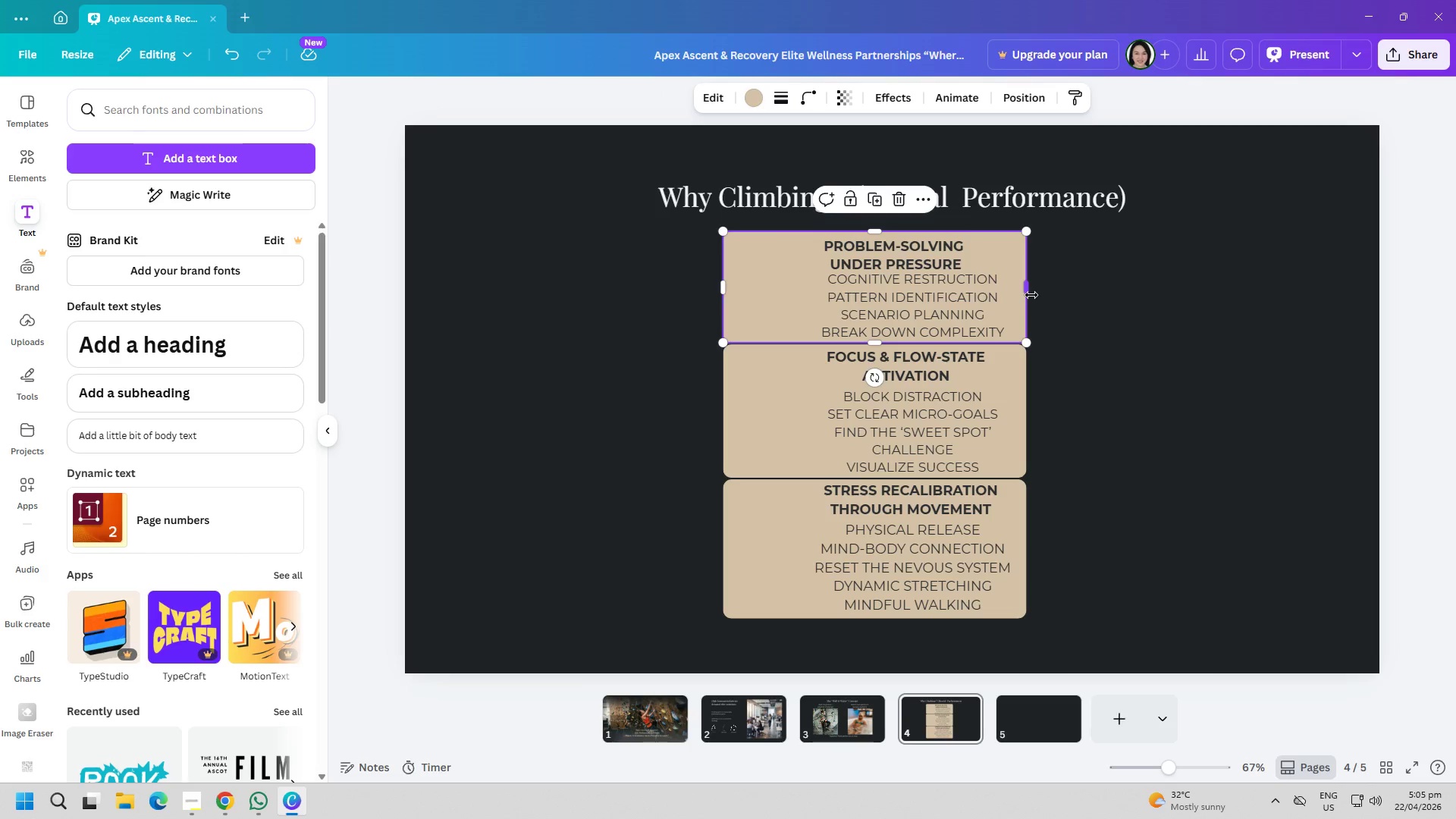 
left_click_drag(start_coordinate=[1031, 291], to_coordinate=[1057, 290])
 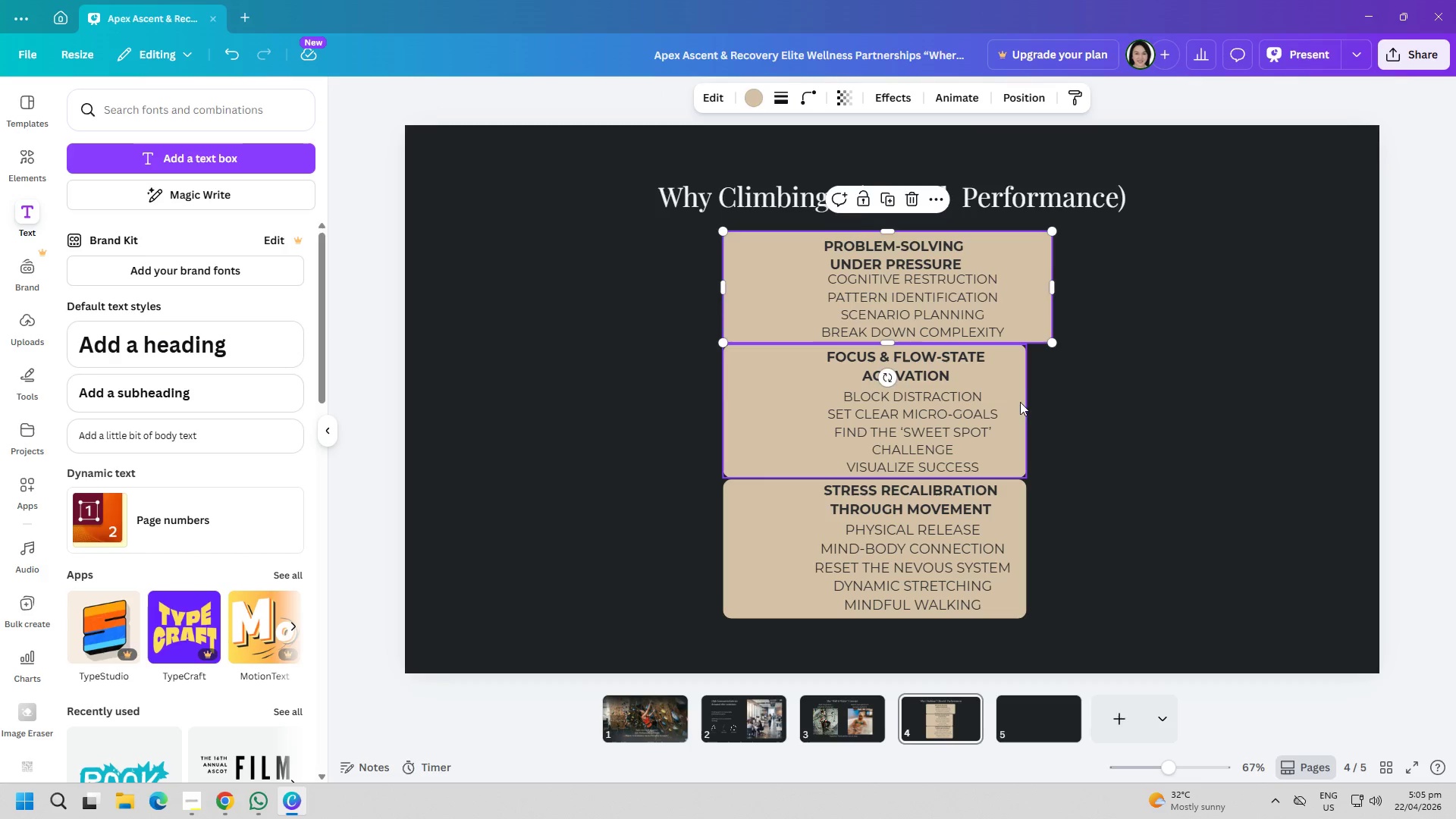 
left_click([1018, 403])
 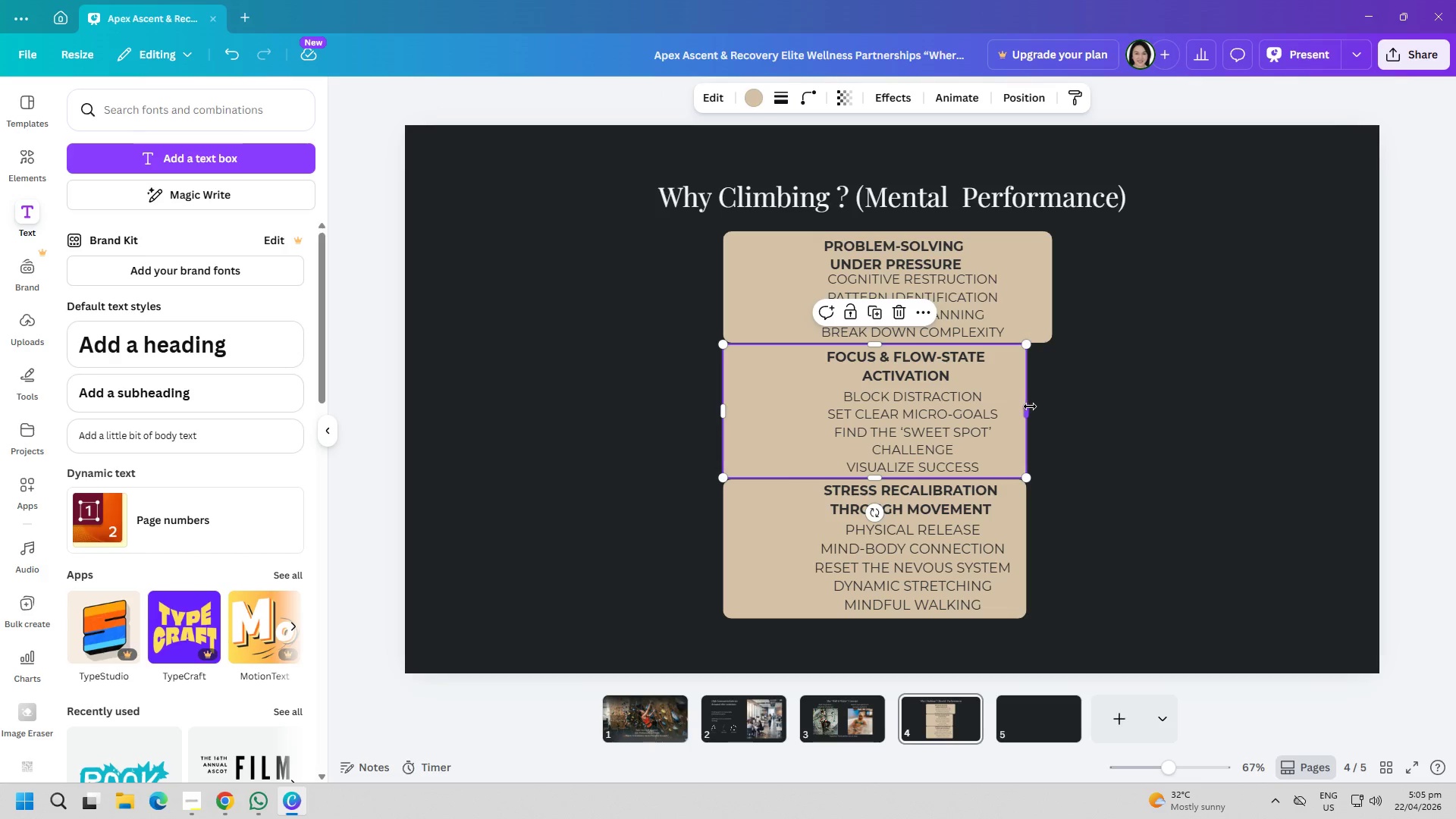 
left_click_drag(start_coordinate=[1028, 413], to_coordinate=[1056, 417])
 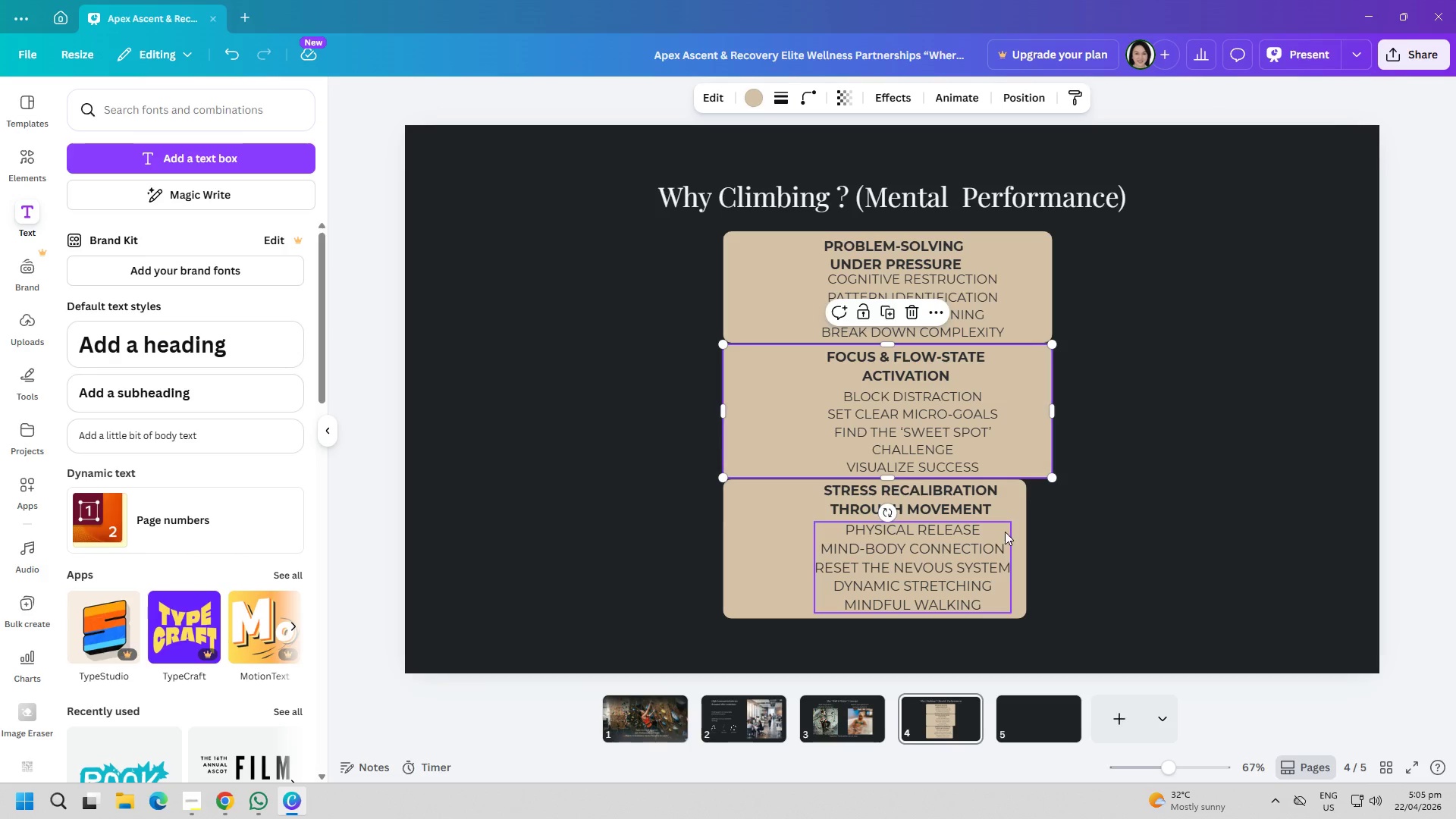 
left_click([1006, 532])
 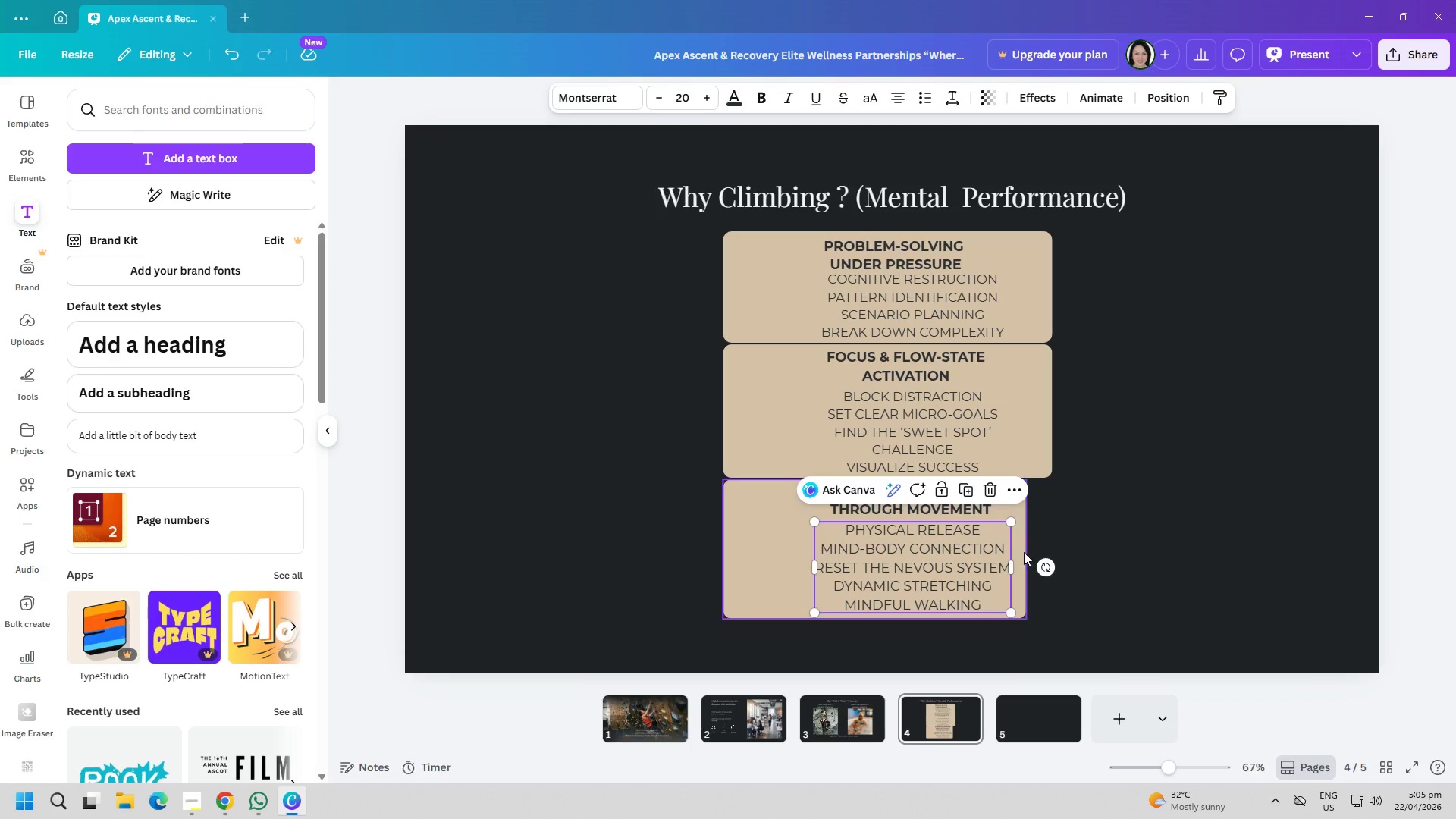 
left_click([1021, 551])
 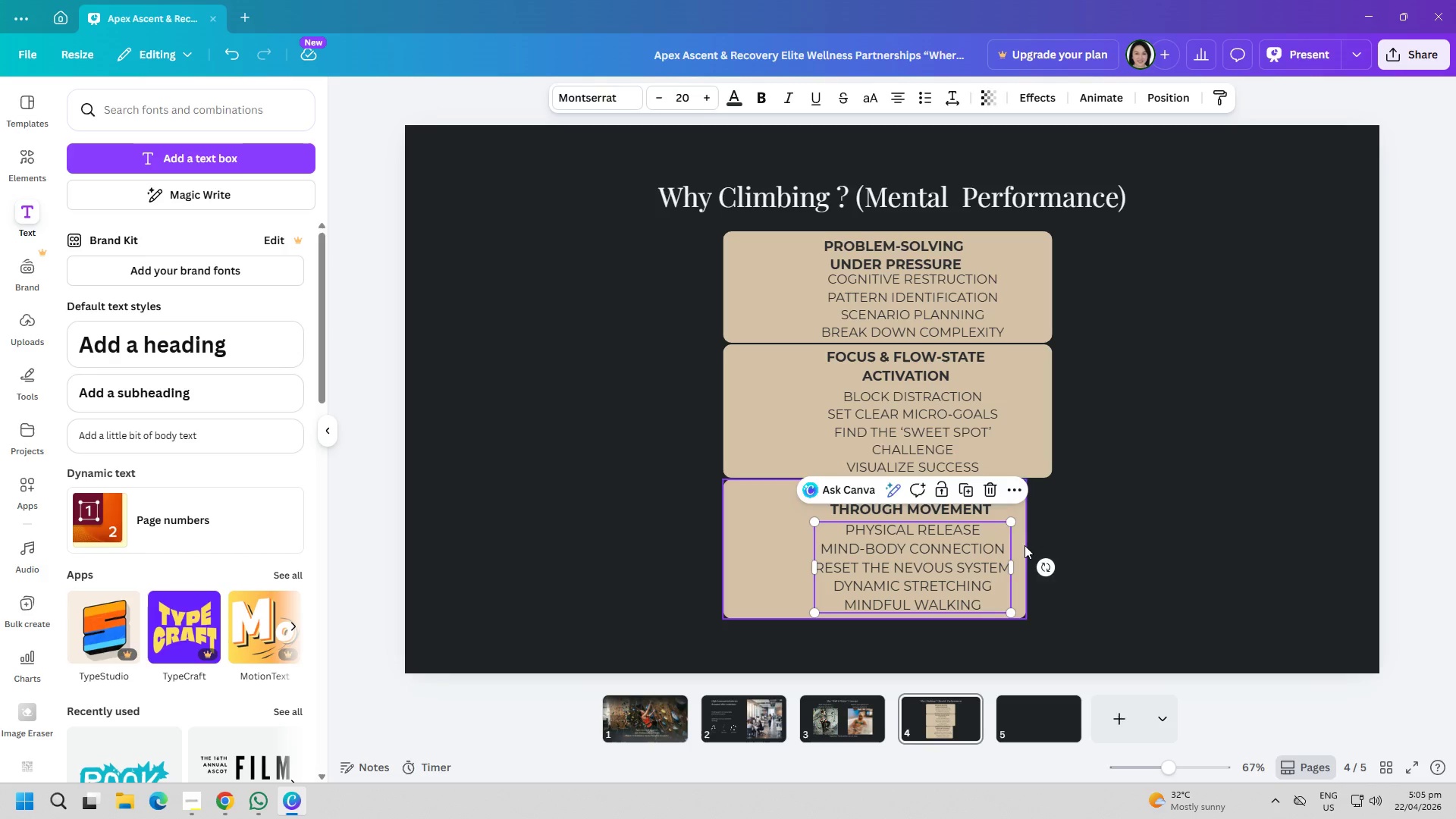 
left_click([1024, 545])
 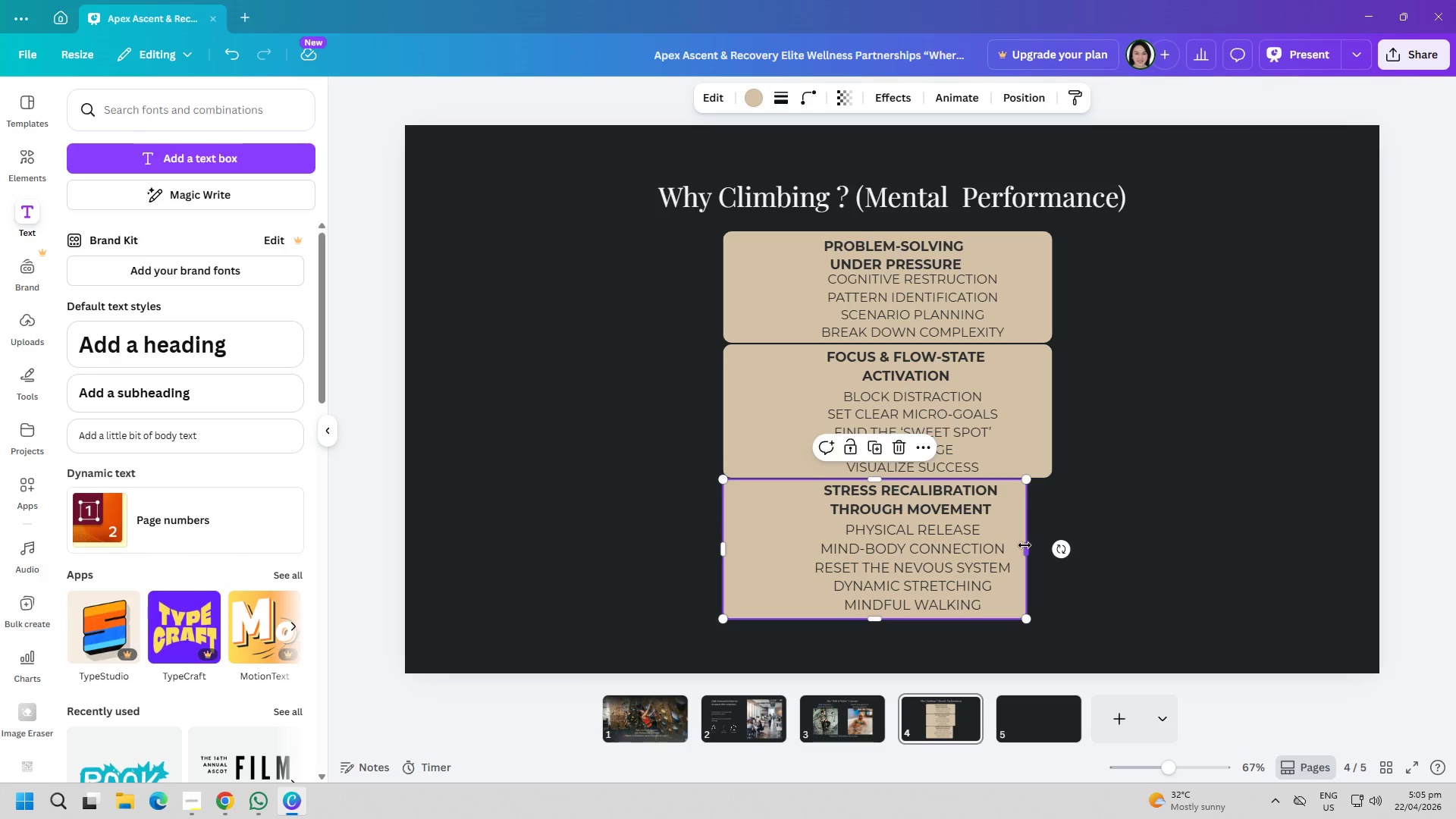 
left_click_drag(start_coordinate=[1024, 545], to_coordinate=[1057, 545])
 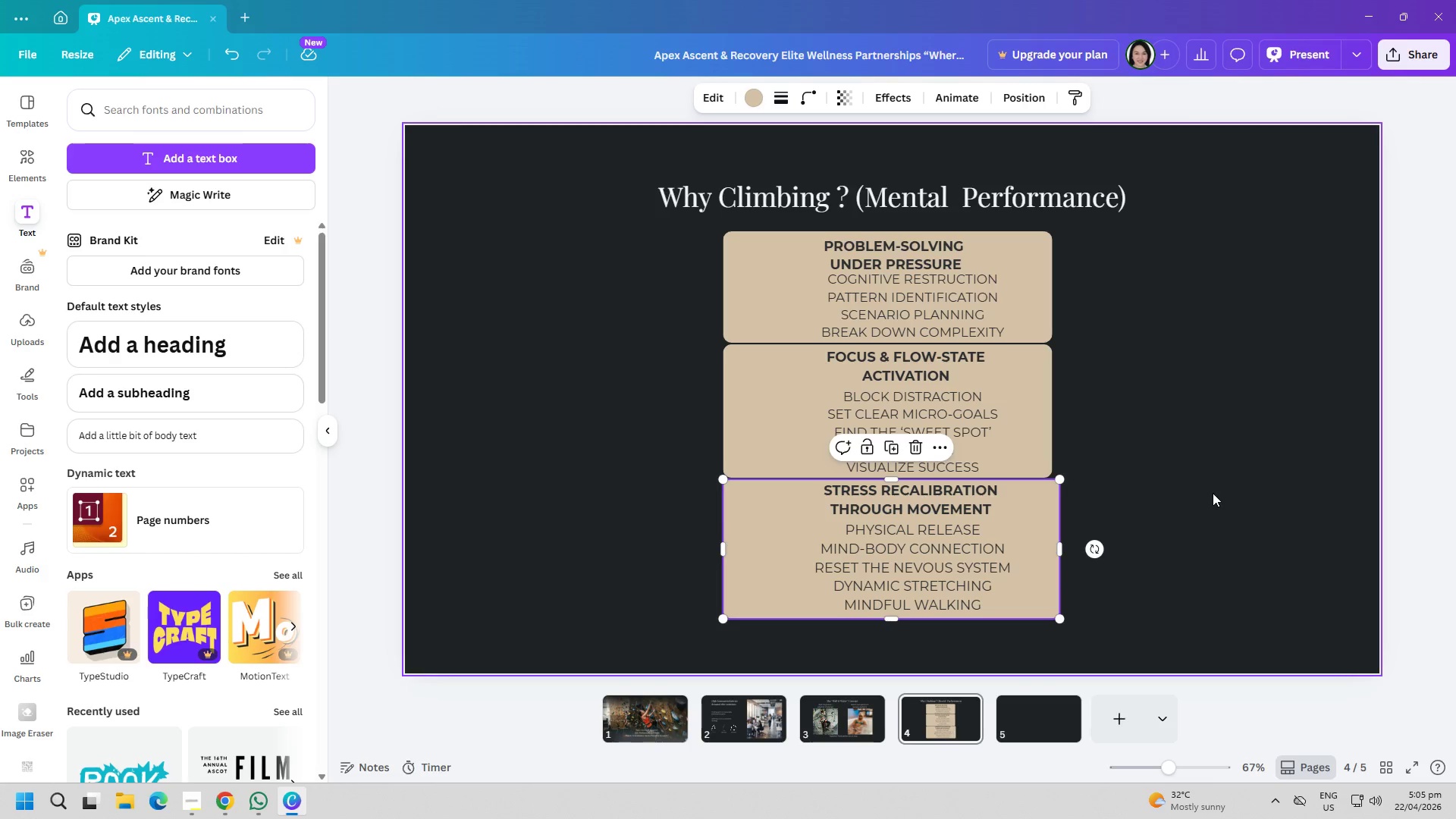 
left_click([1211, 493])
 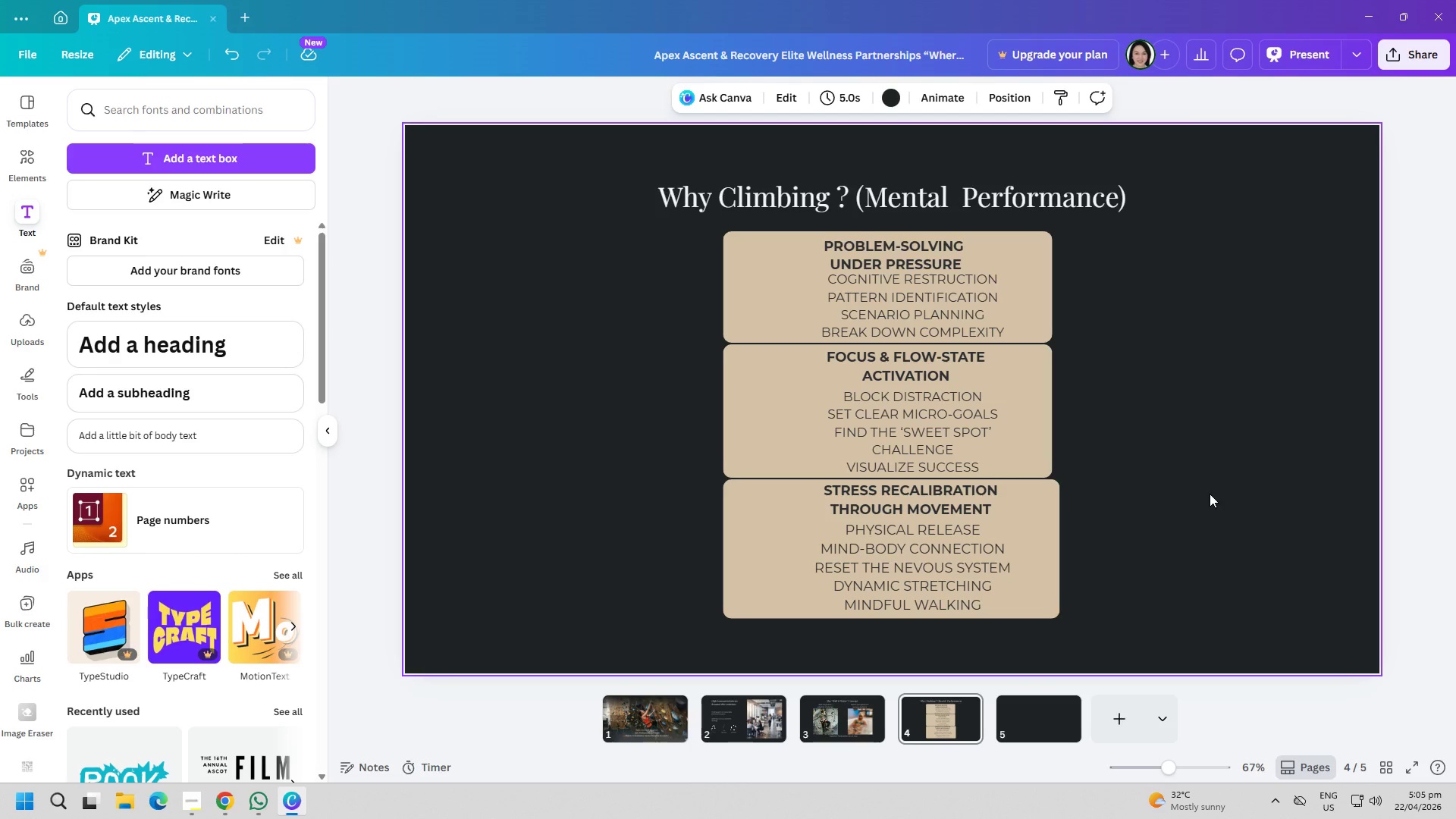 
wait(5.61)
 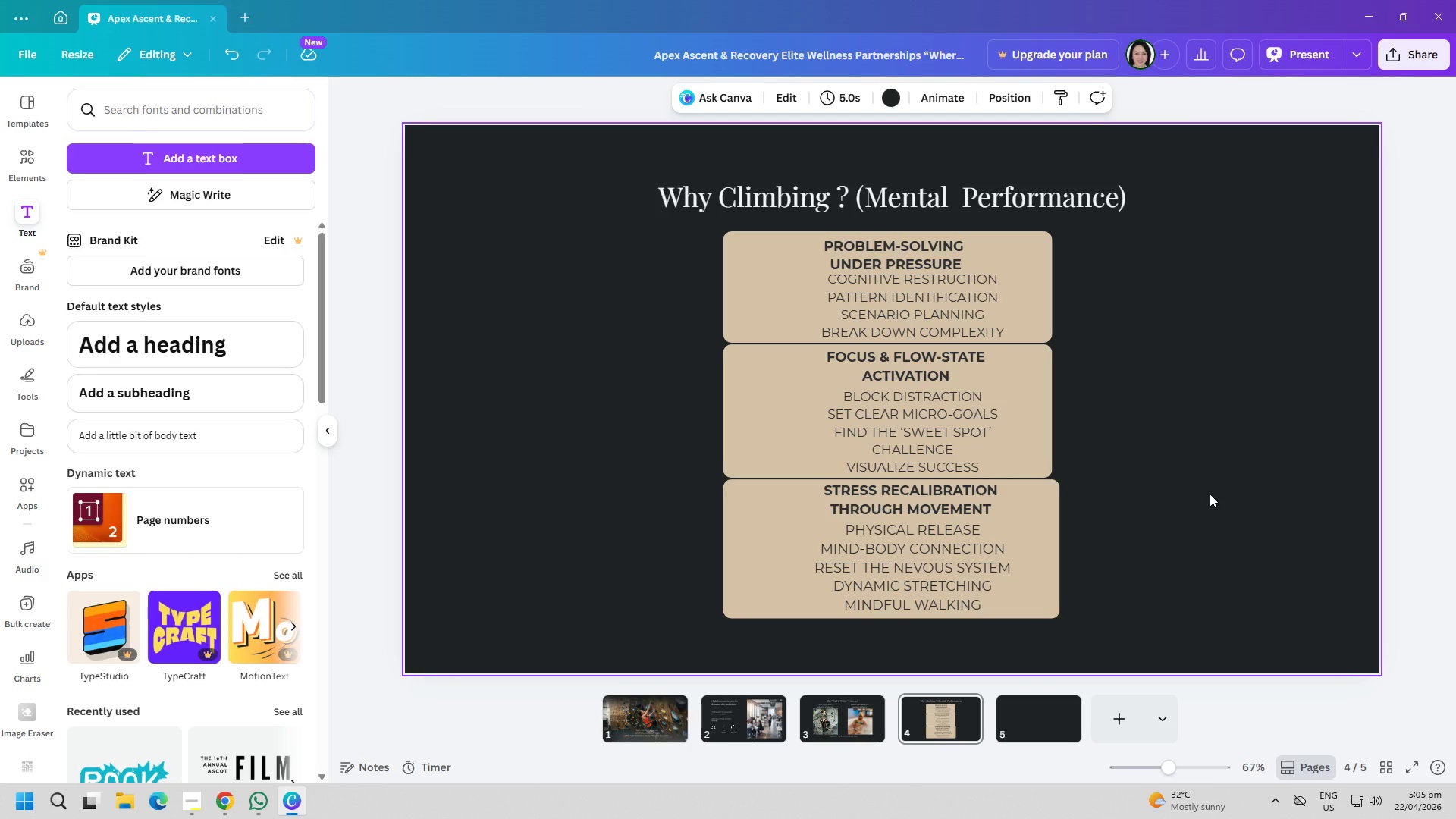 
double_click([871, 450])
 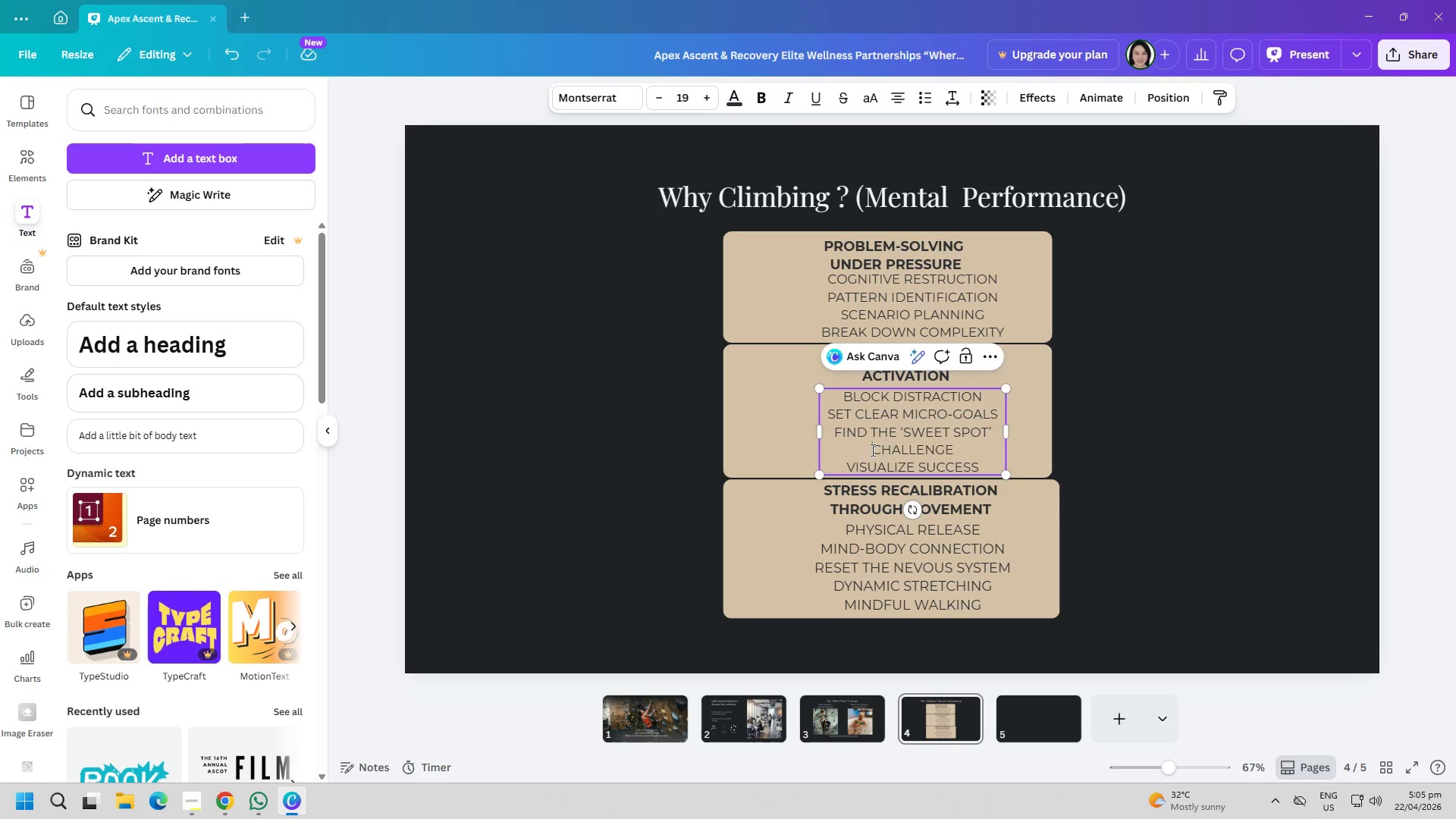 
triple_click([870, 450])
 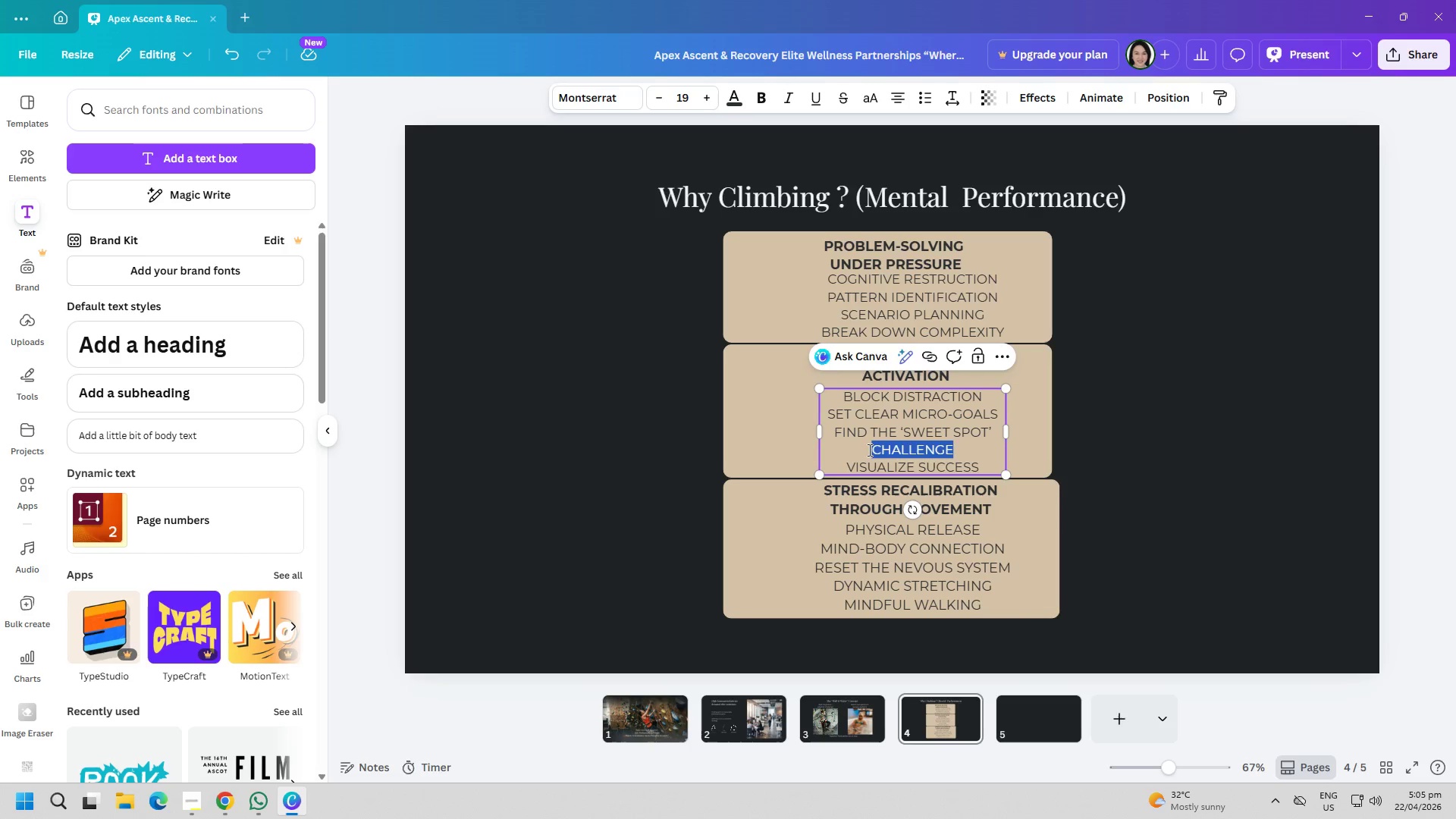 
triple_click([868, 450])
 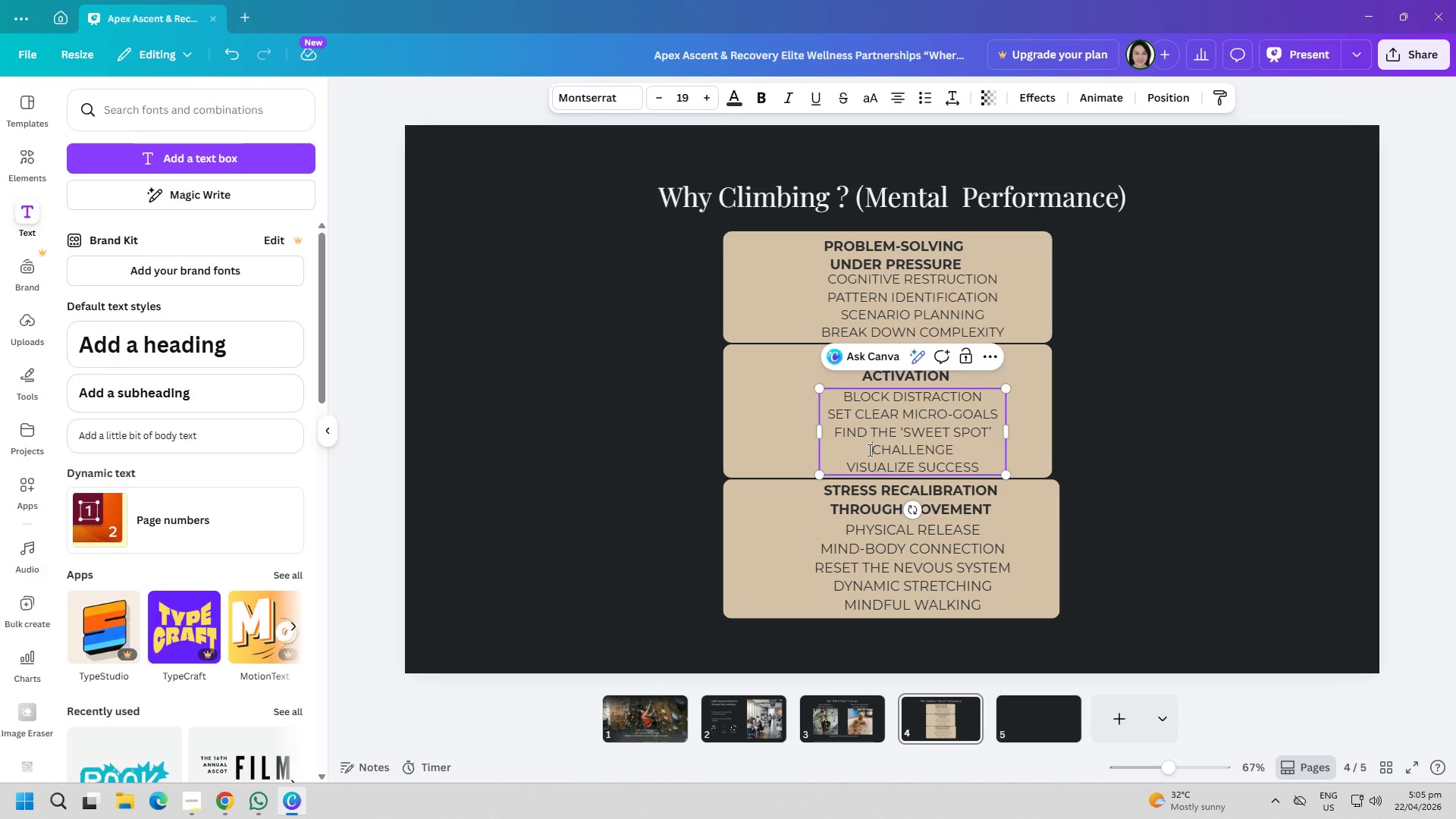 
key(Backspace)
 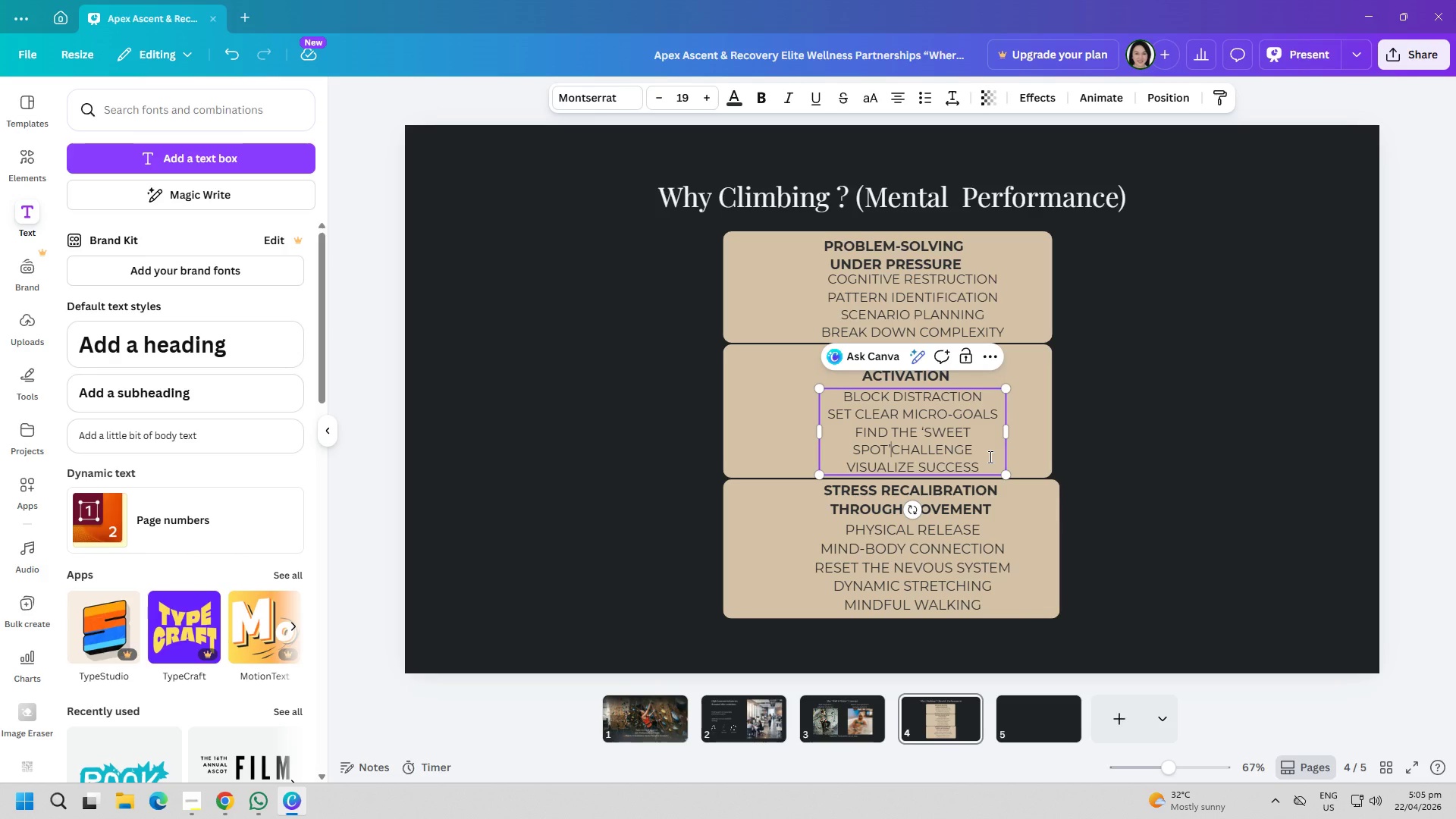 
key(Space)
 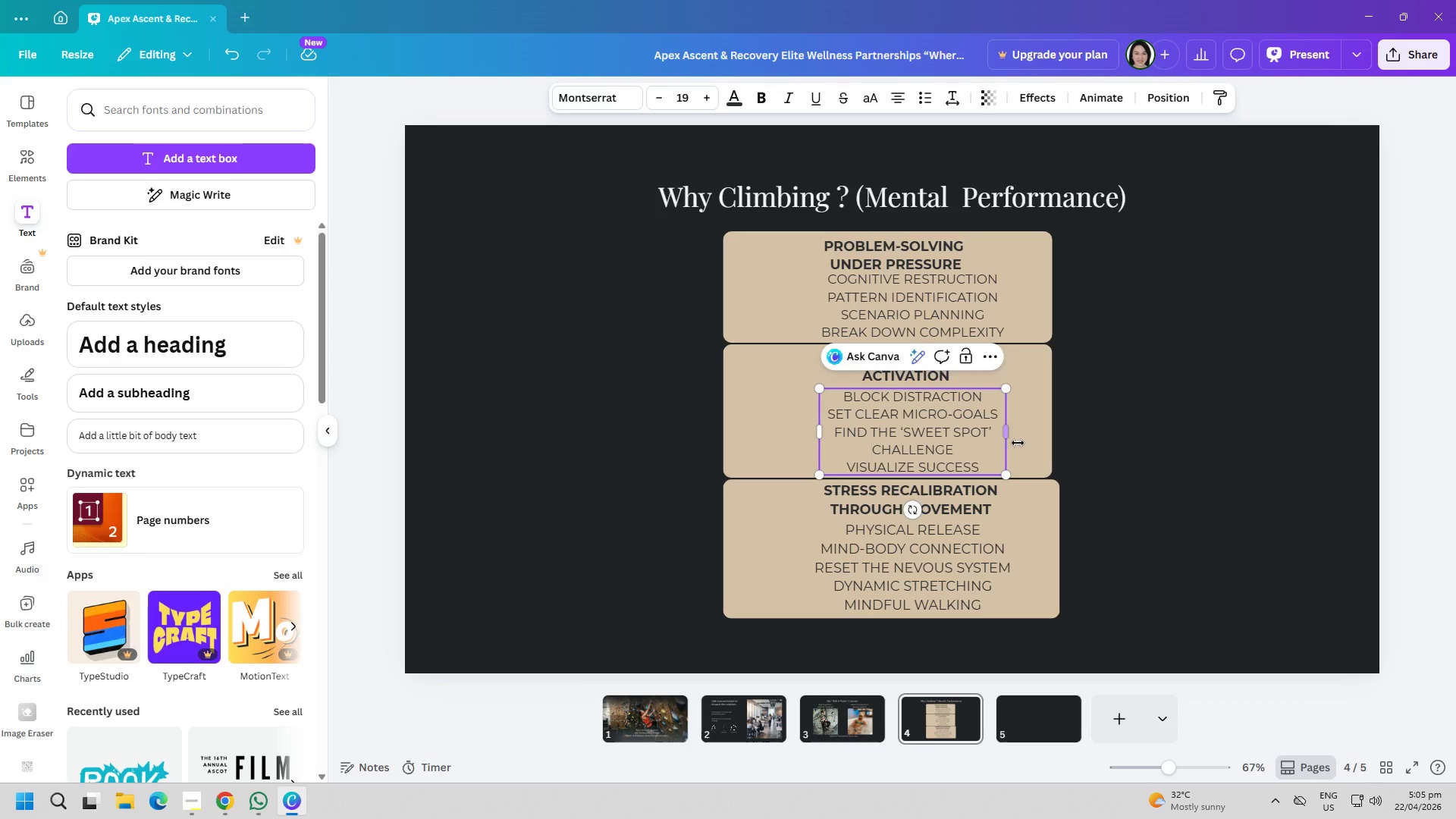 
left_click_drag(start_coordinate=[1006, 435], to_coordinate=[1081, 443])
 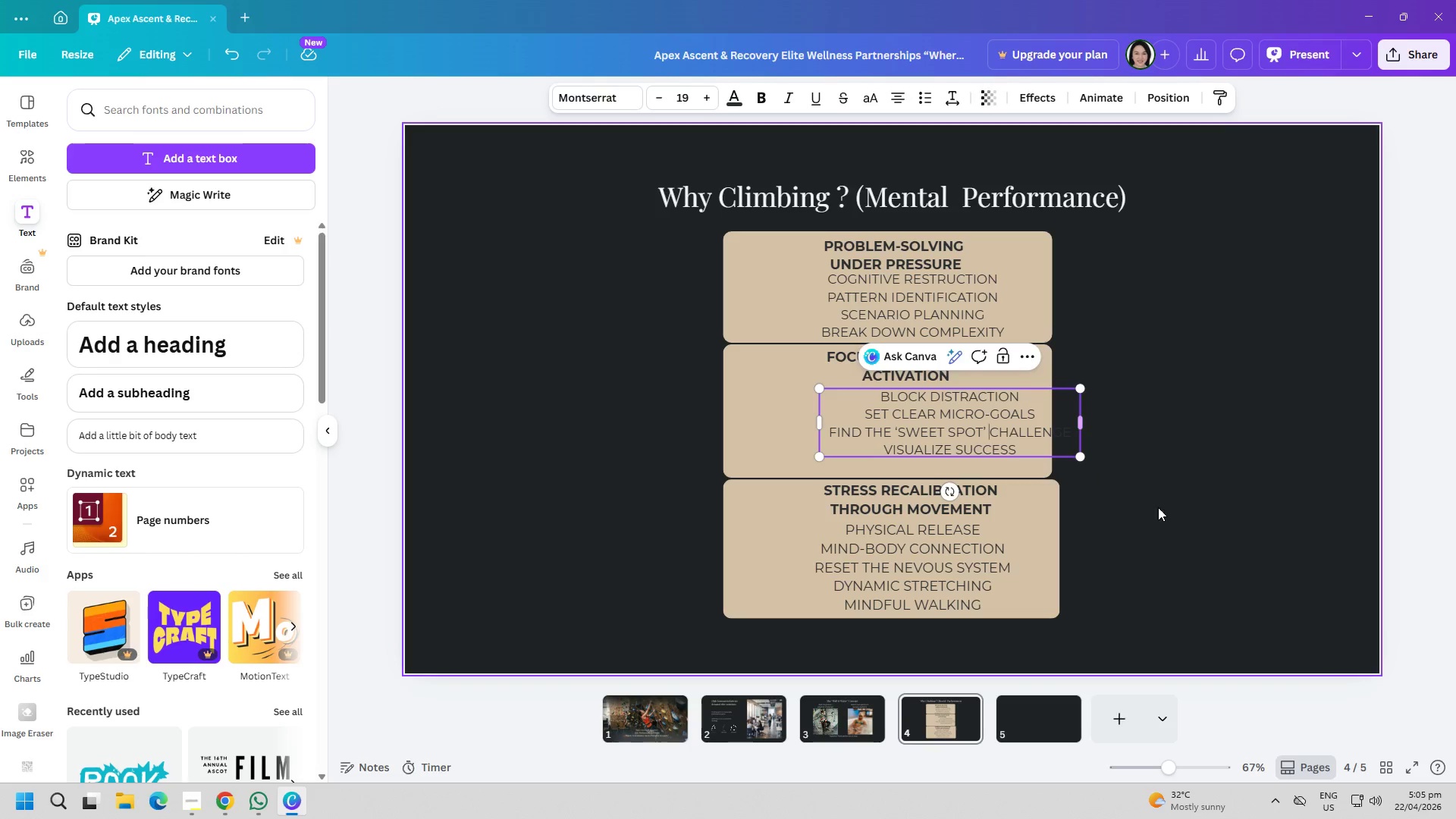 
left_click([1159, 507])
 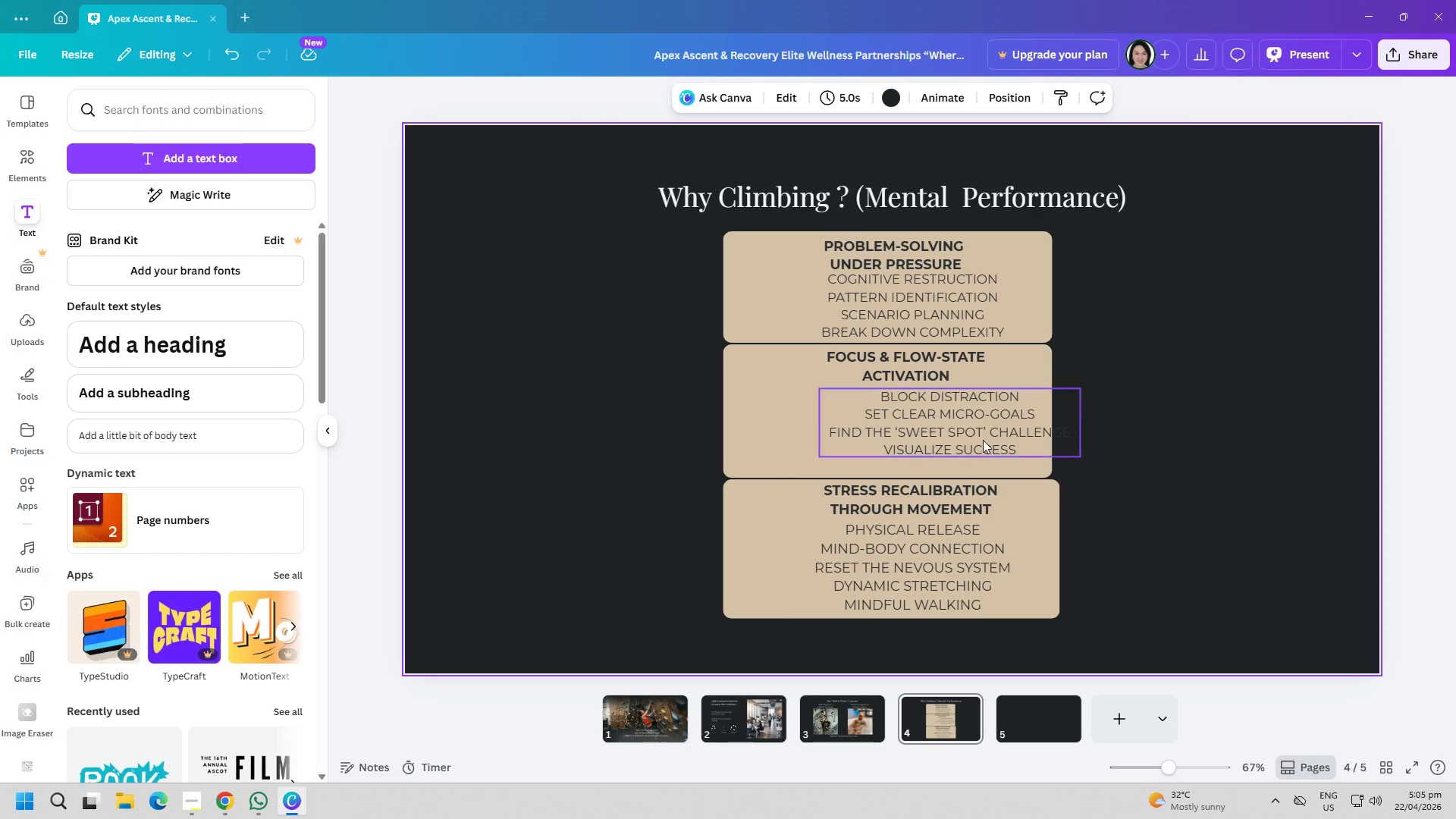 
left_click_drag(start_coordinate=[981, 440], to_coordinate=[953, 451])
 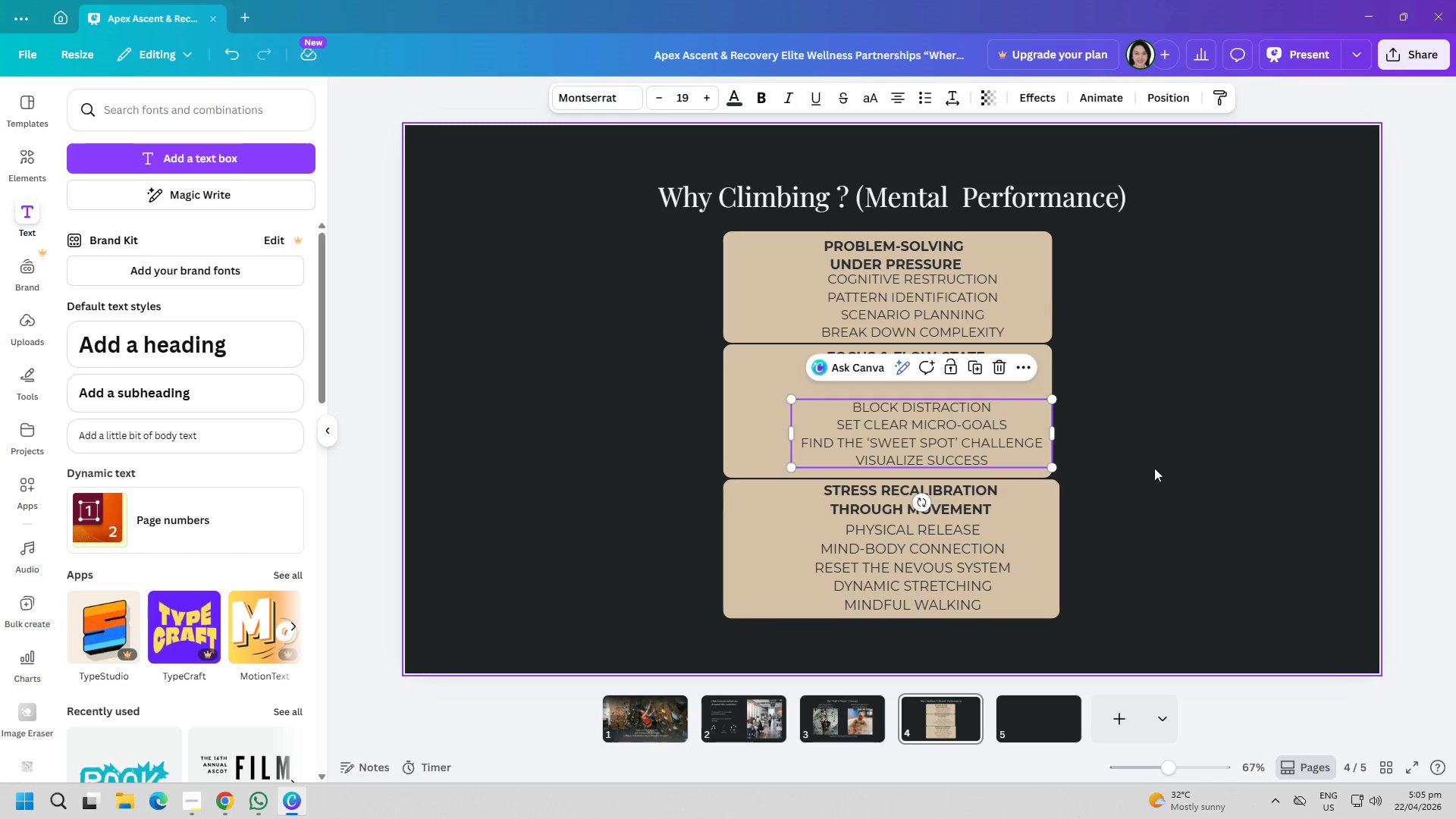 
left_click([1154, 468])
 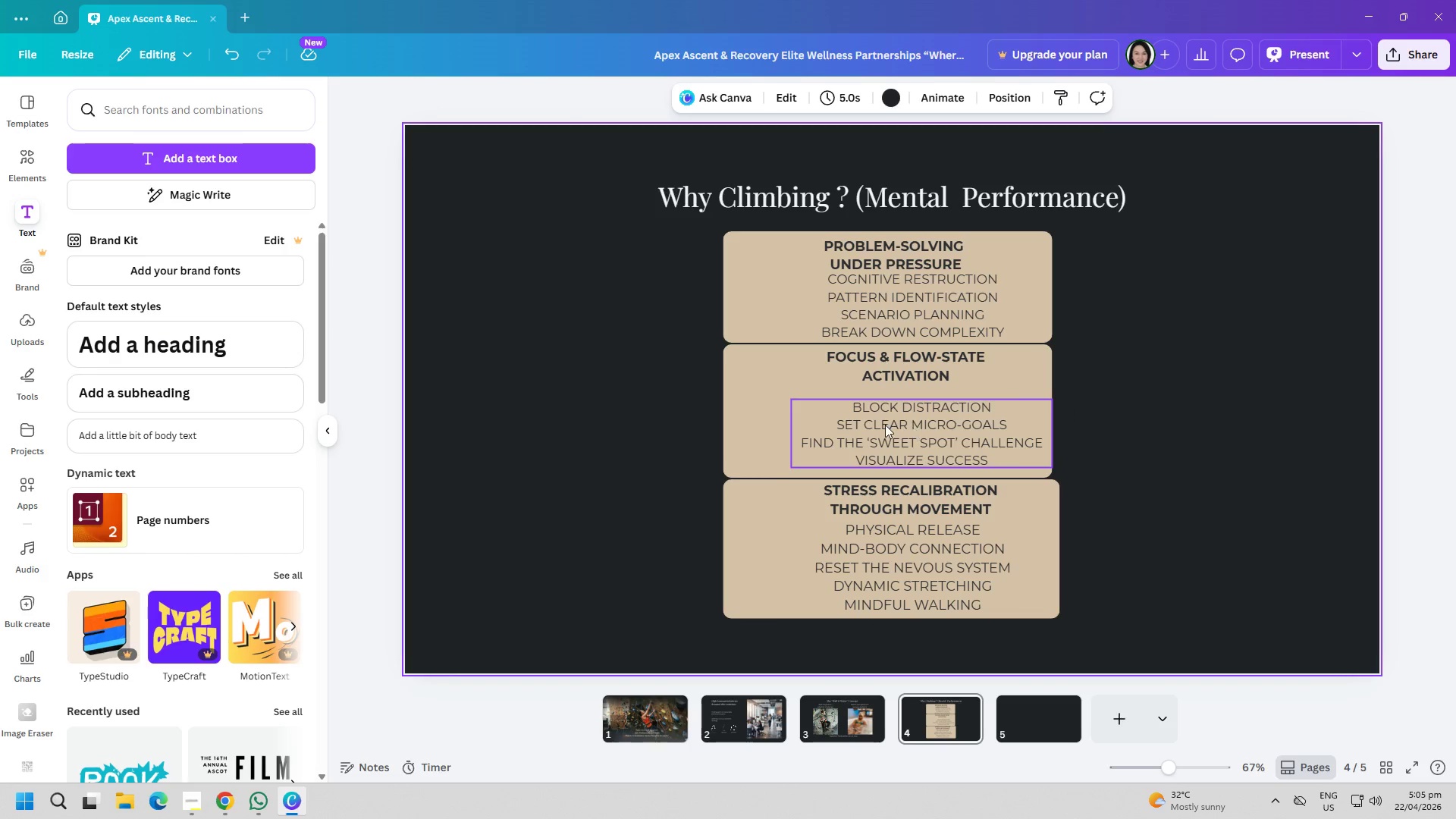 
wait(6.39)
 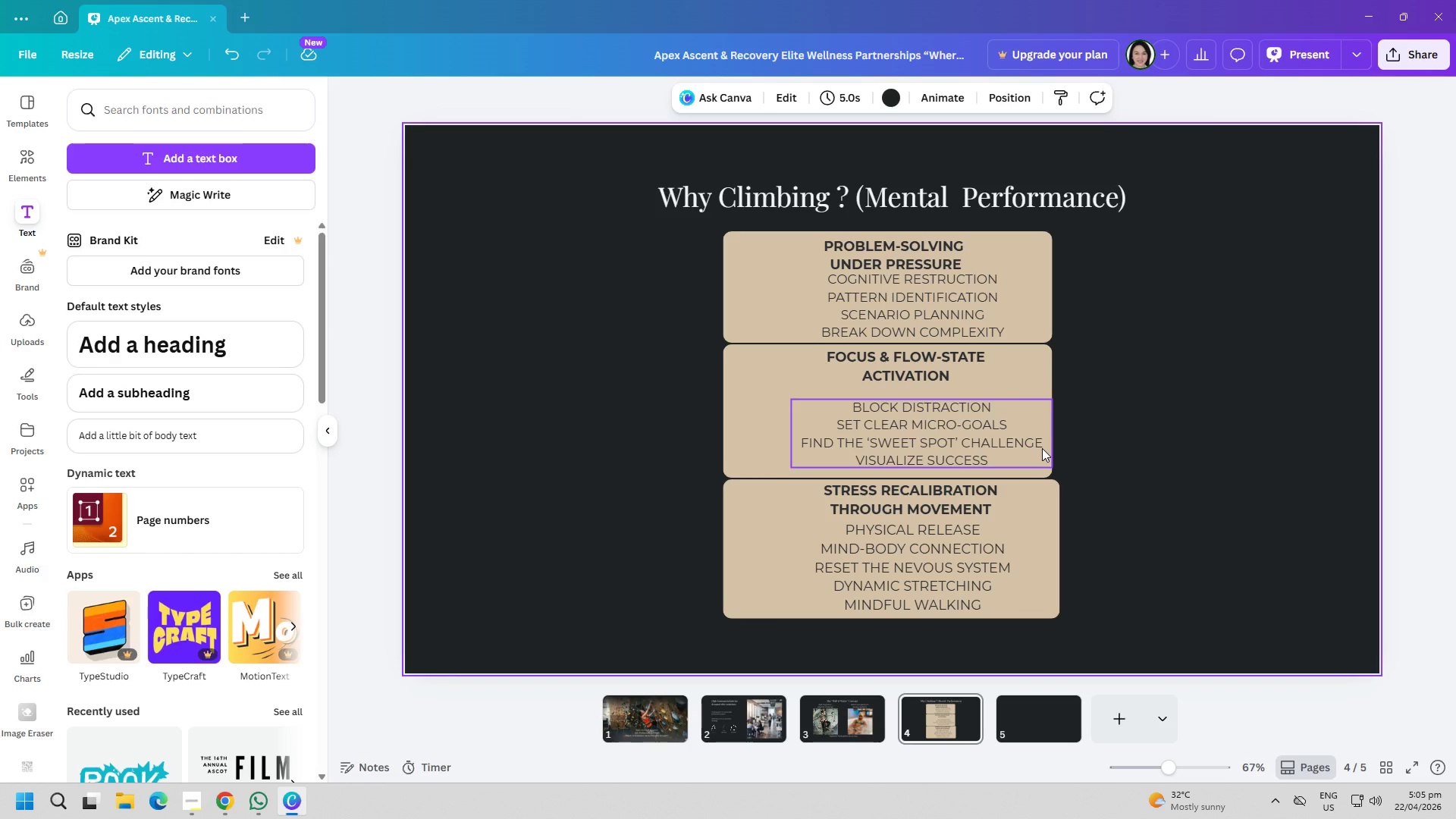 
double_click([890, 304])
 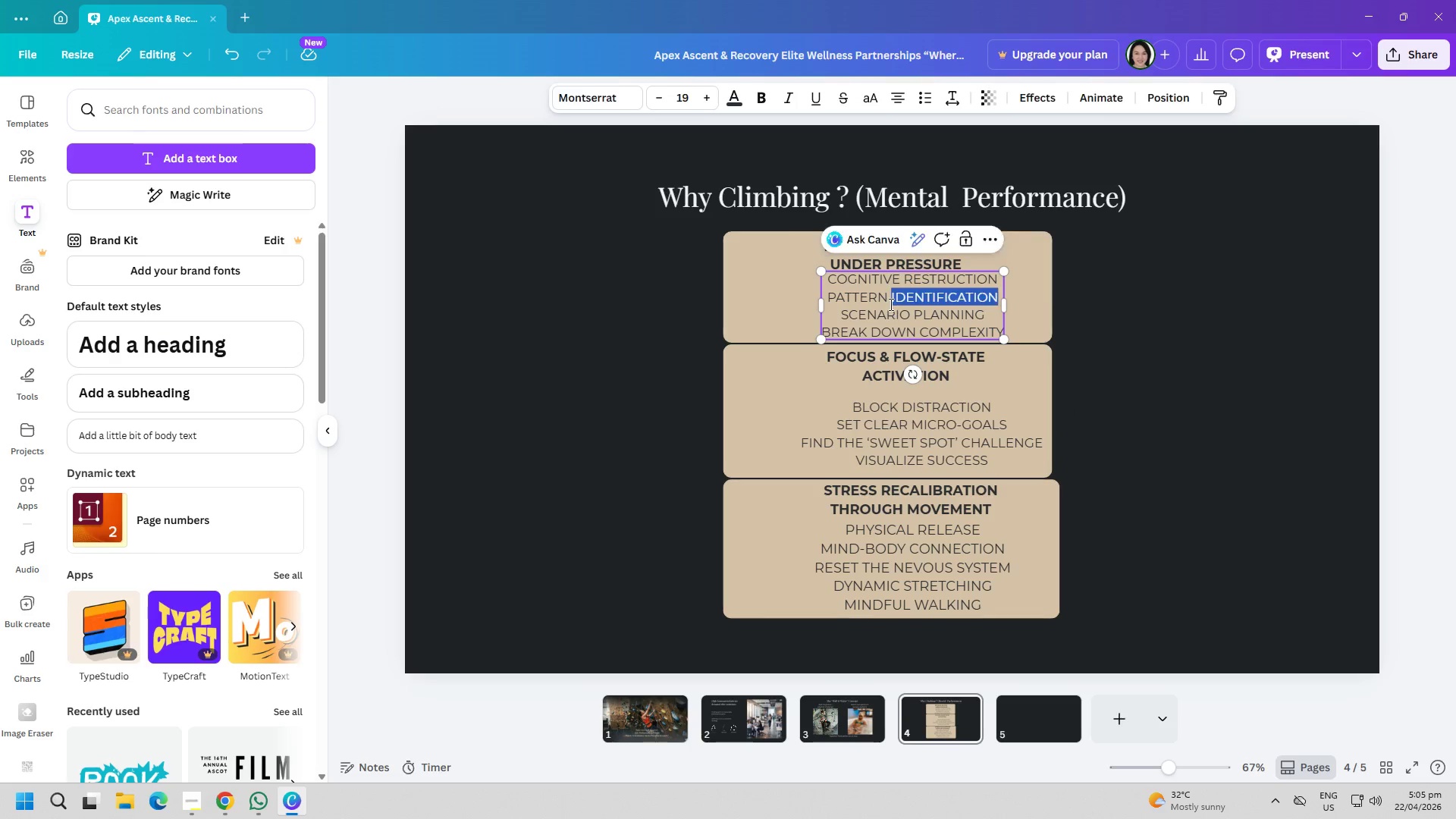 
triple_click([890, 304])
 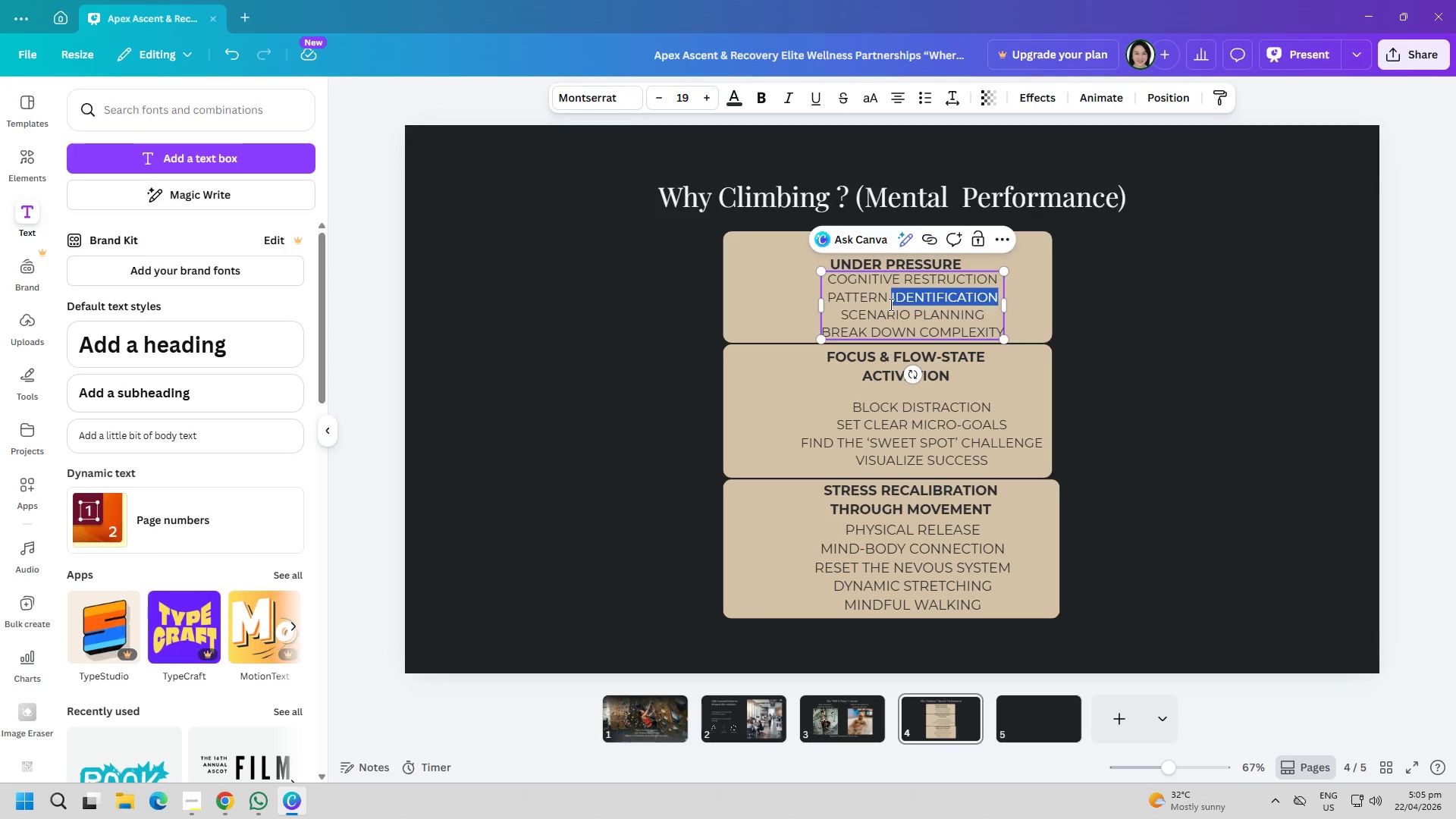 
key(Control+ControlLeft)
 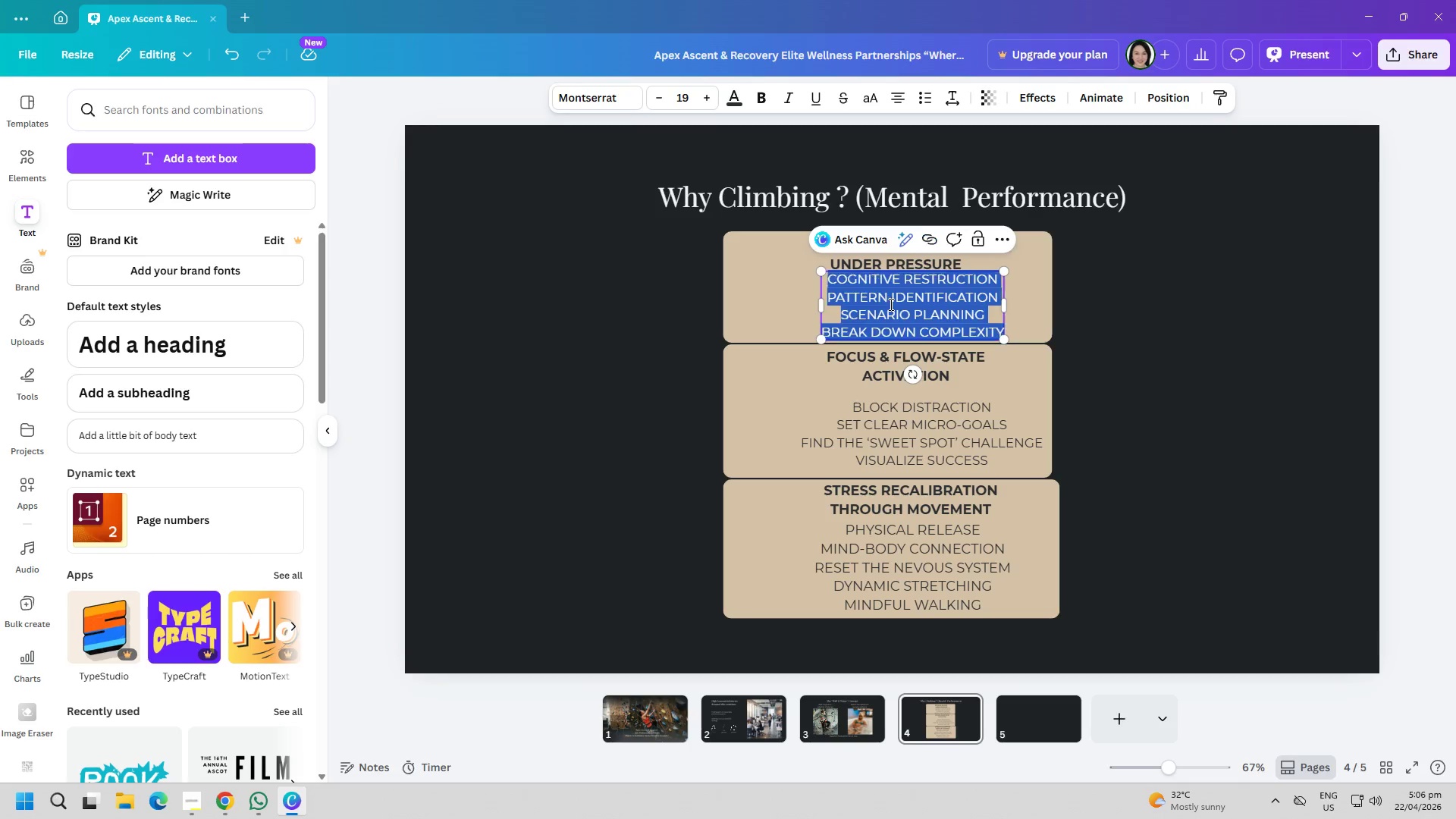 
key(Control+A)
 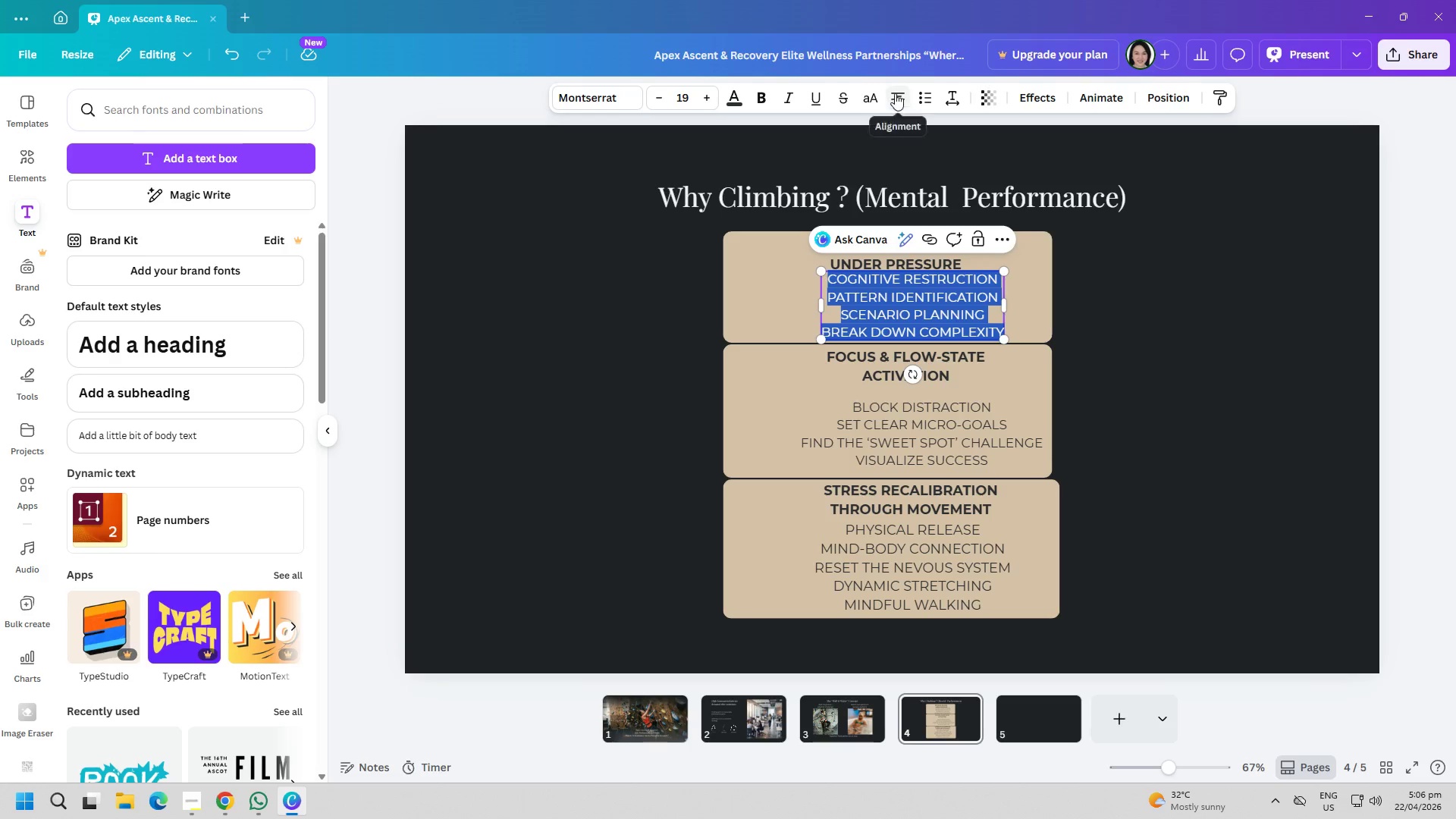 
double_click([1181, 350])
 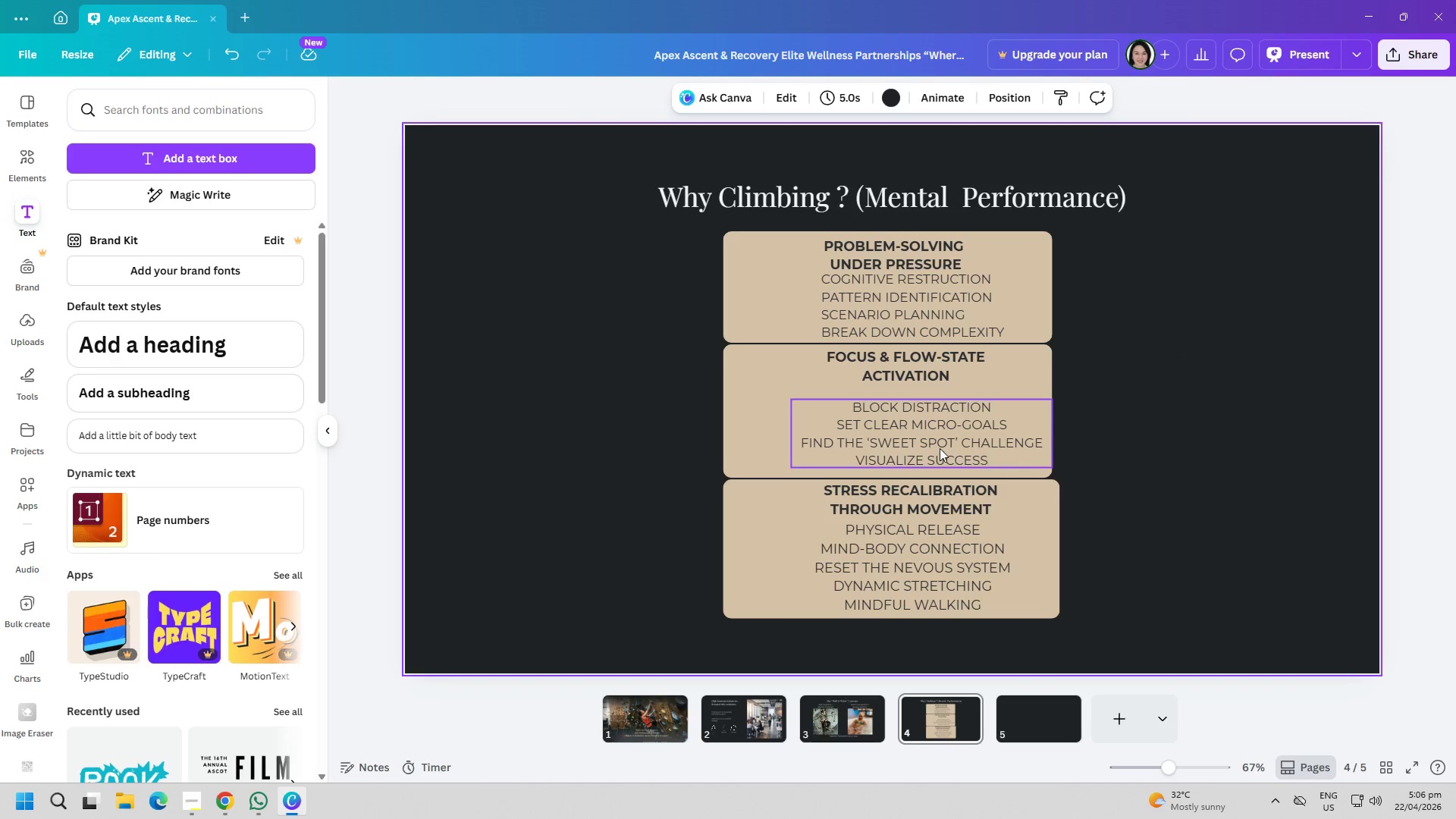 
double_click([940, 448])
 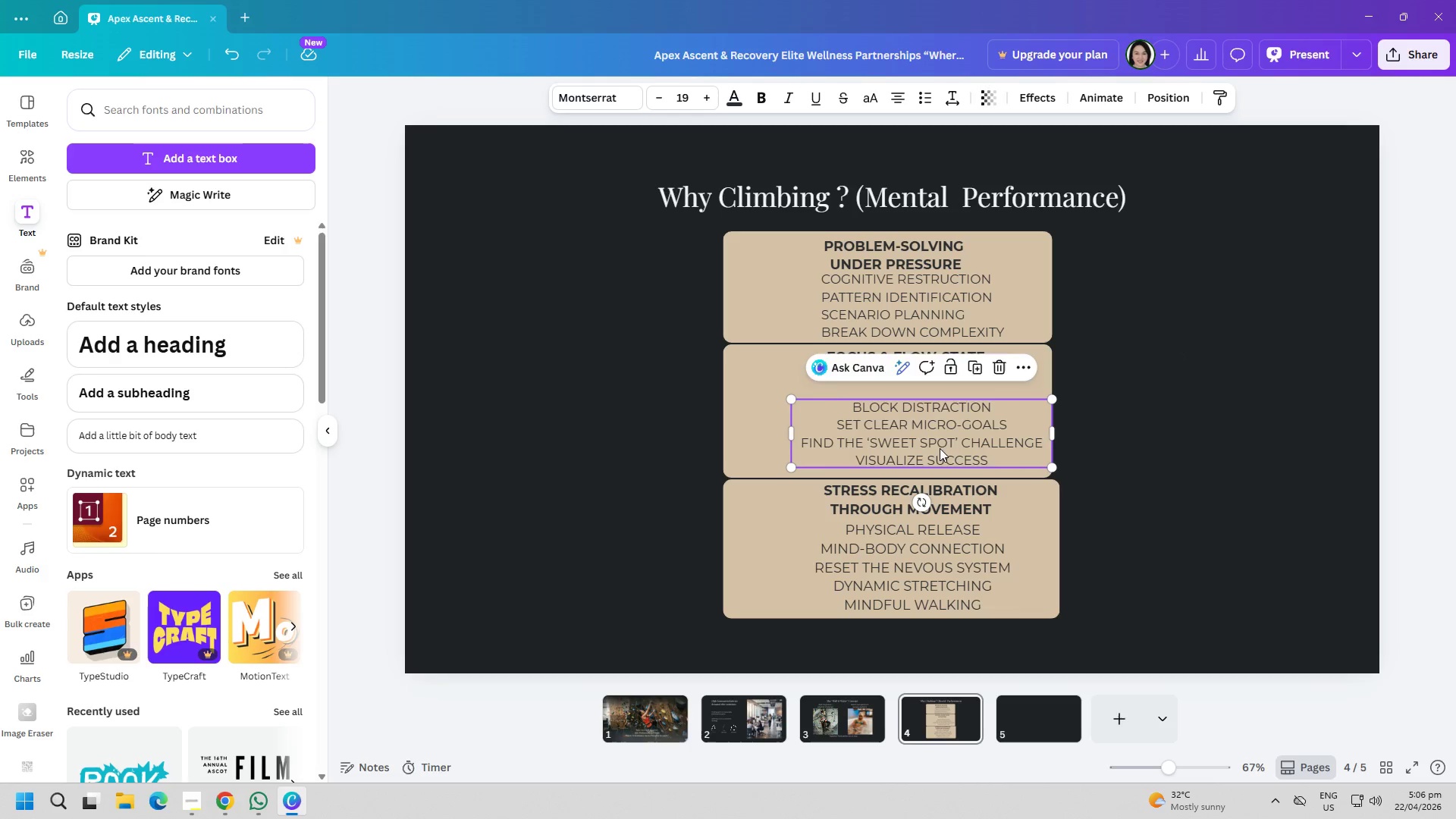 
key(Control+ControlLeft)
 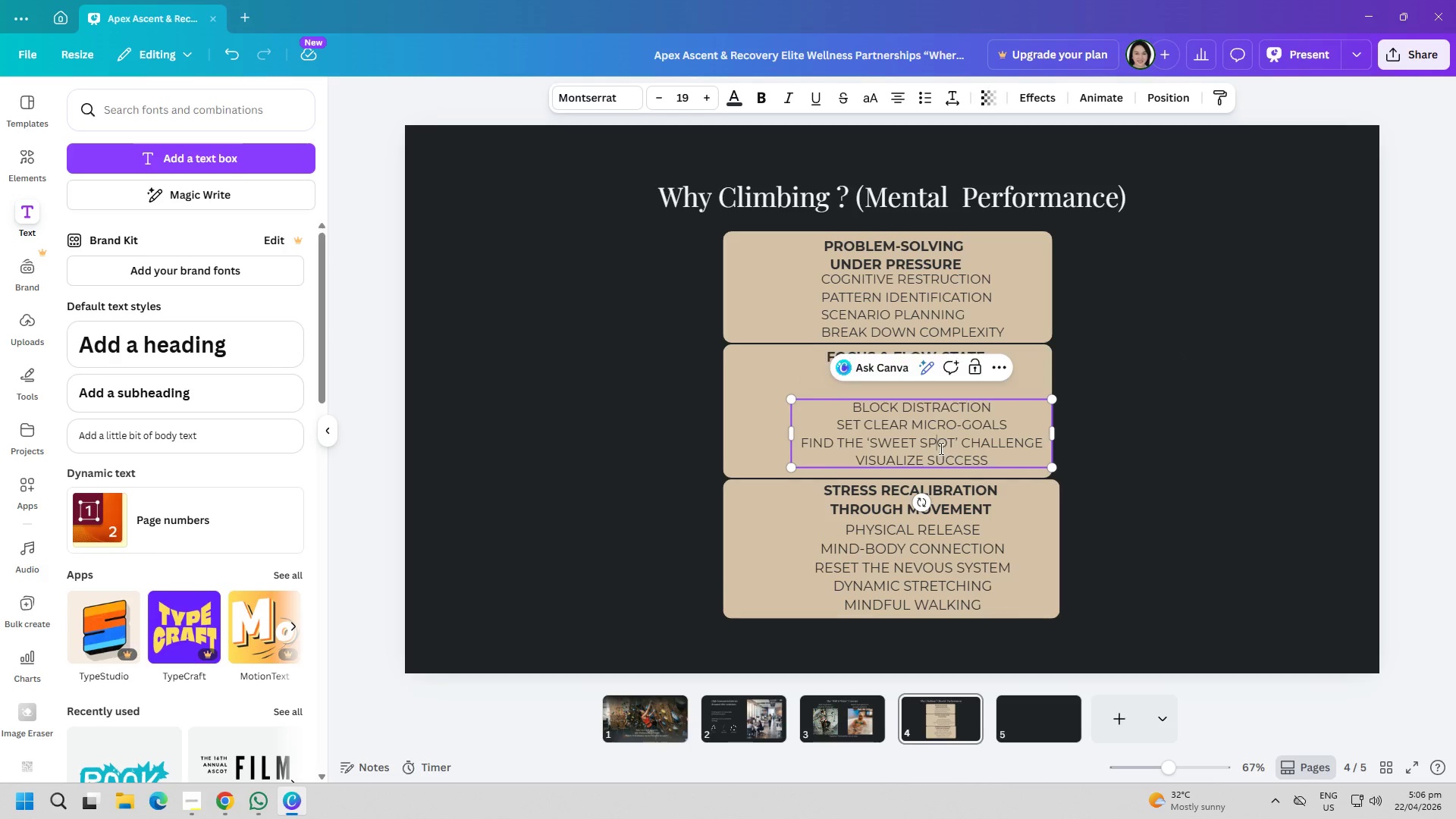 
key(Control+A)
 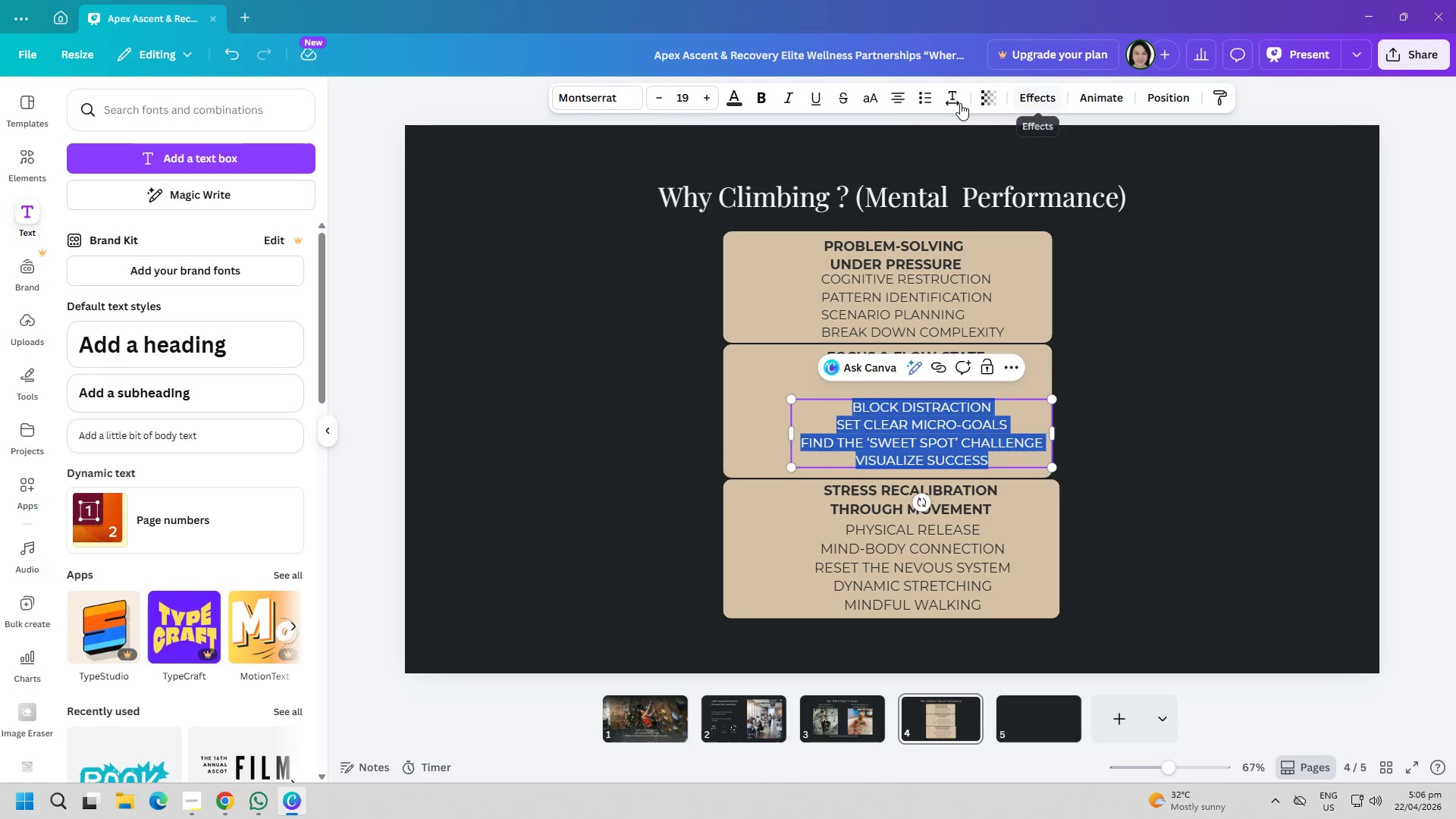 
left_click([900, 99])
 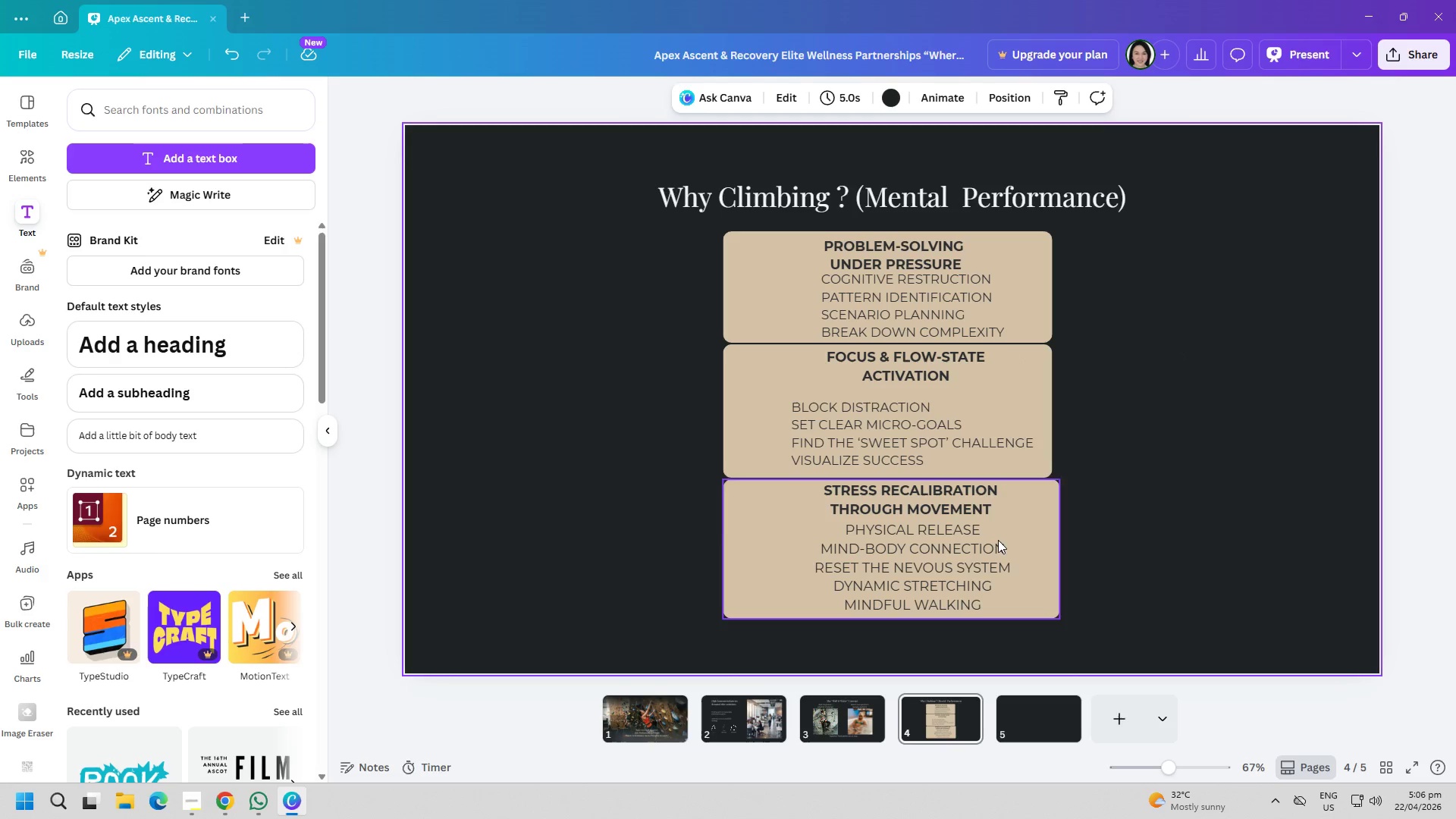 
double_click([962, 562])
 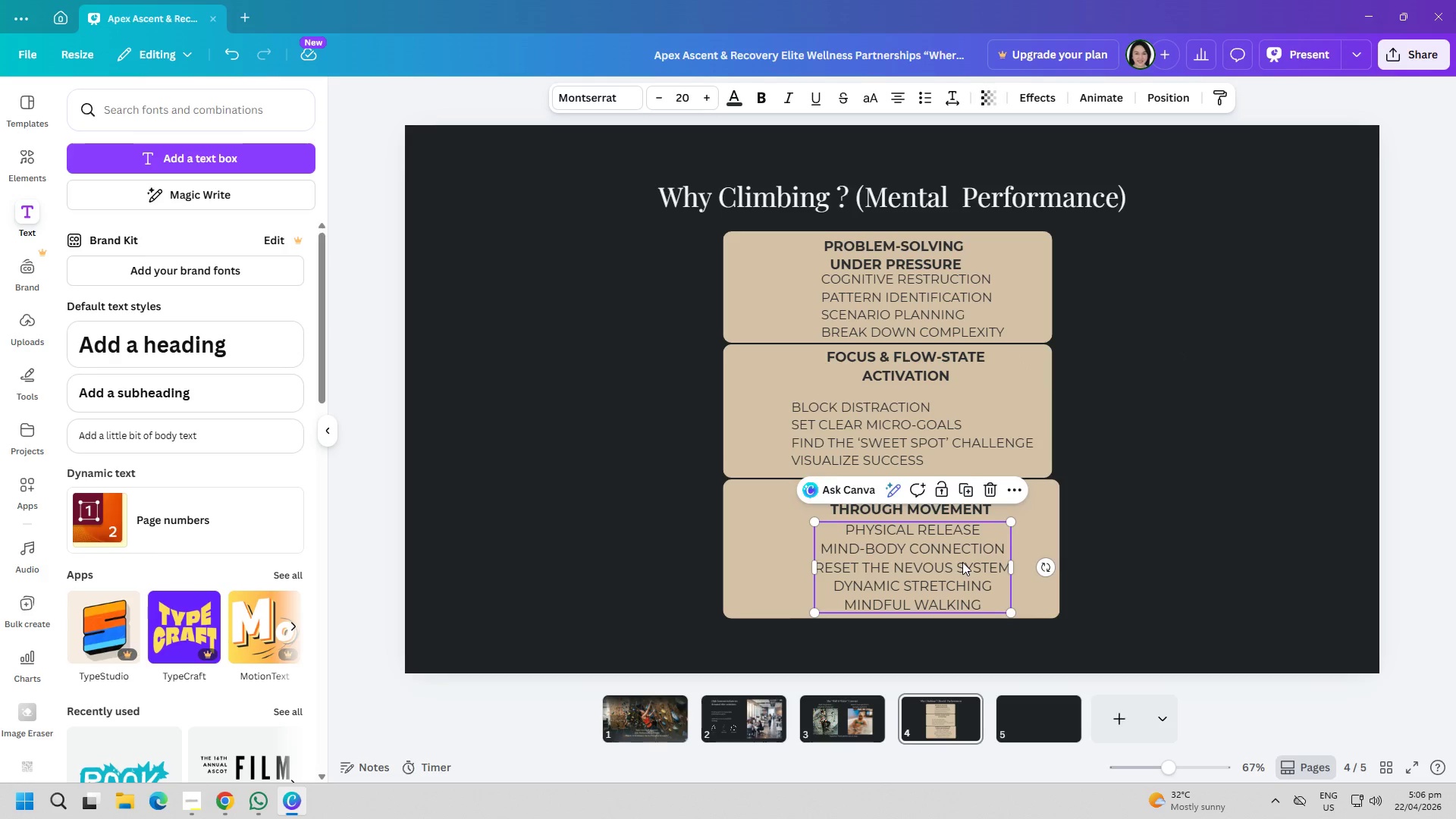 
triple_click([962, 562])
 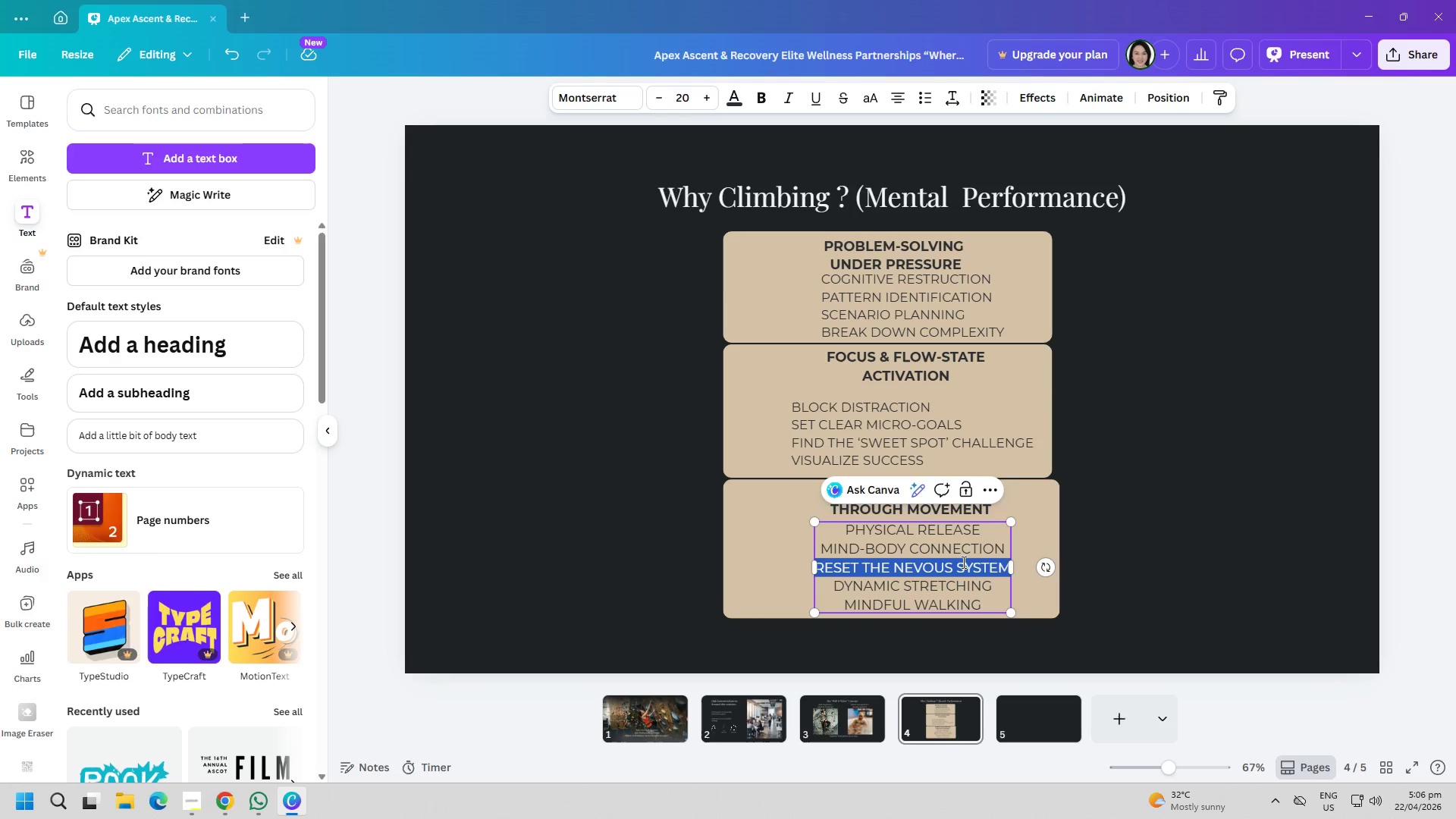 
triple_click([962, 562])
 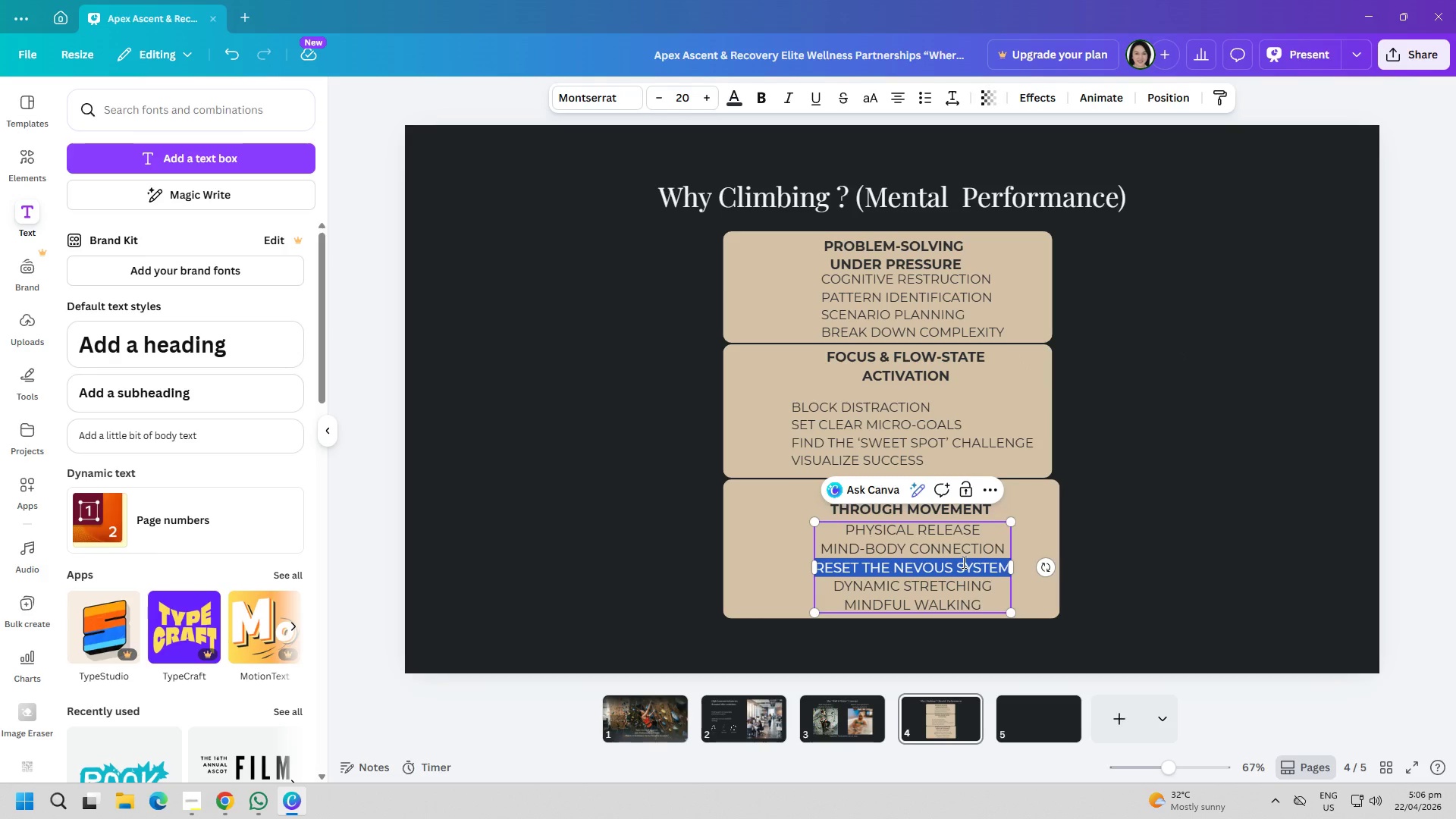 
key(Control+ControlLeft)
 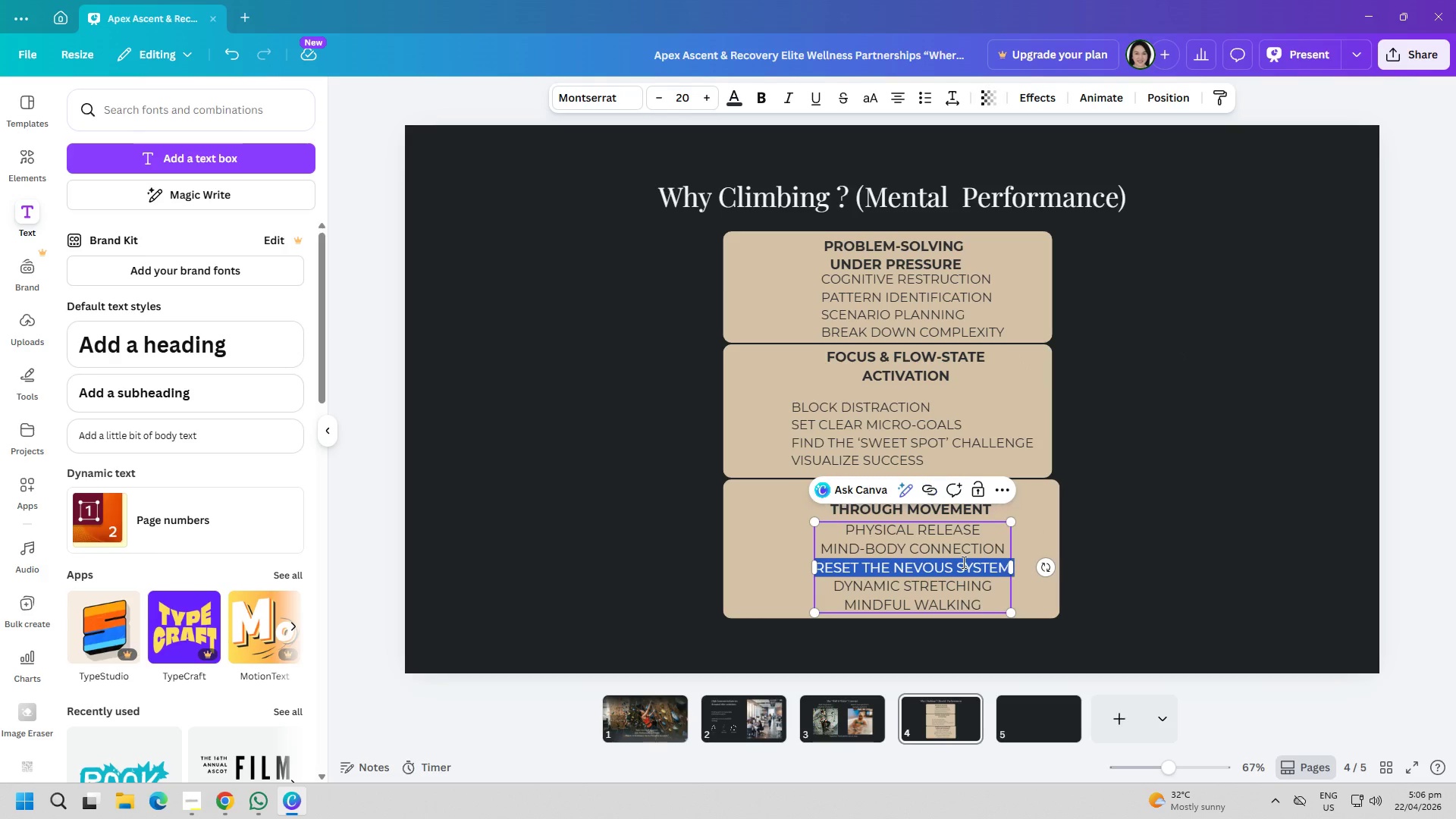 
key(Control+A)
 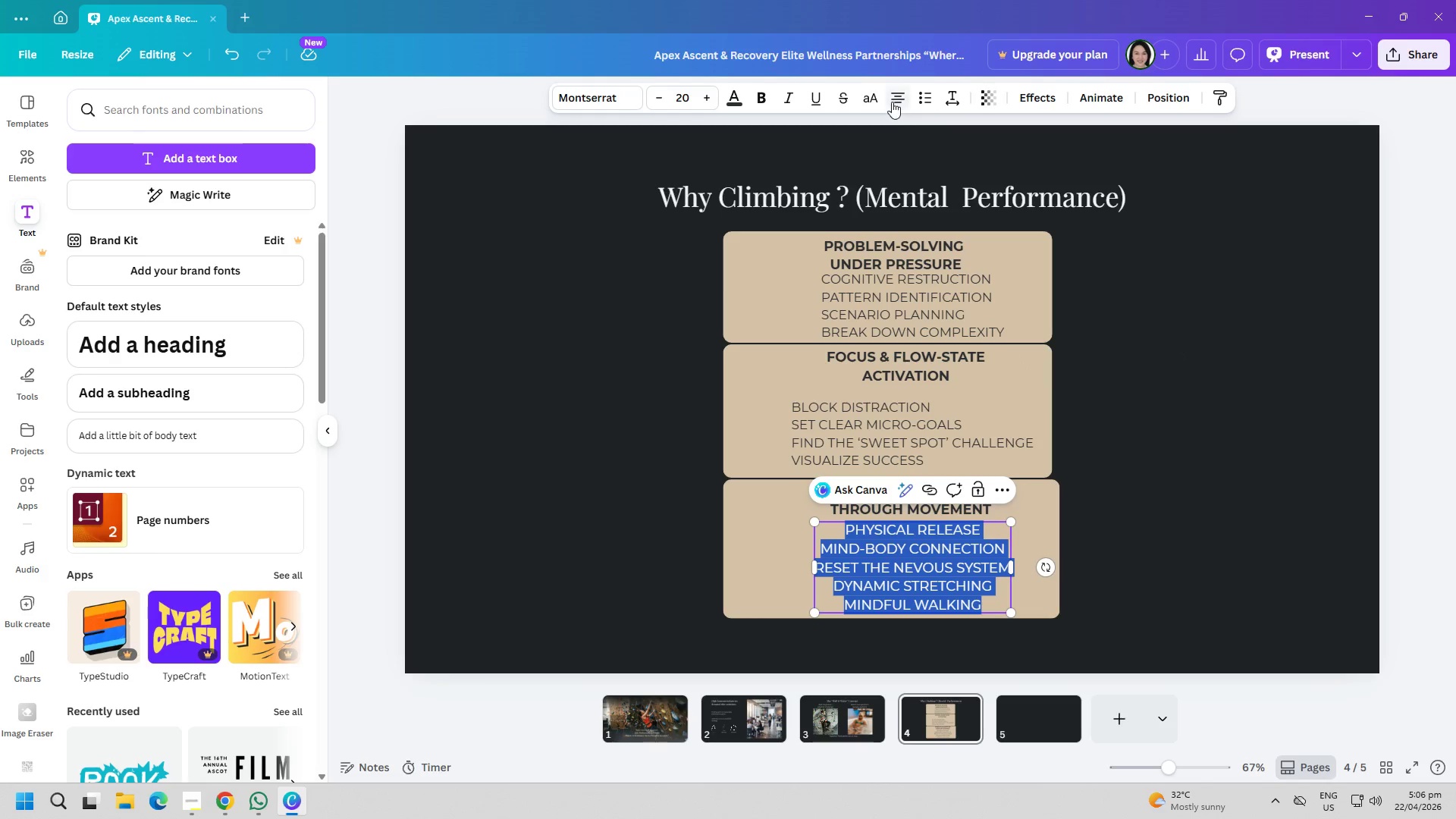 
double_click([1190, 451])
 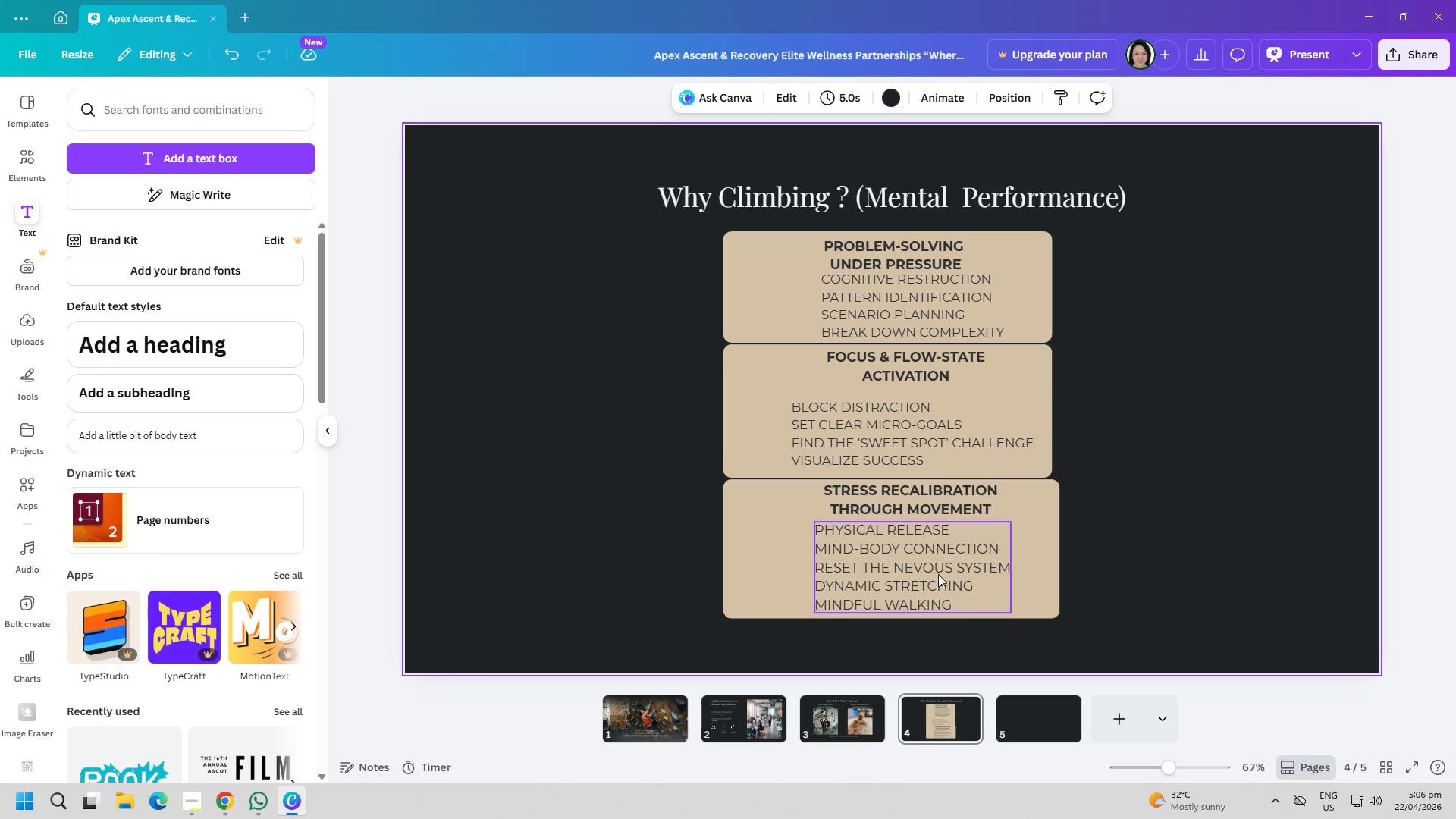 
left_click_drag(start_coordinate=[931, 573], to_coordinate=[943, 571])
 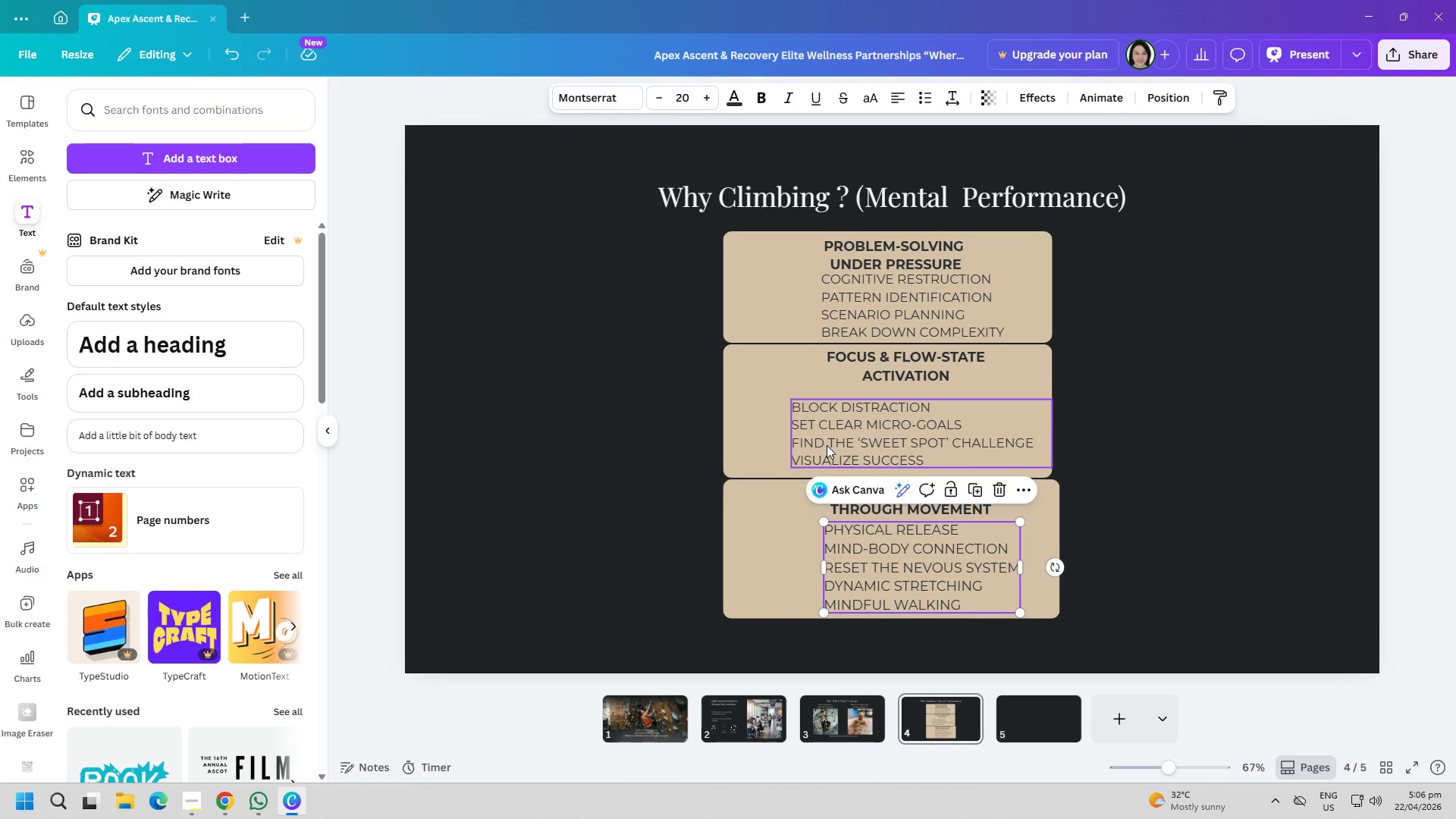 
left_click_drag(start_coordinate=[827, 445], to_coordinate=[846, 443])
 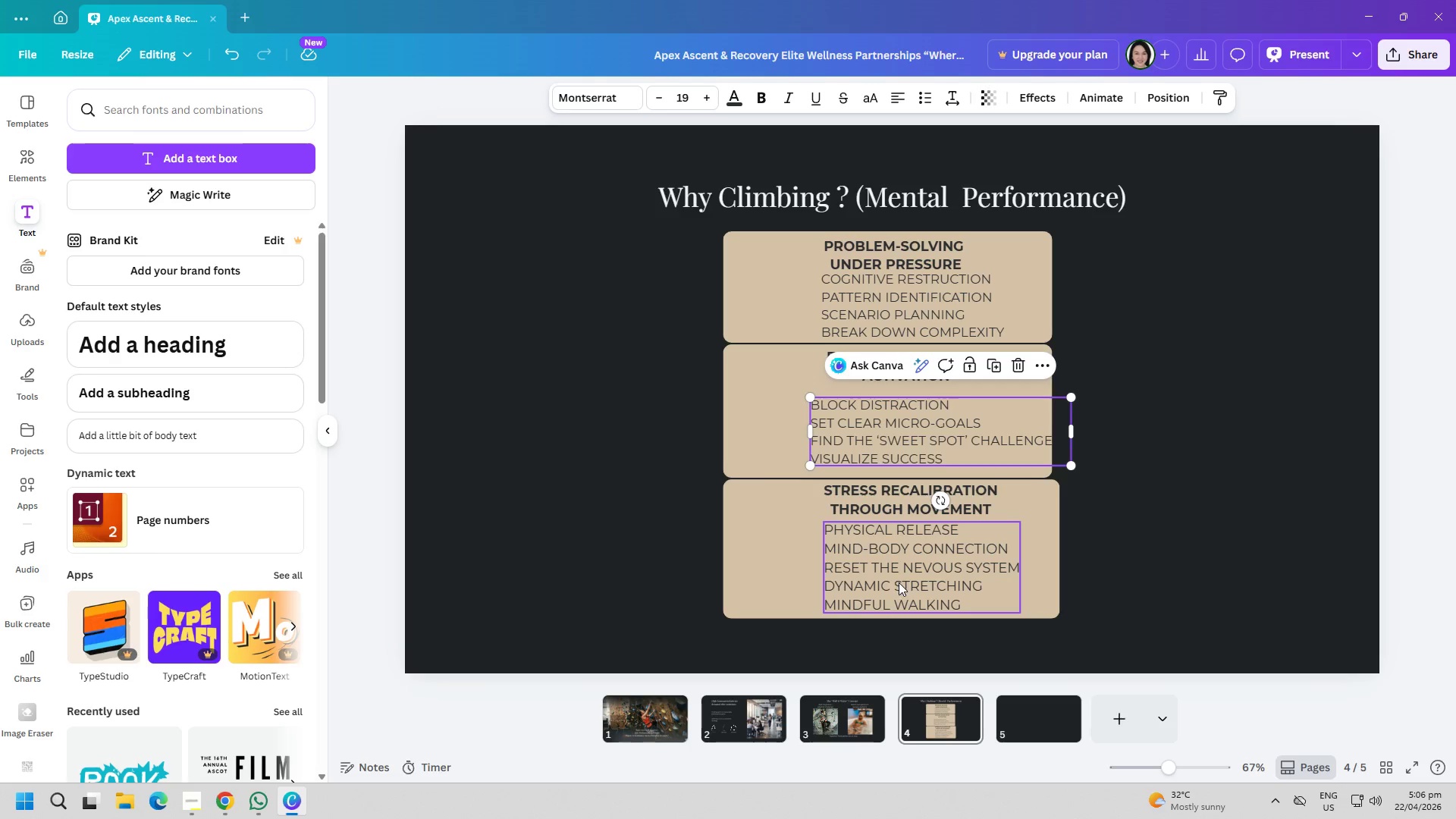 
left_click_drag(start_coordinate=[899, 582], to_coordinate=[885, 582])
 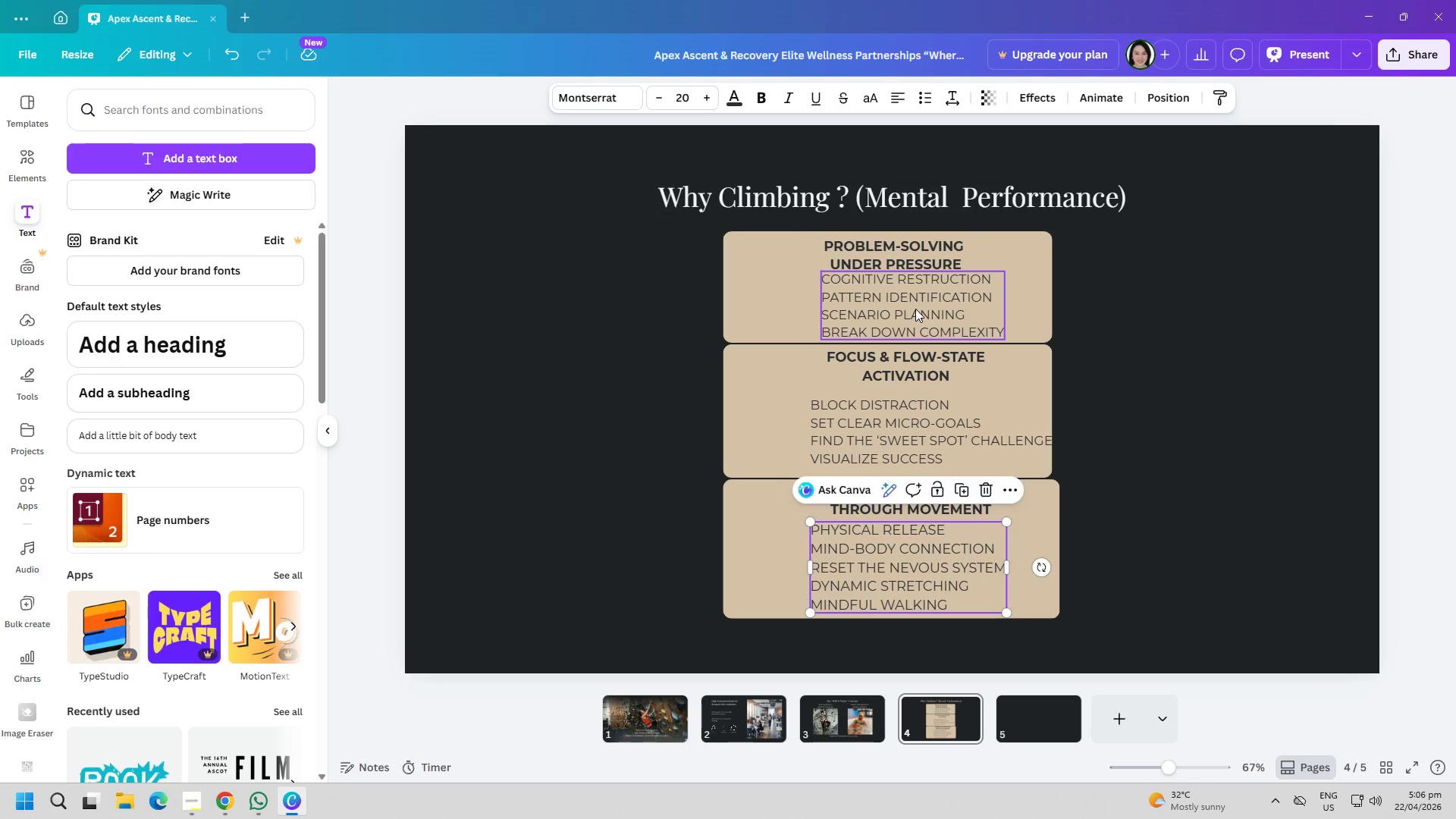 
left_click_drag(start_coordinate=[917, 313], to_coordinate=[904, 313])
 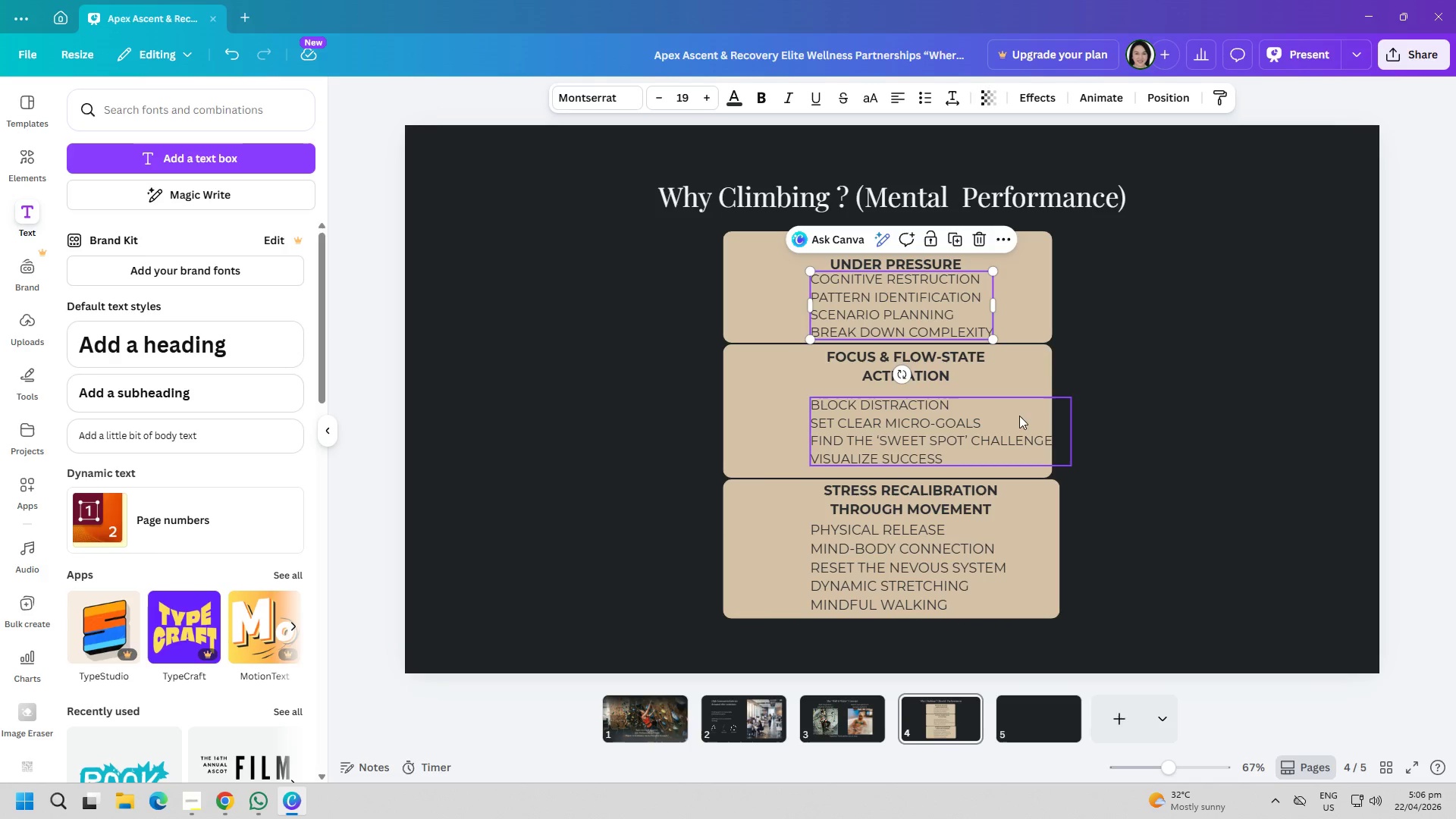 
left_click([1028, 419])
 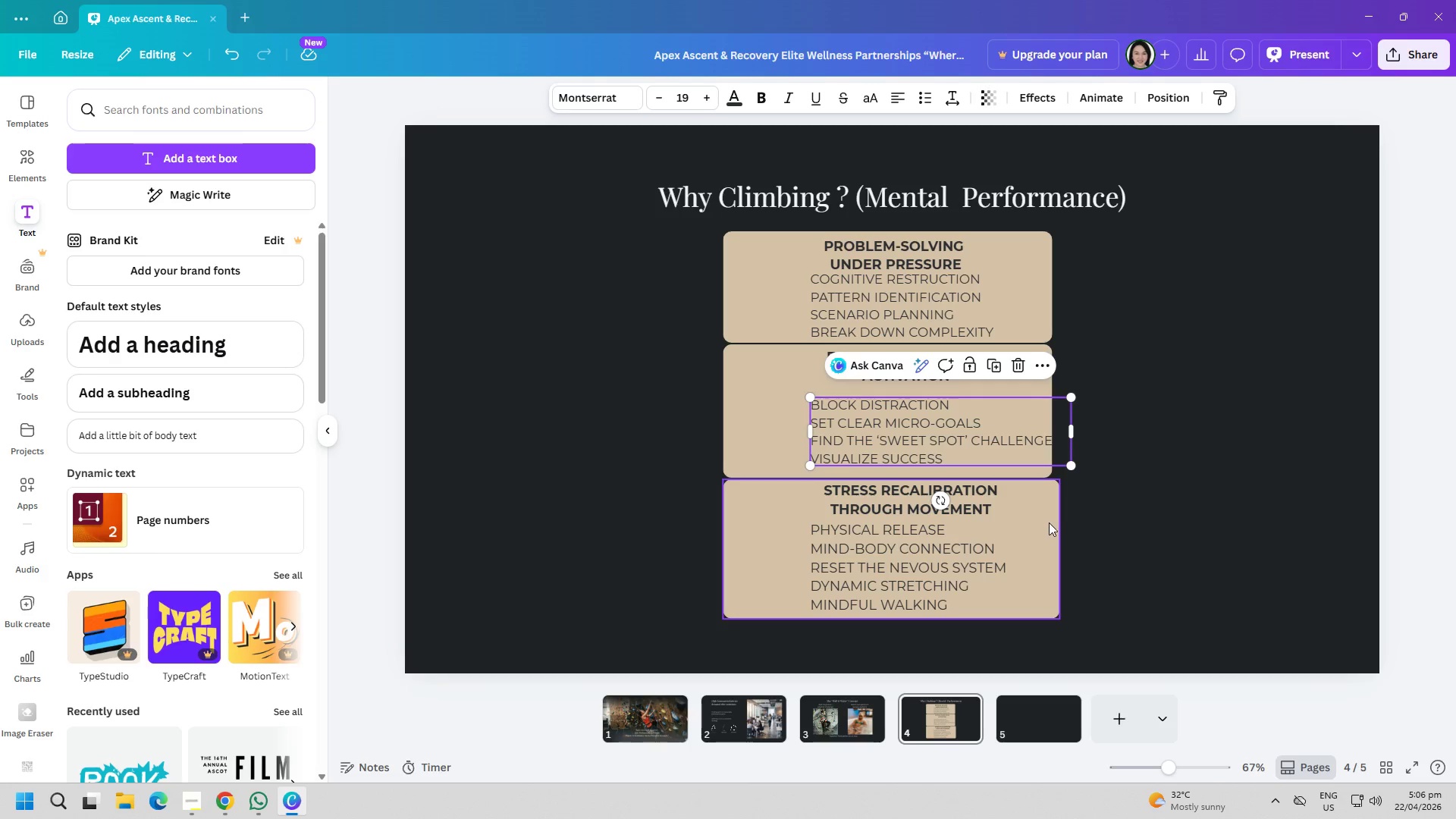 
left_click([1163, 547])
 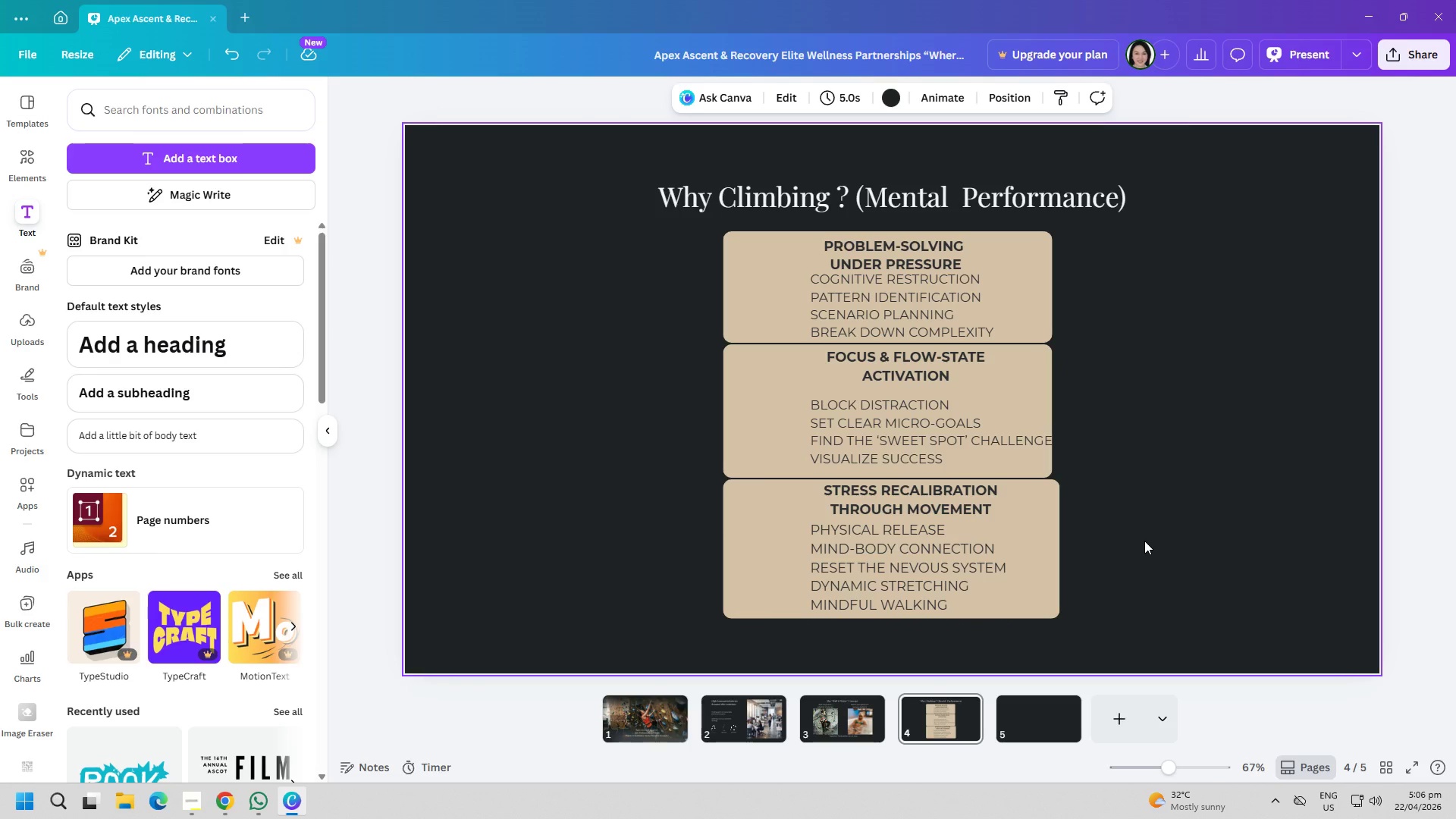 
left_click([1040, 381])
 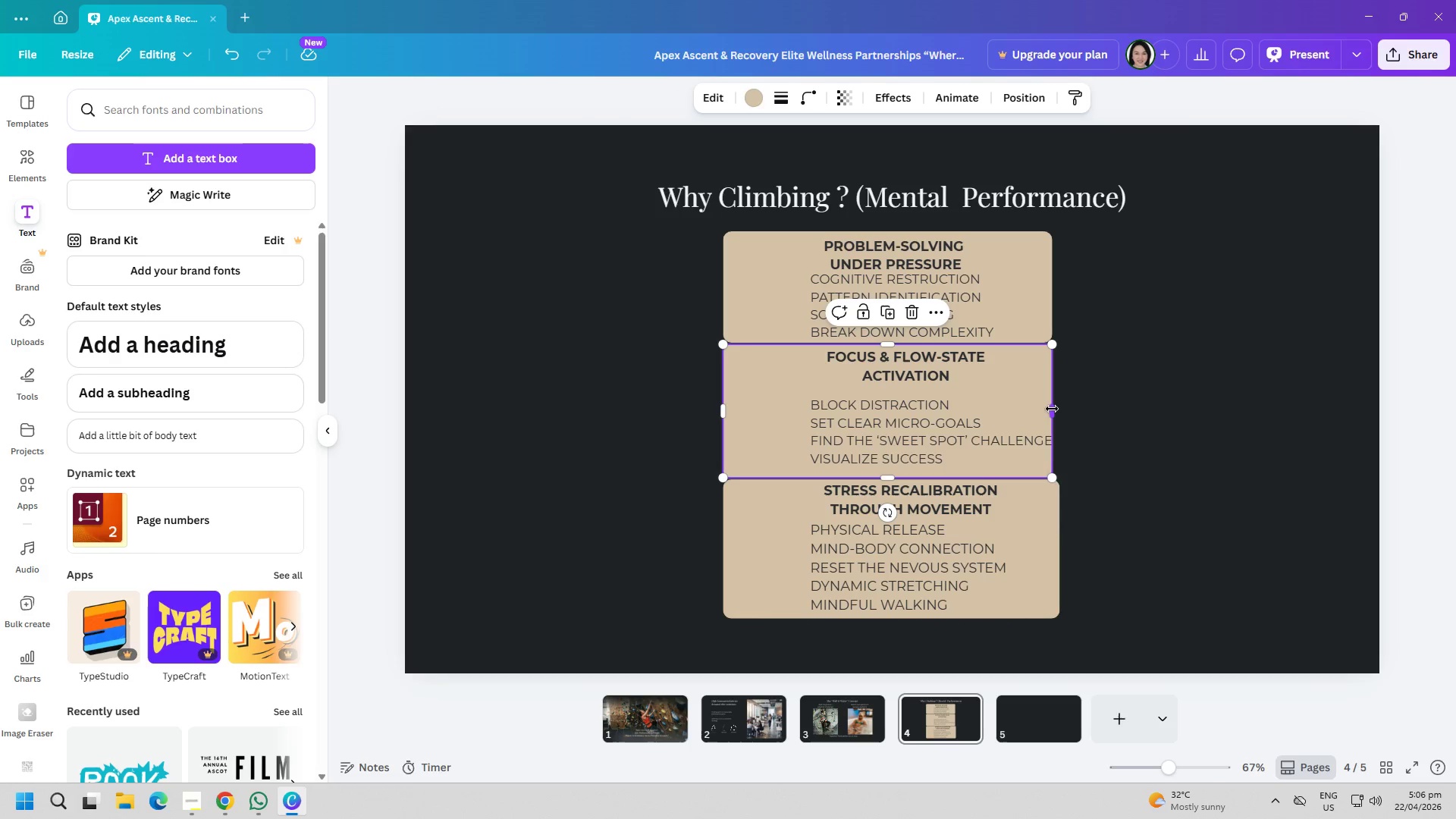 
left_click_drag(start_coordinate=[1052, 409], to_coordinate=[1057, 409])
 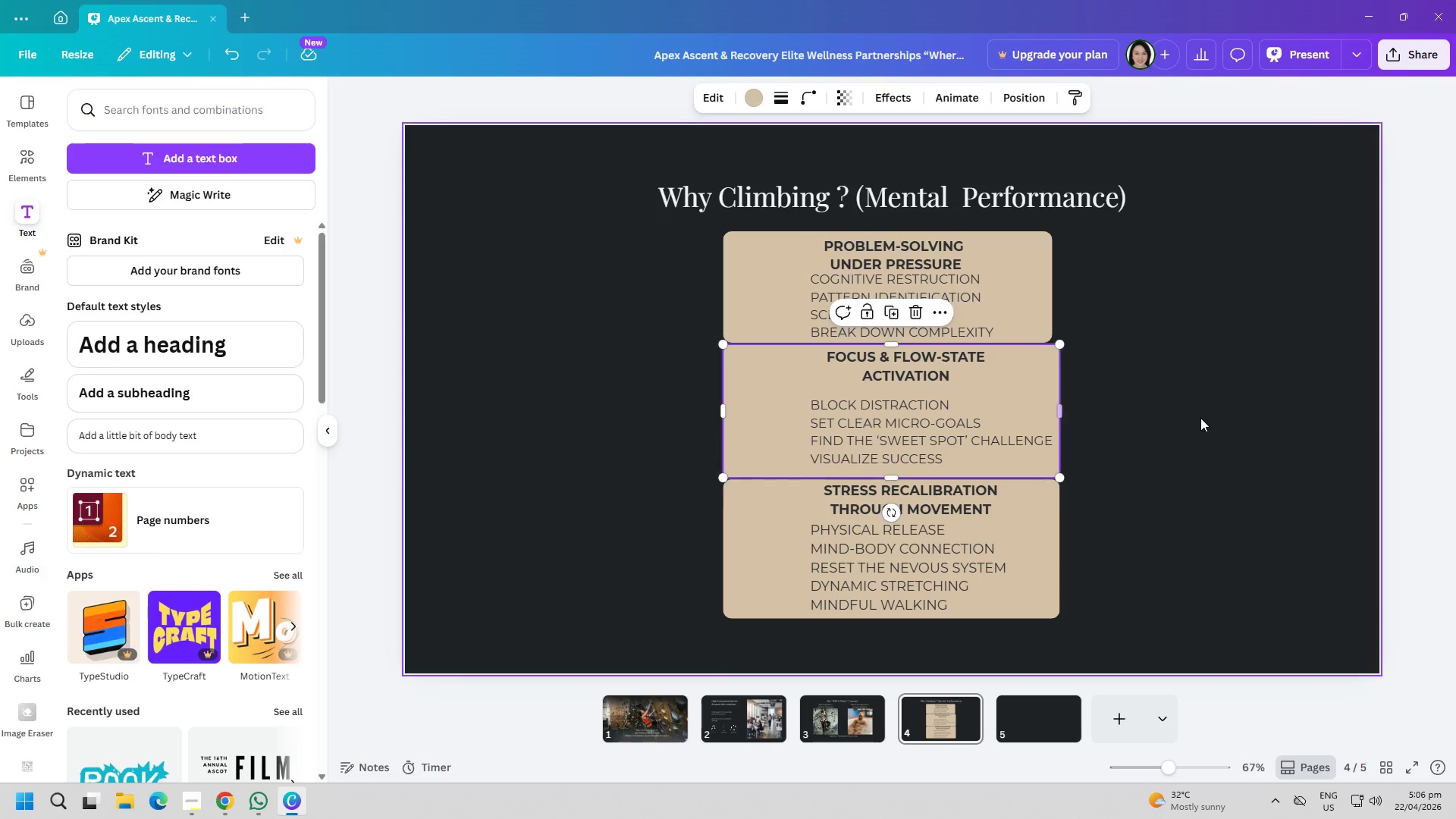 
left_click([1203, 416])
 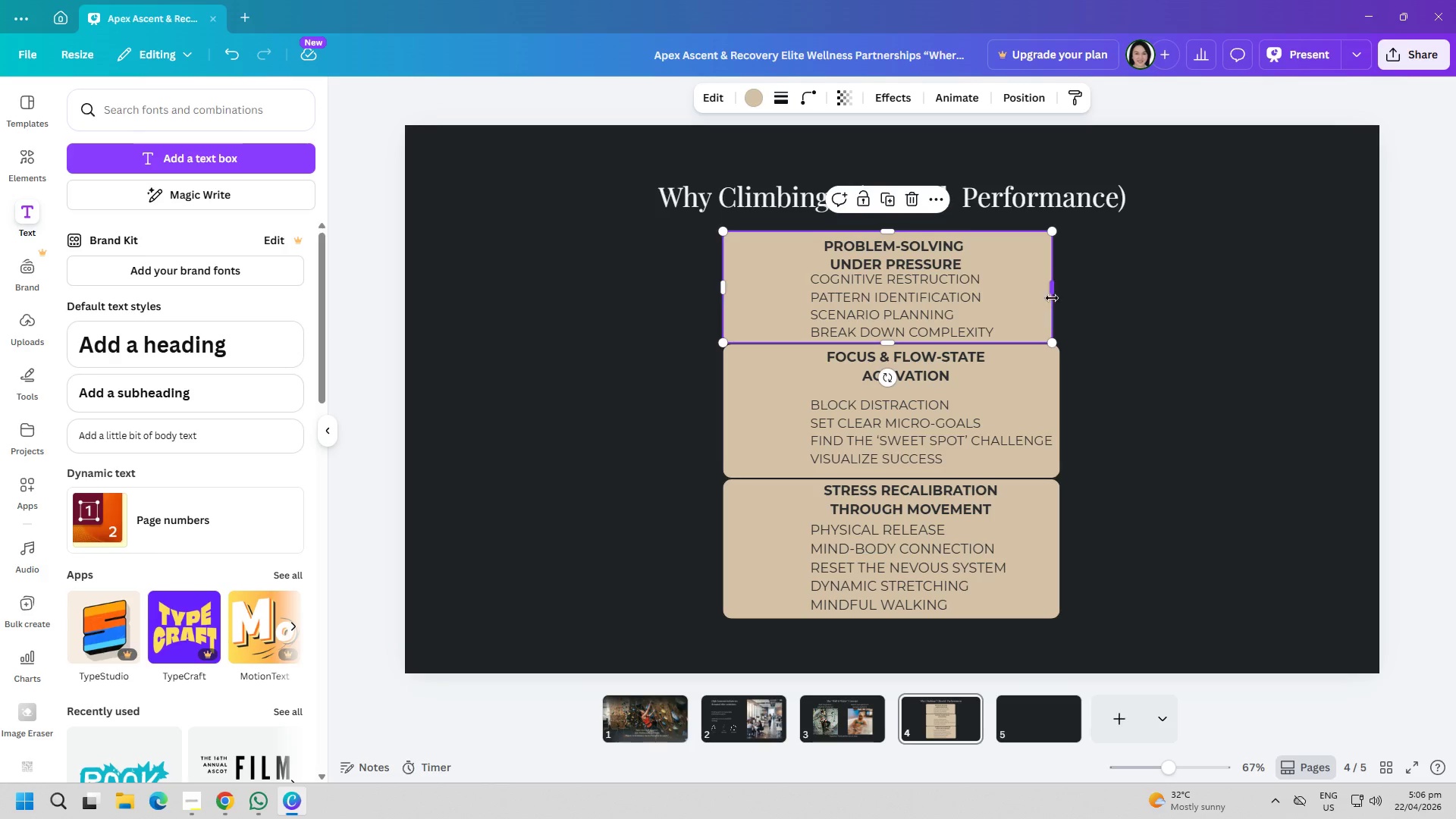 
left_click_drag(start_coordinate=[1057, 291], to_coordinate=[1065, 291])
 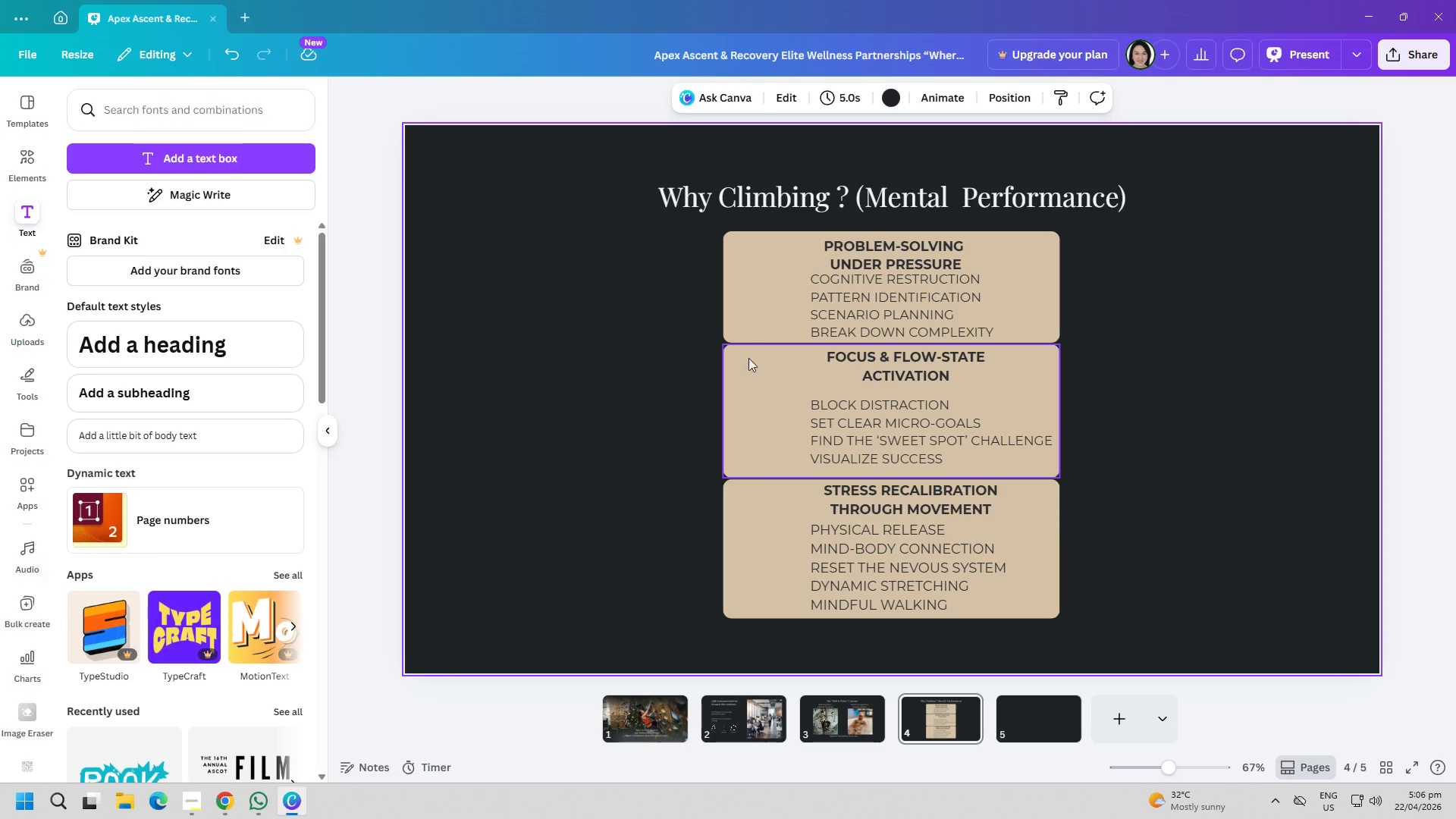 
left_click([629, 472])
 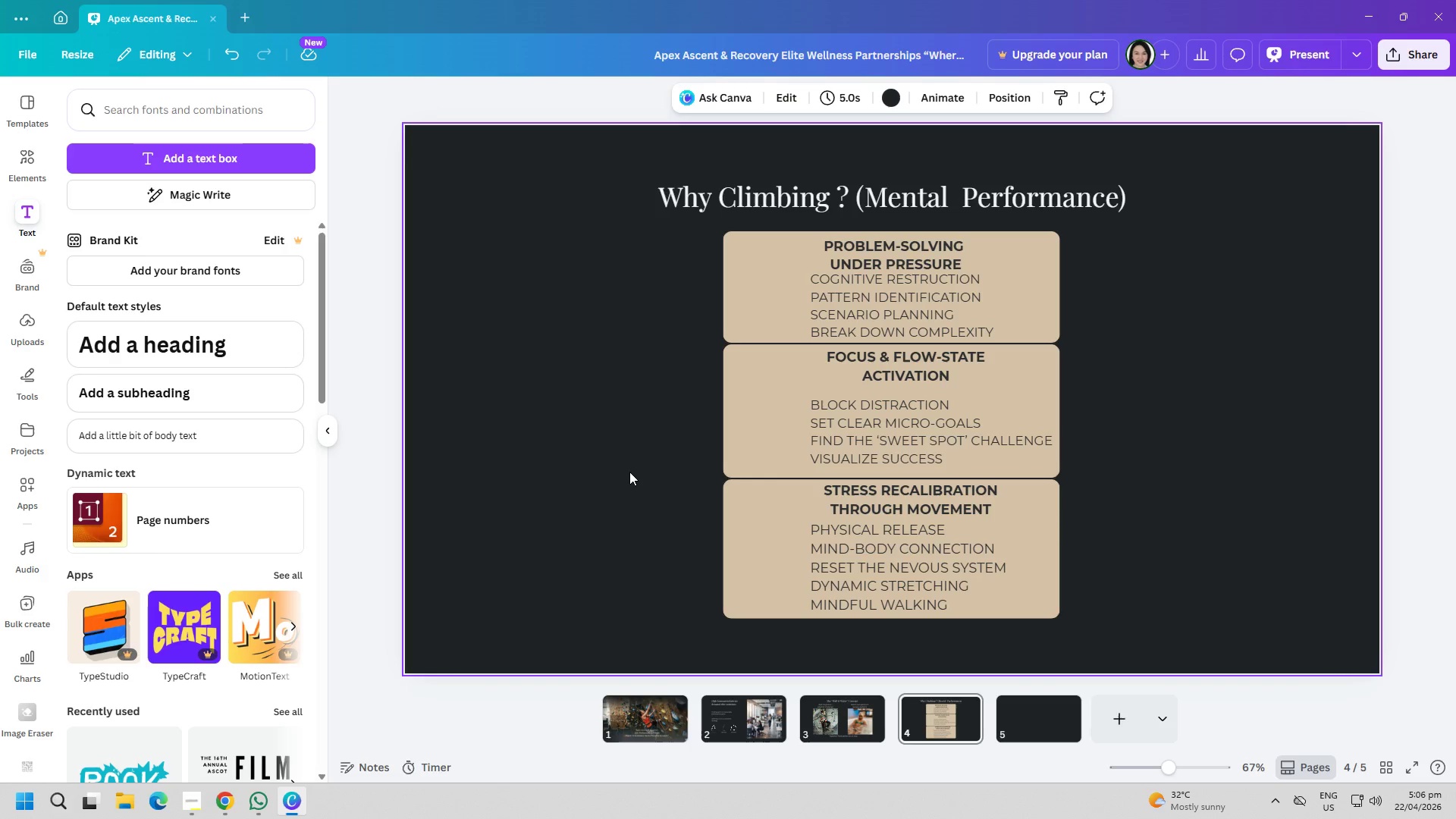 
wait(5.25)
 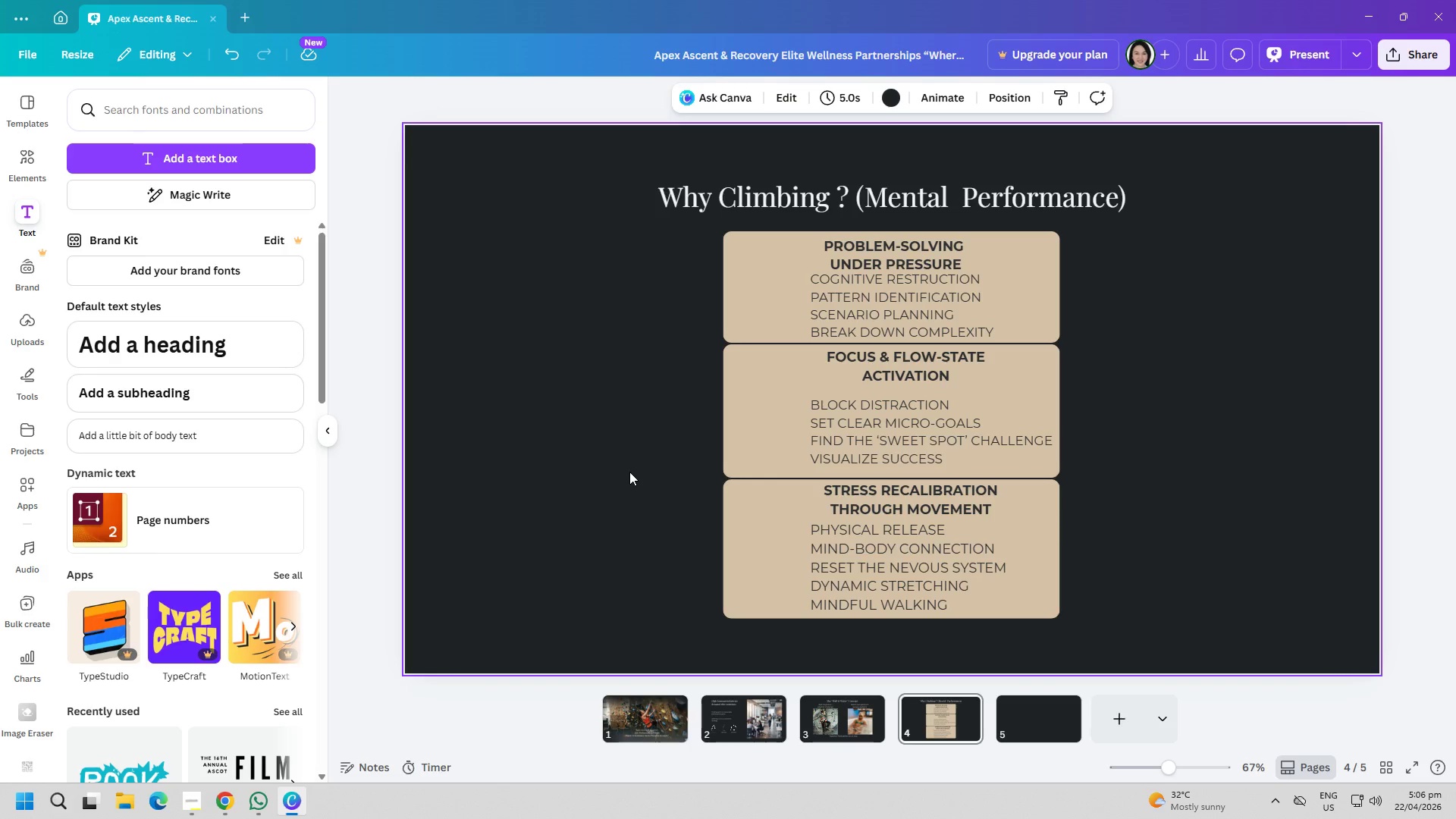 
left_click_drag(start_coordinate=[915, 428], to_coordinate=[915, 422])
 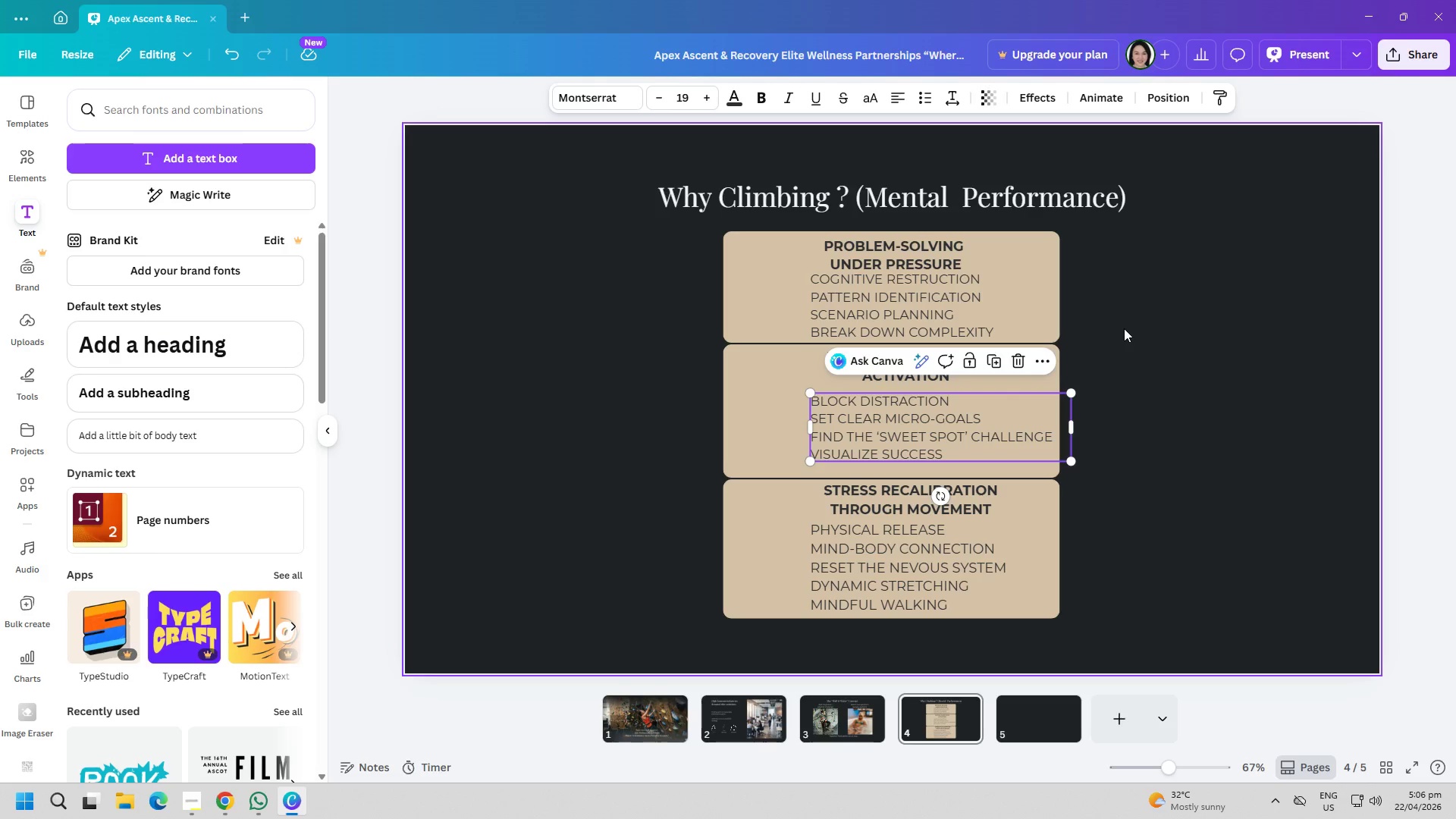 
left_click([1042, 298])
 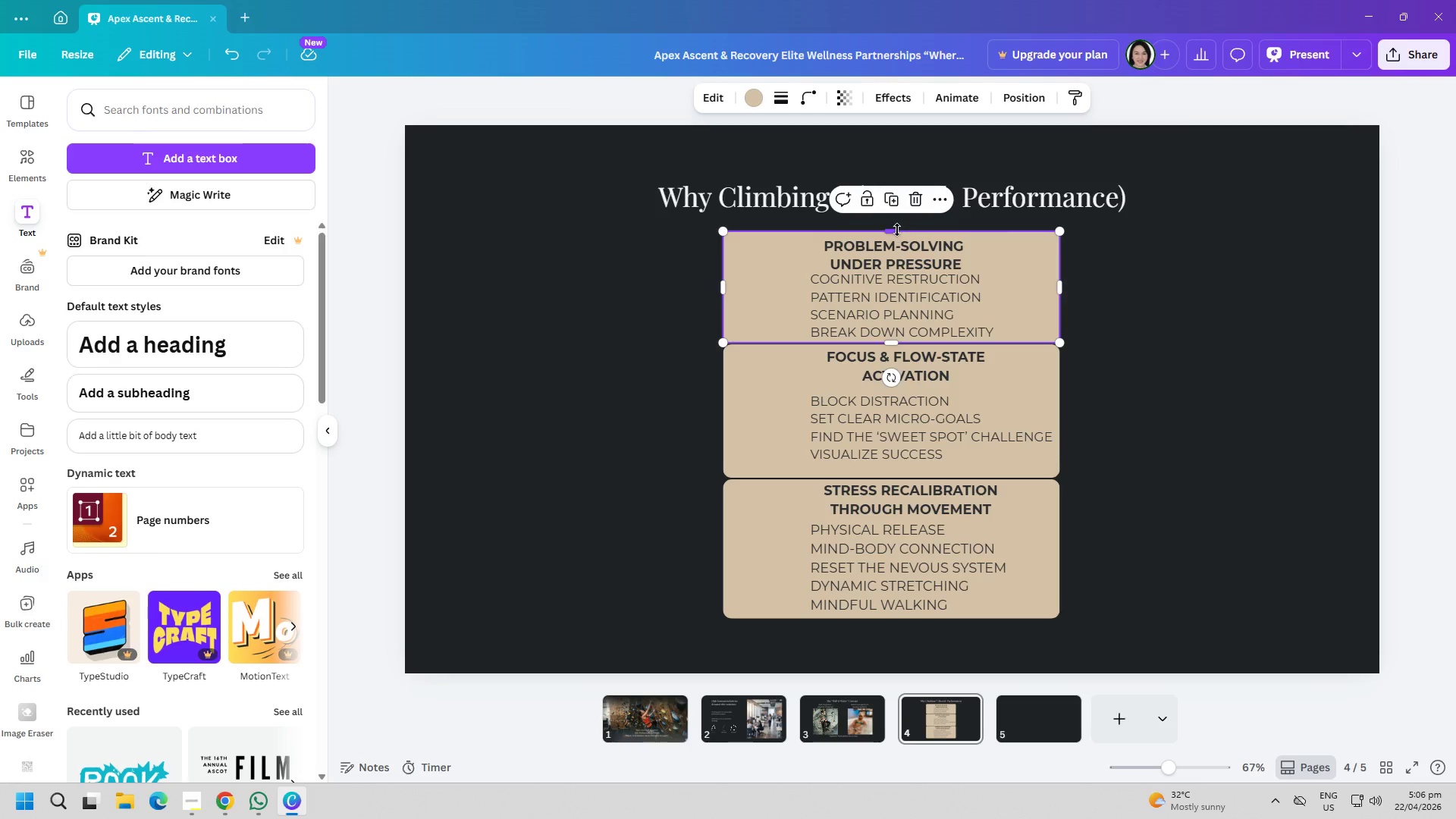 
left_click_drag(start_coordinate=[897, 230], to_coordinate=[897, 224])
 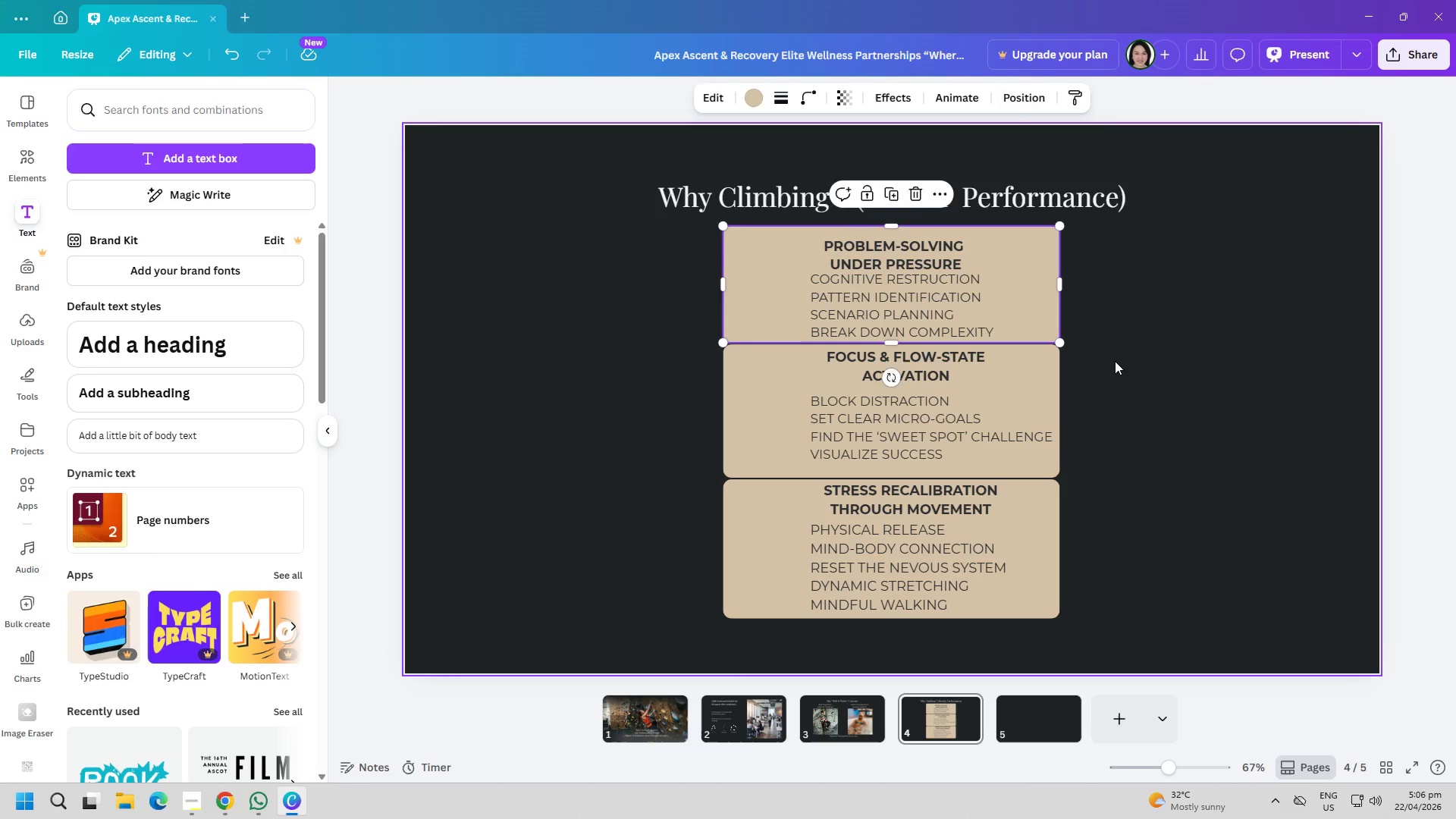 
left_click([1115, 361])
 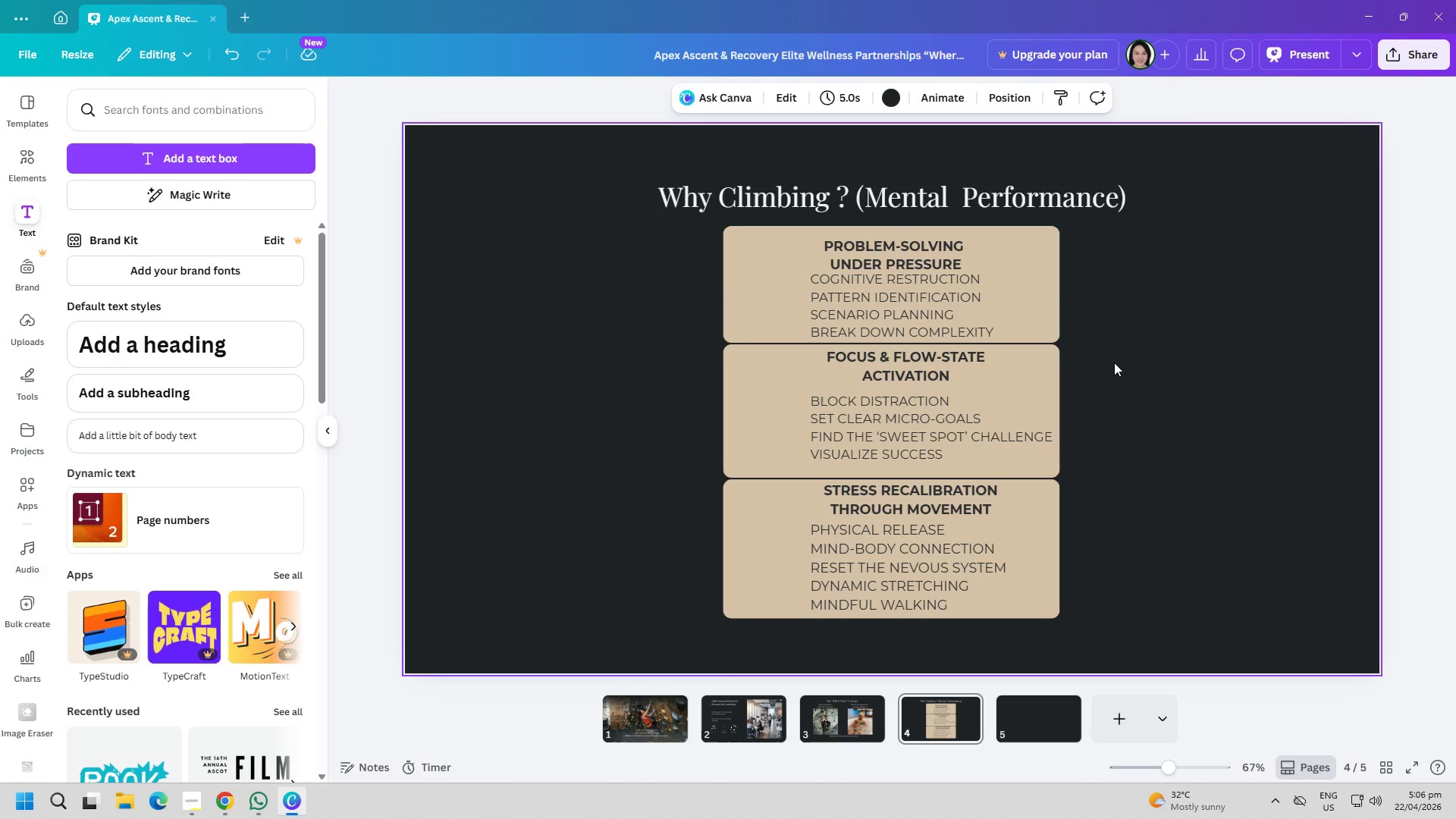 
wait(5.02)
 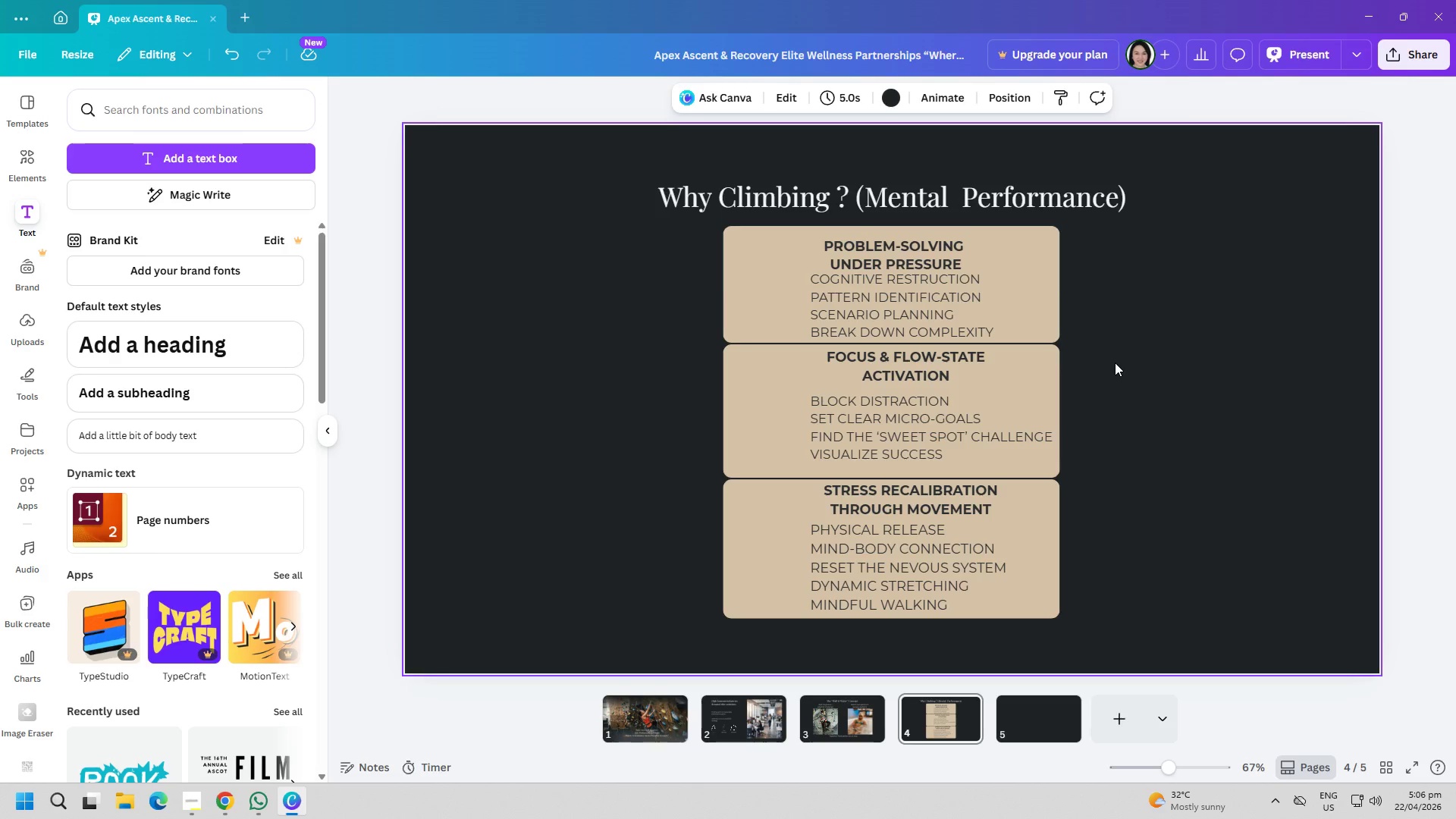 
left_click([742, 281])
 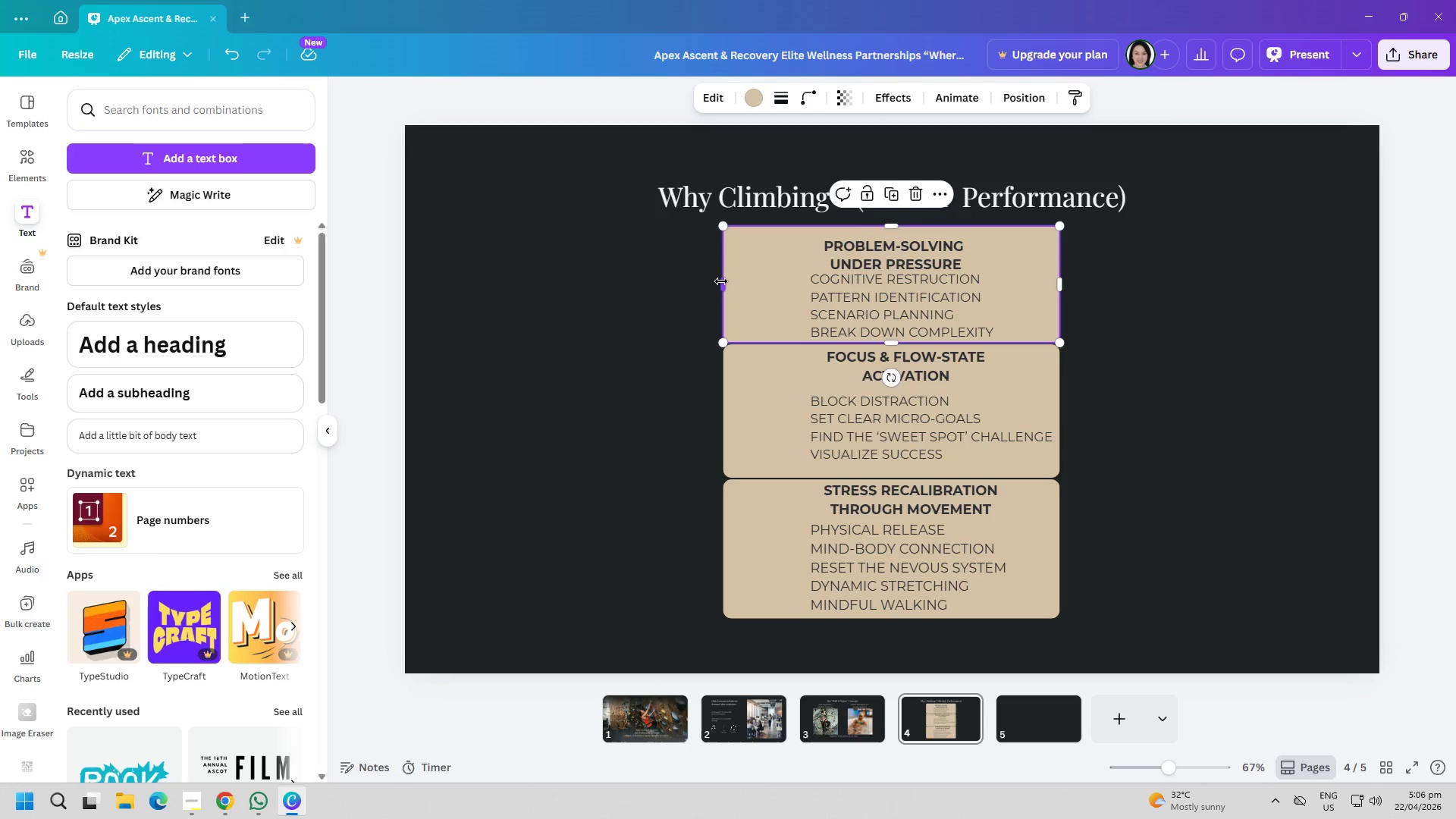 
left_click_drag(start_coordinate=[721, 281], to_coordinate=[711, 281])
 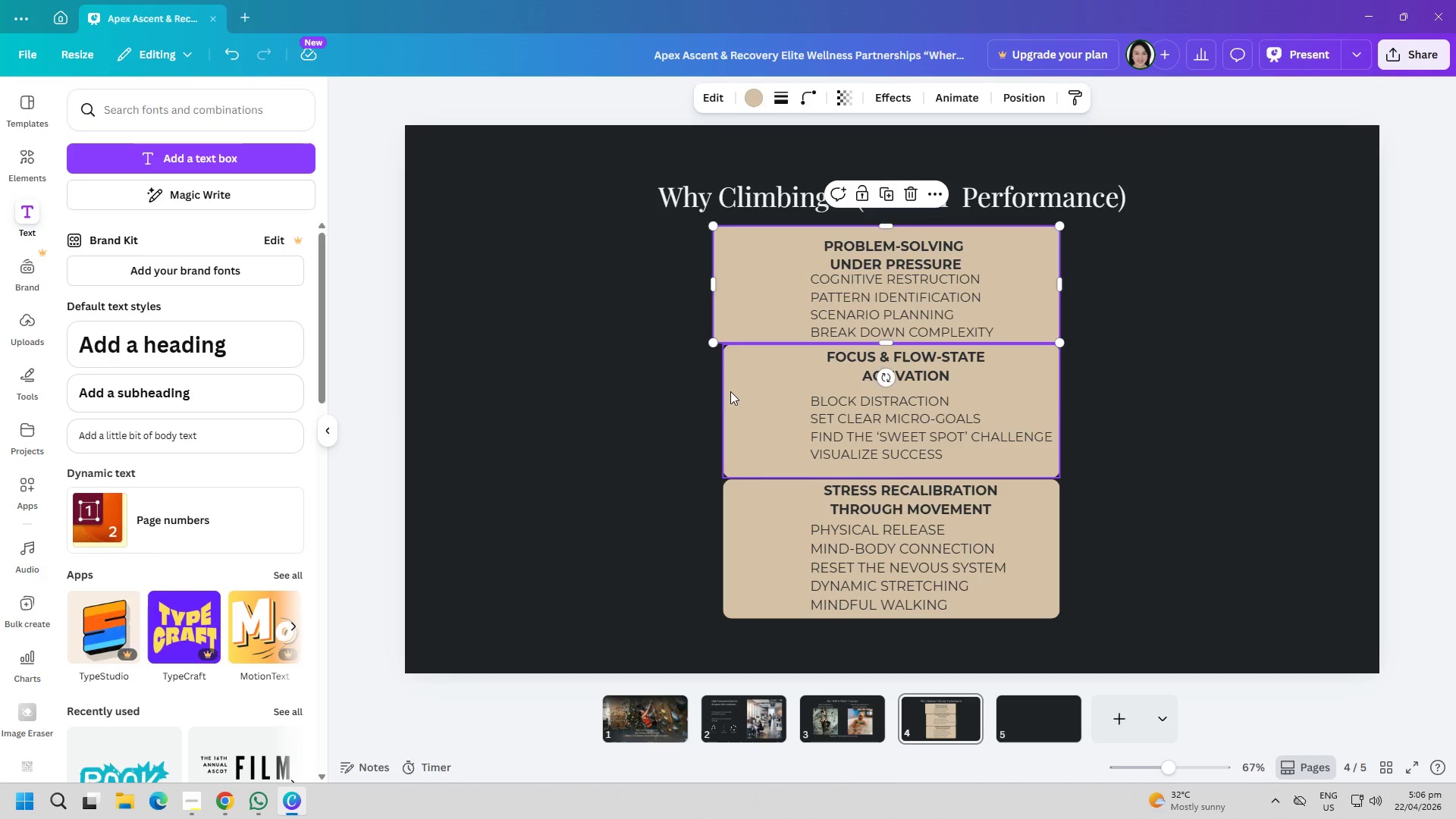 
left_click([730, 393])
 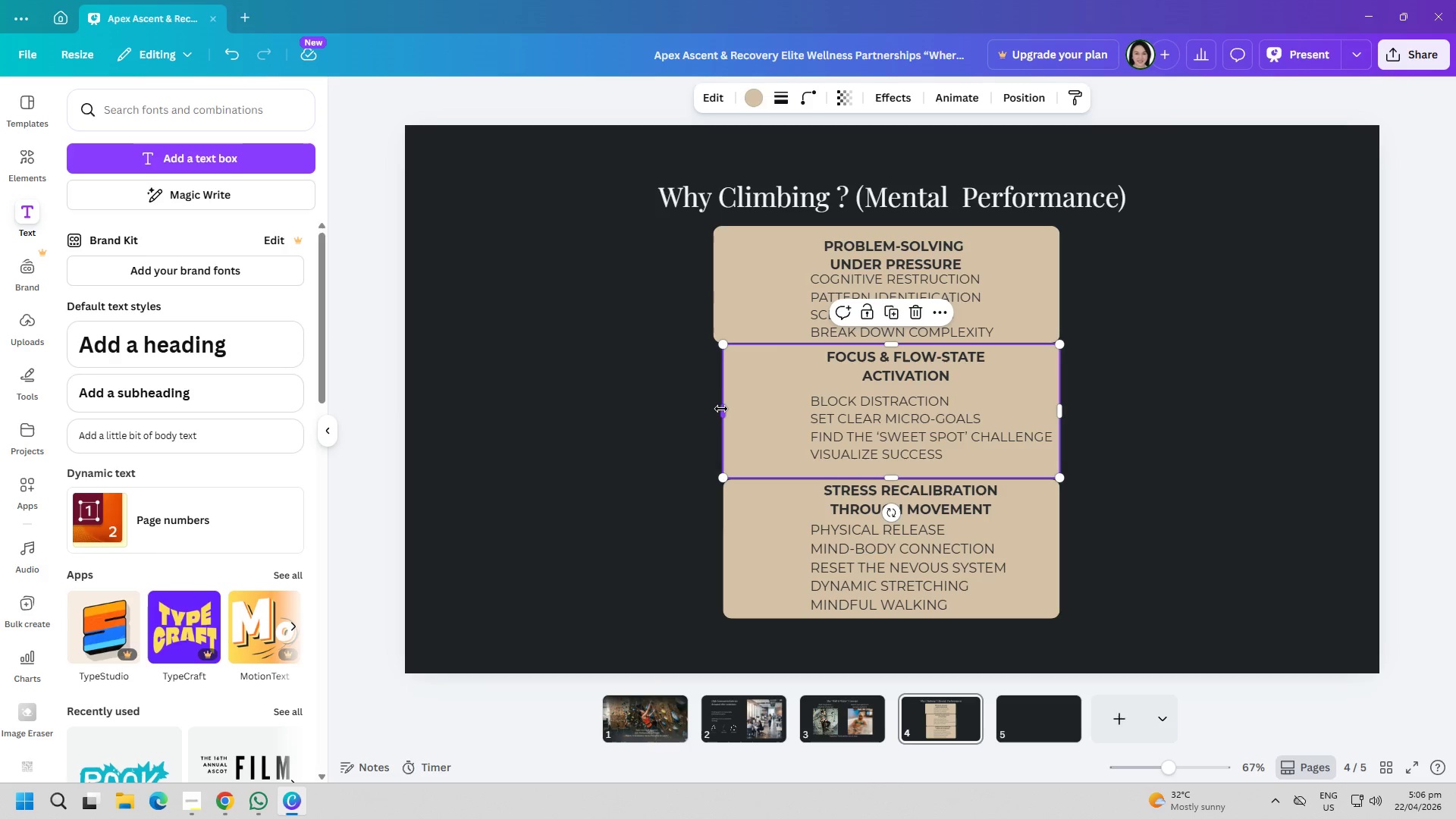 
left_click_drag(start_coordinate=[721, 410], to_coordinate=[714, 410])
 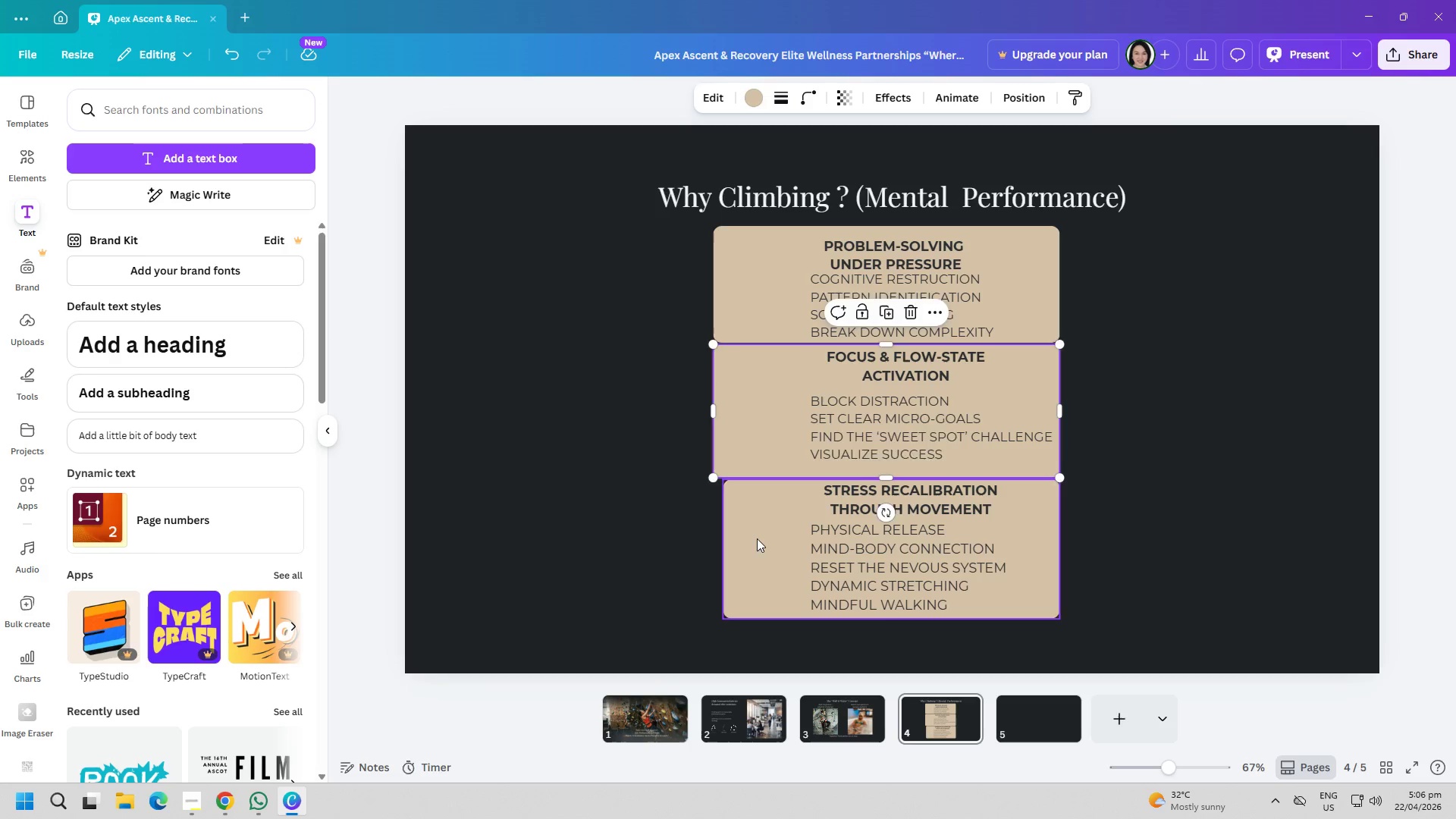 
left_click([757, 538])
 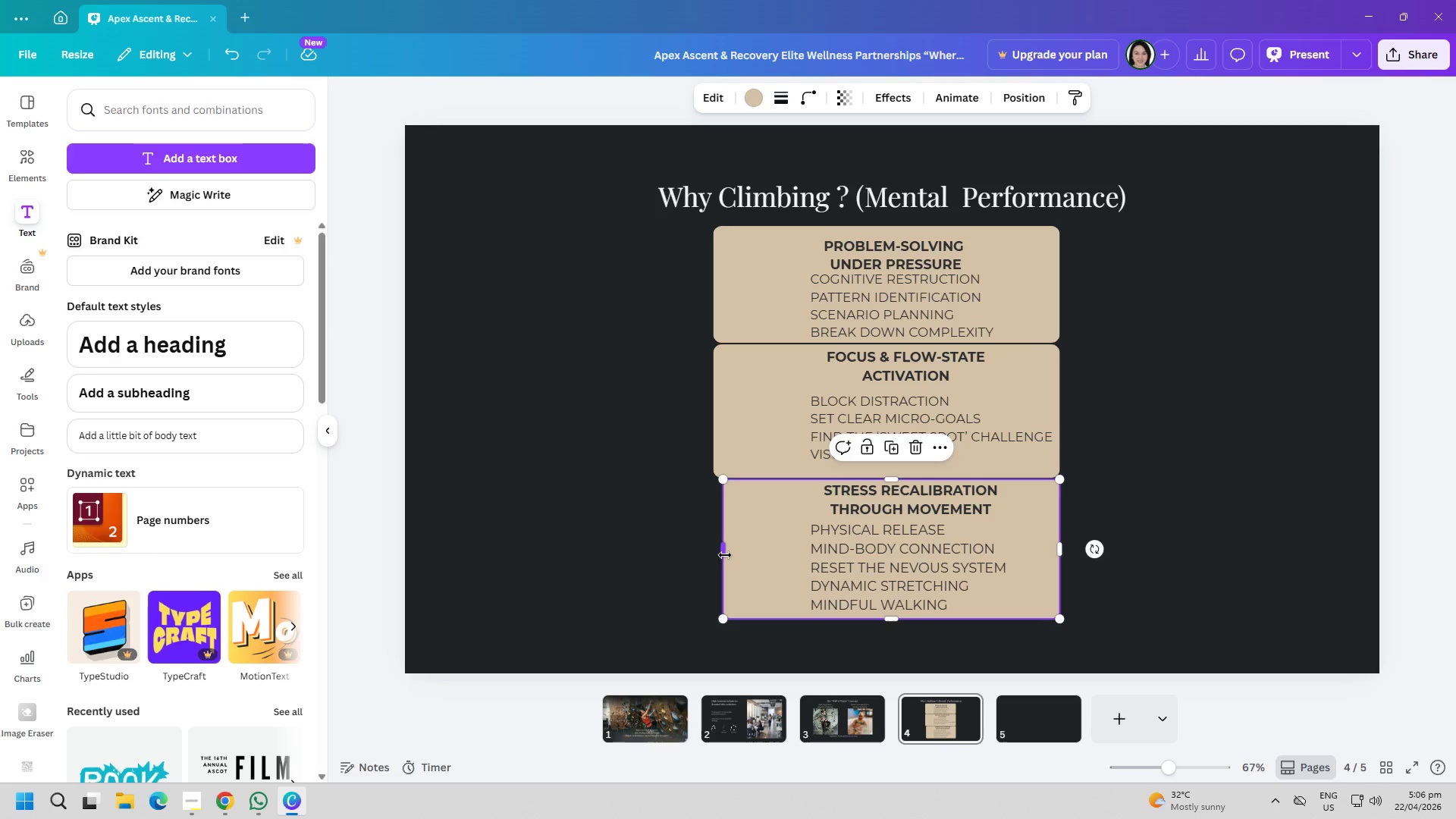 
left_click_drag(start_coordinate=[723, 555], to_coordinate=[717, 555])
 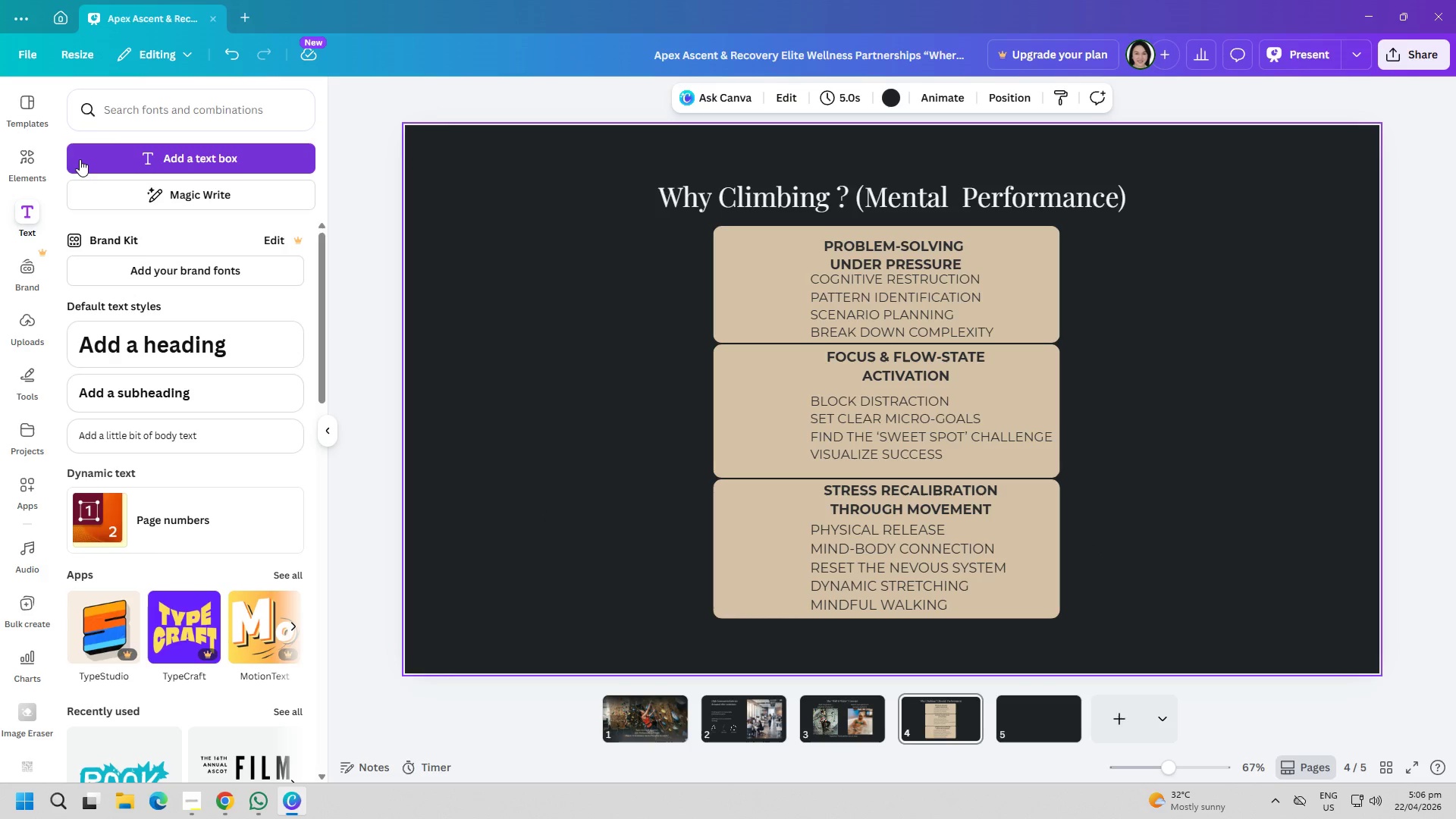 
left_click([25, 168])
 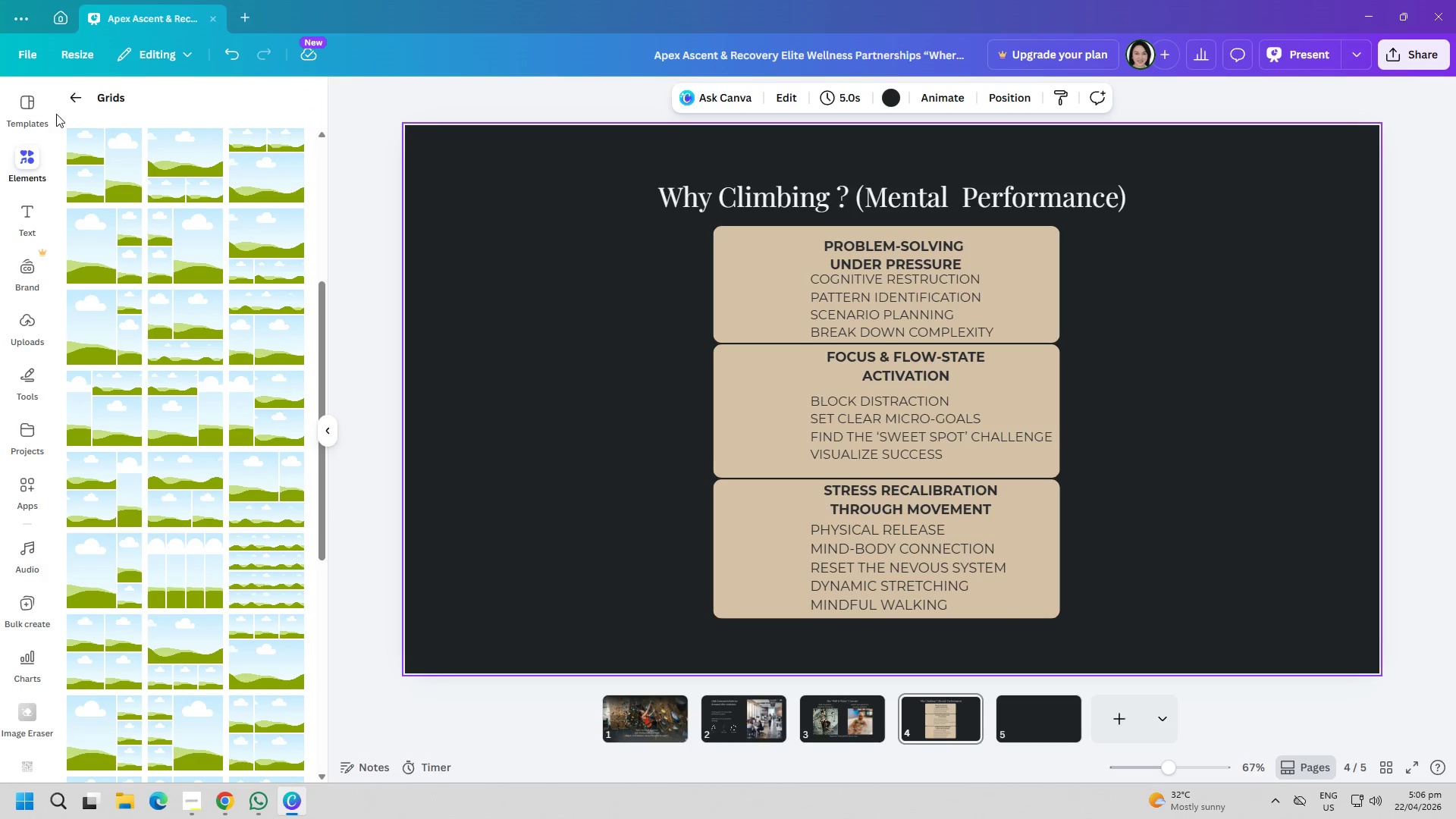 
left_click([76, 93])
 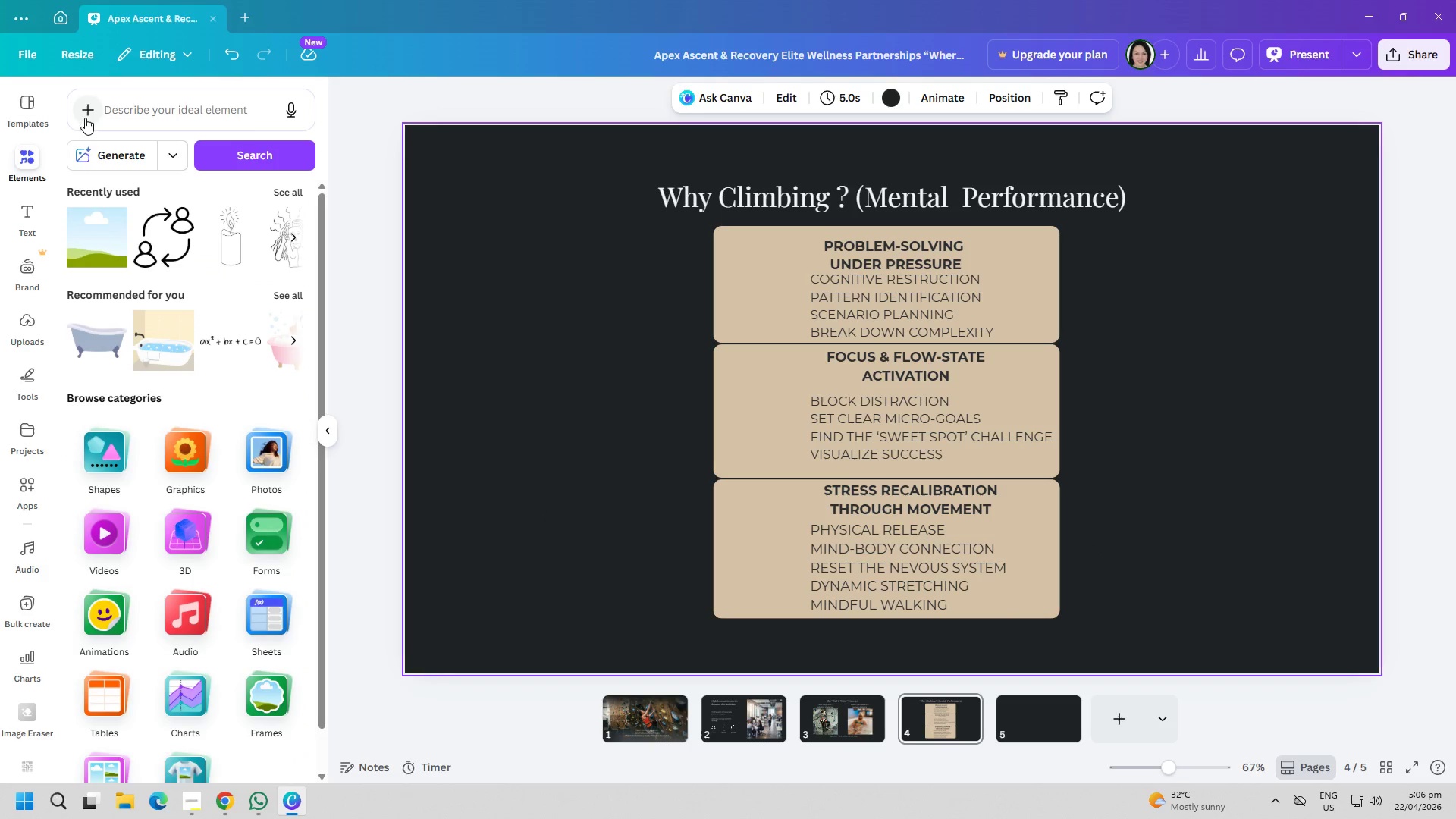 
left_click([168, 450])
 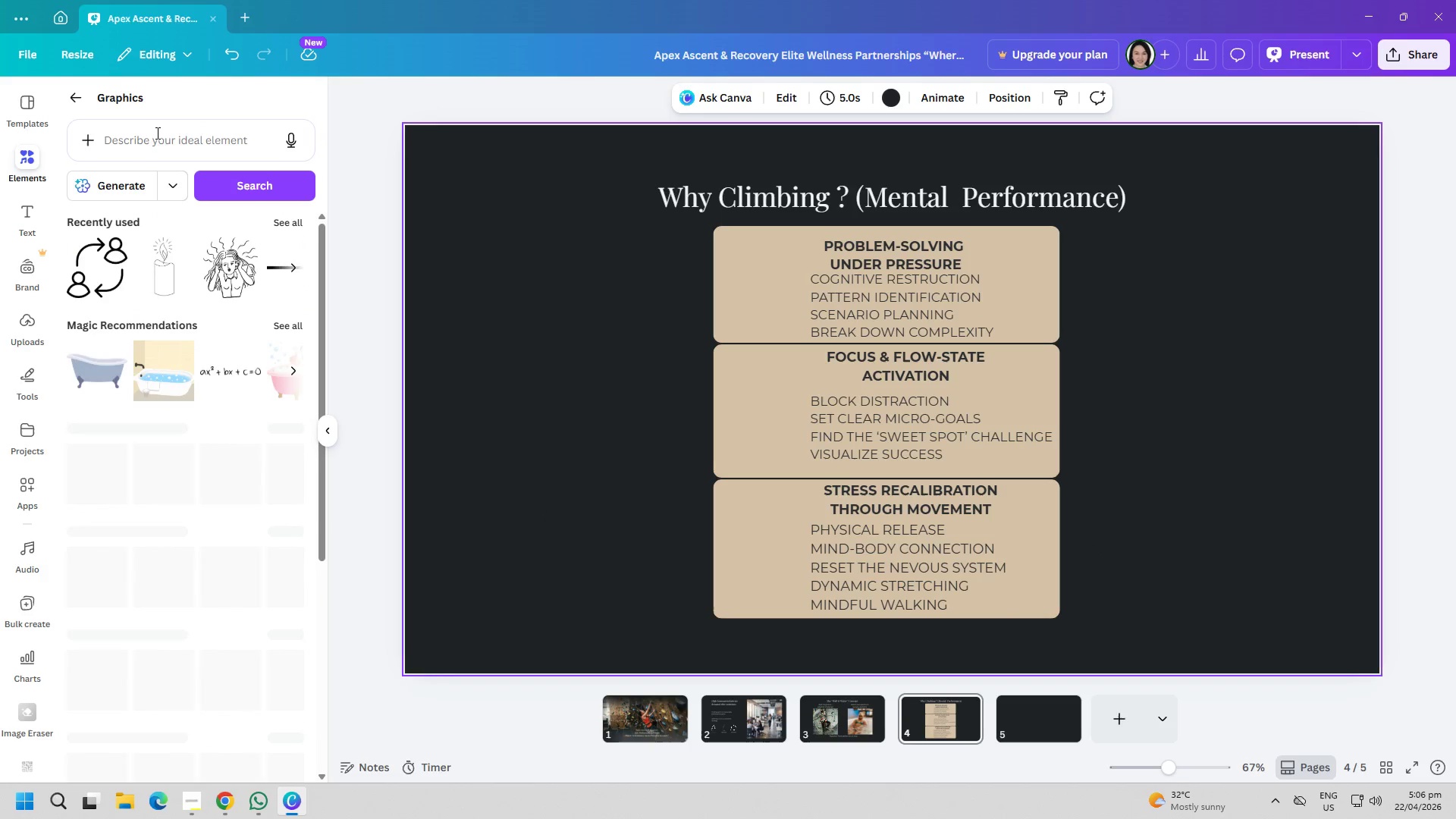 
left_click([173, 158])
 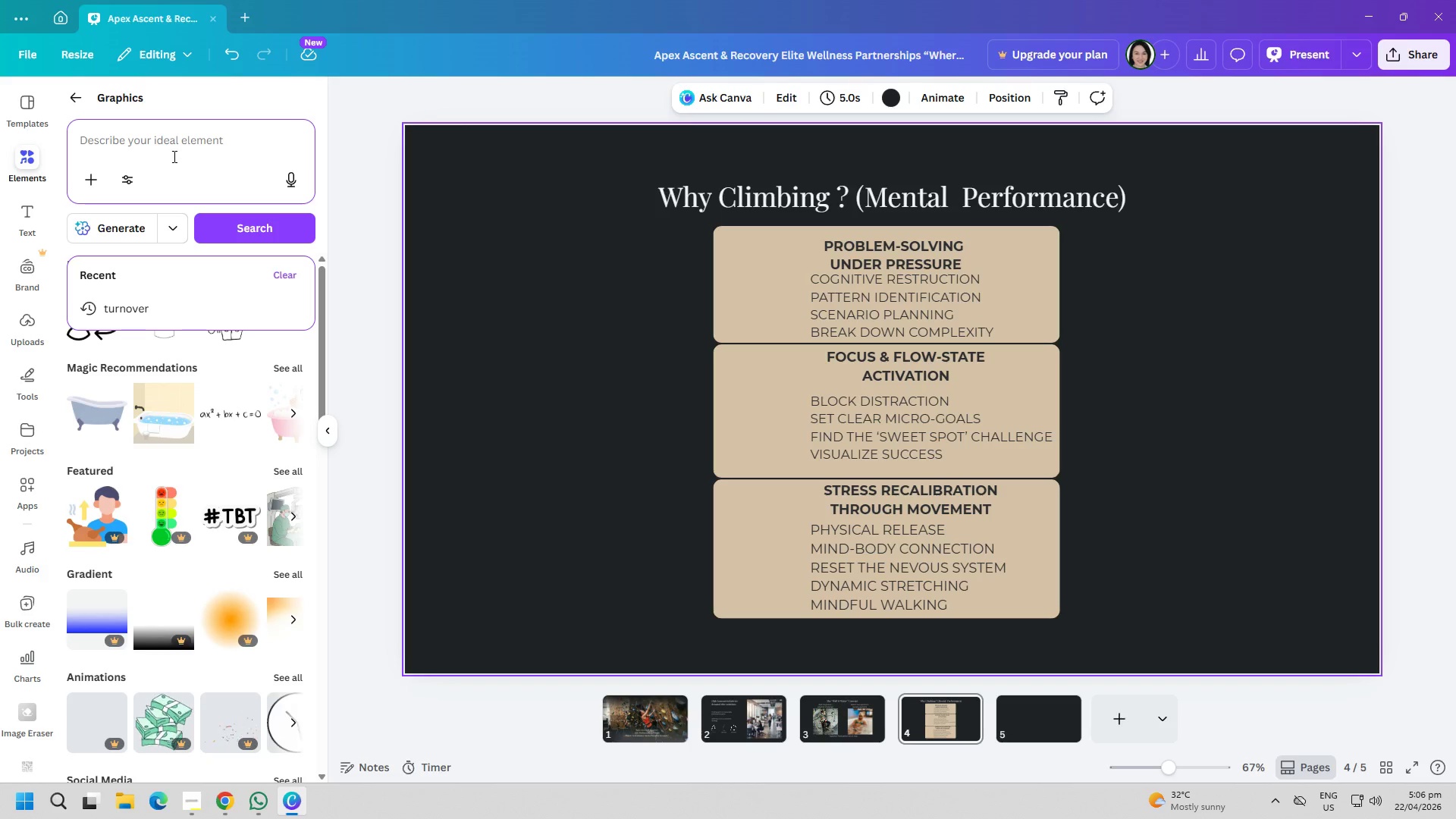 
type(BRAIN WITH TOOLS)
 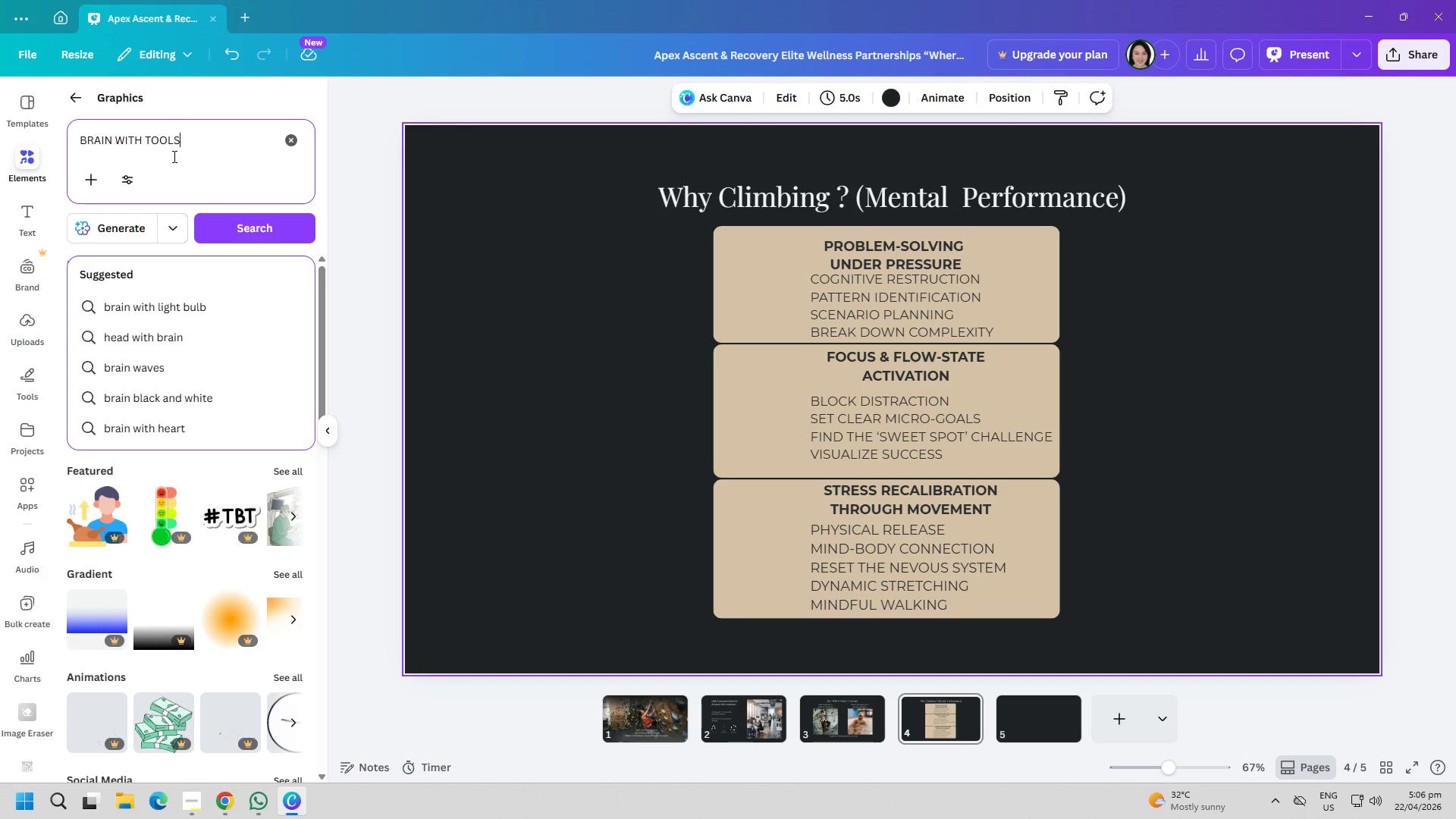 
key(Enter)
 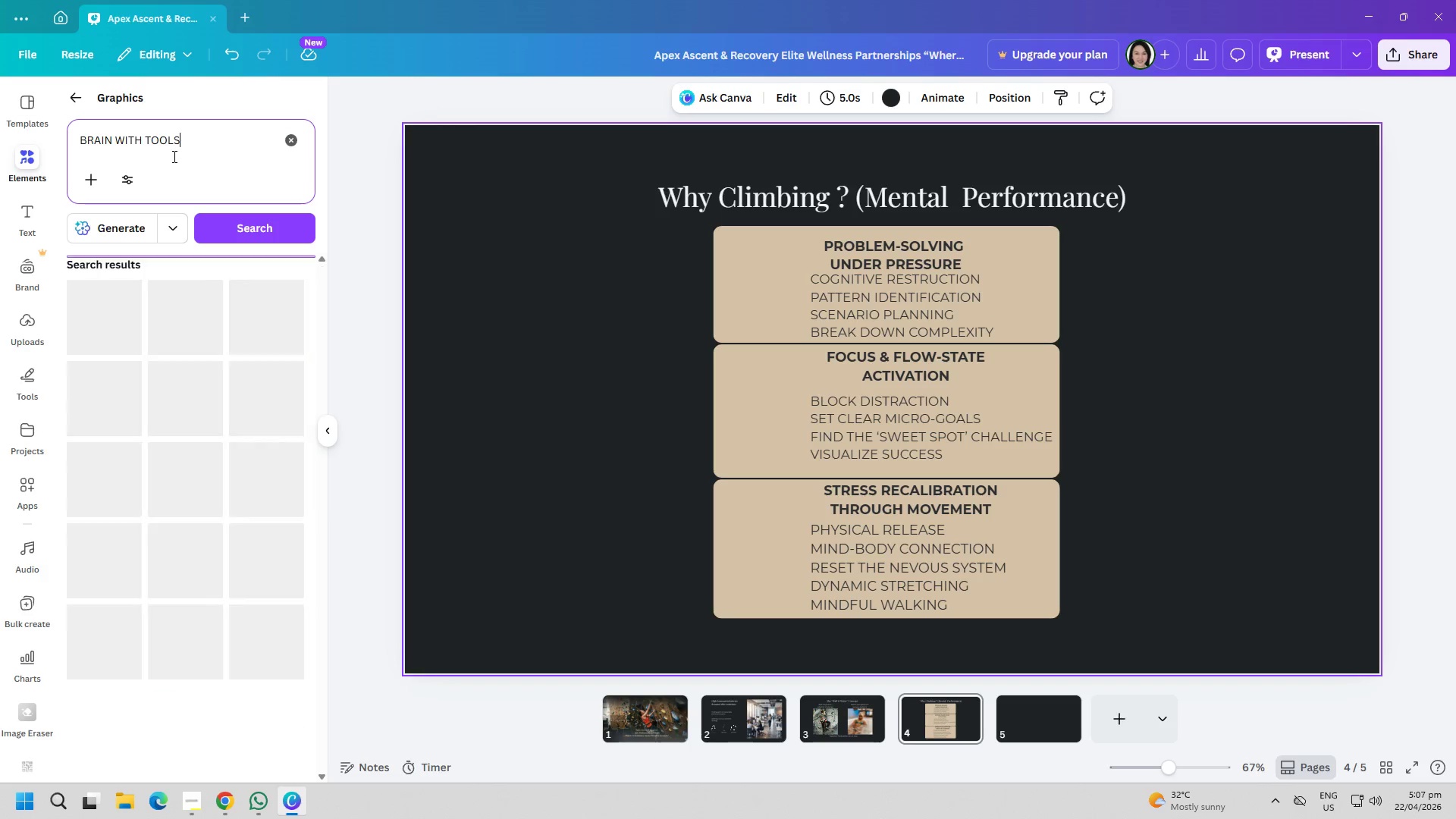 
key(CapsLock)
 